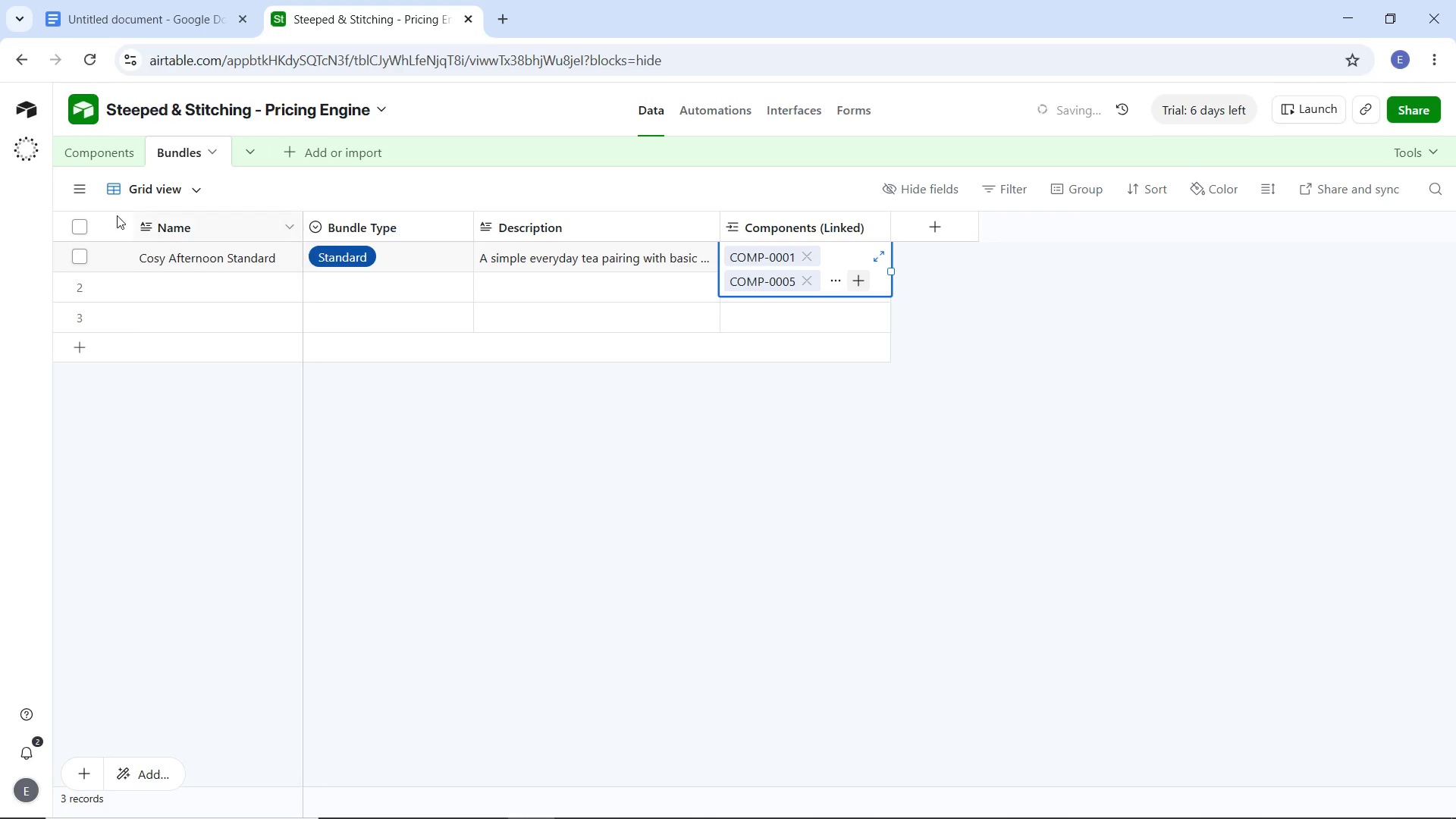 
left_click([83, 152])
 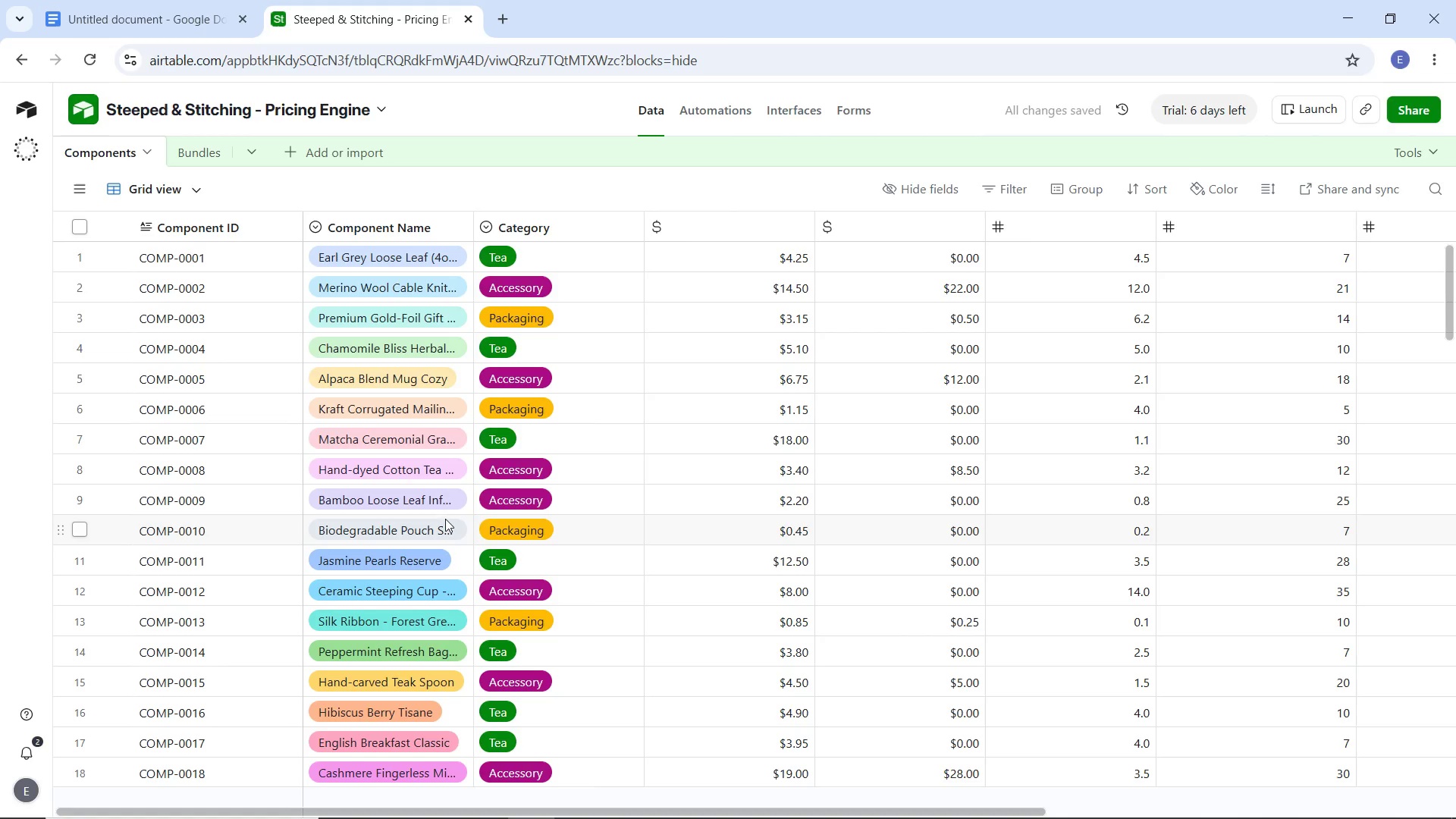 
scroll: coordinate [488, 525], scroll_direction: down, amount: 2.0
 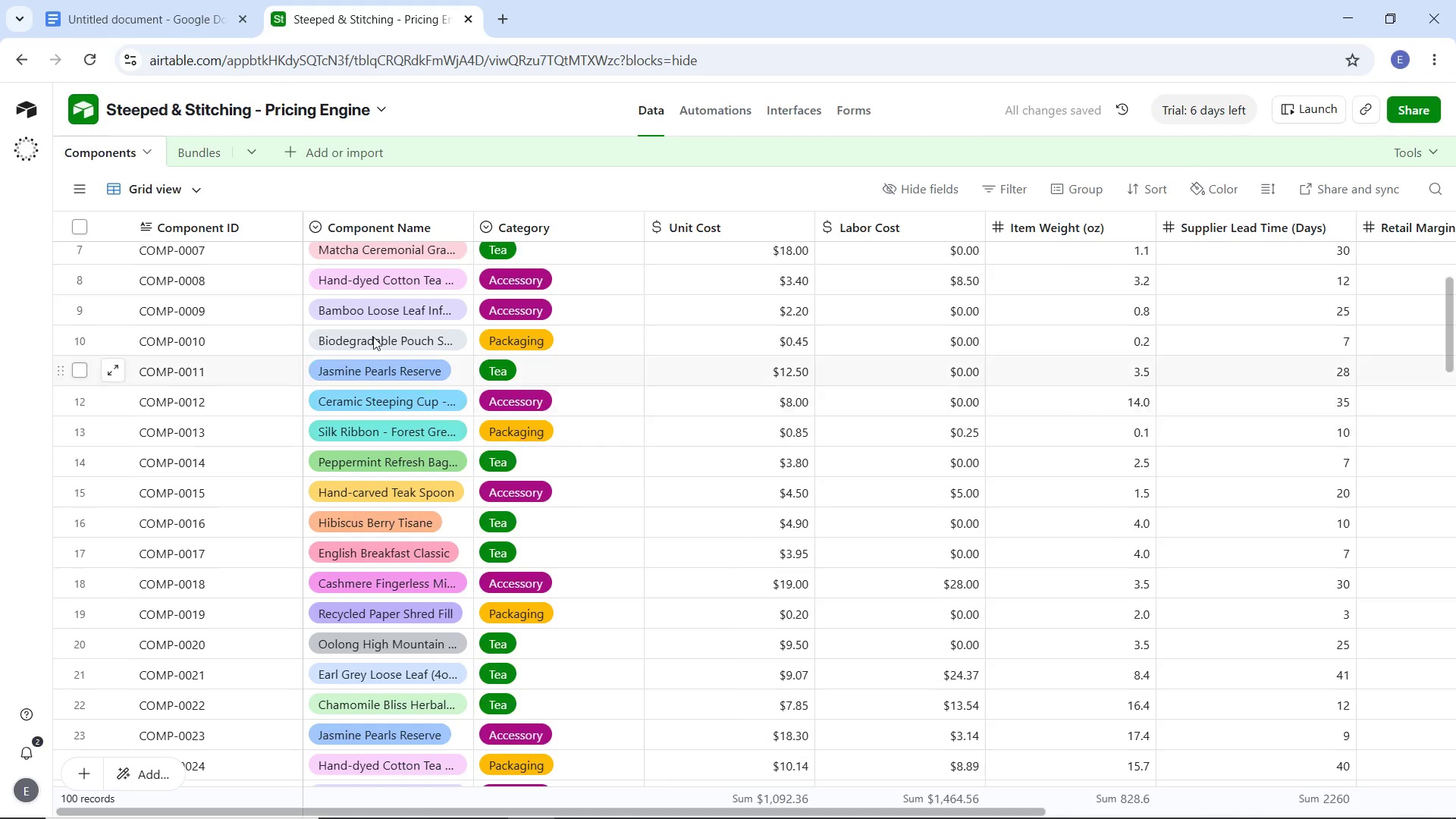 
left_click([199, 149])
 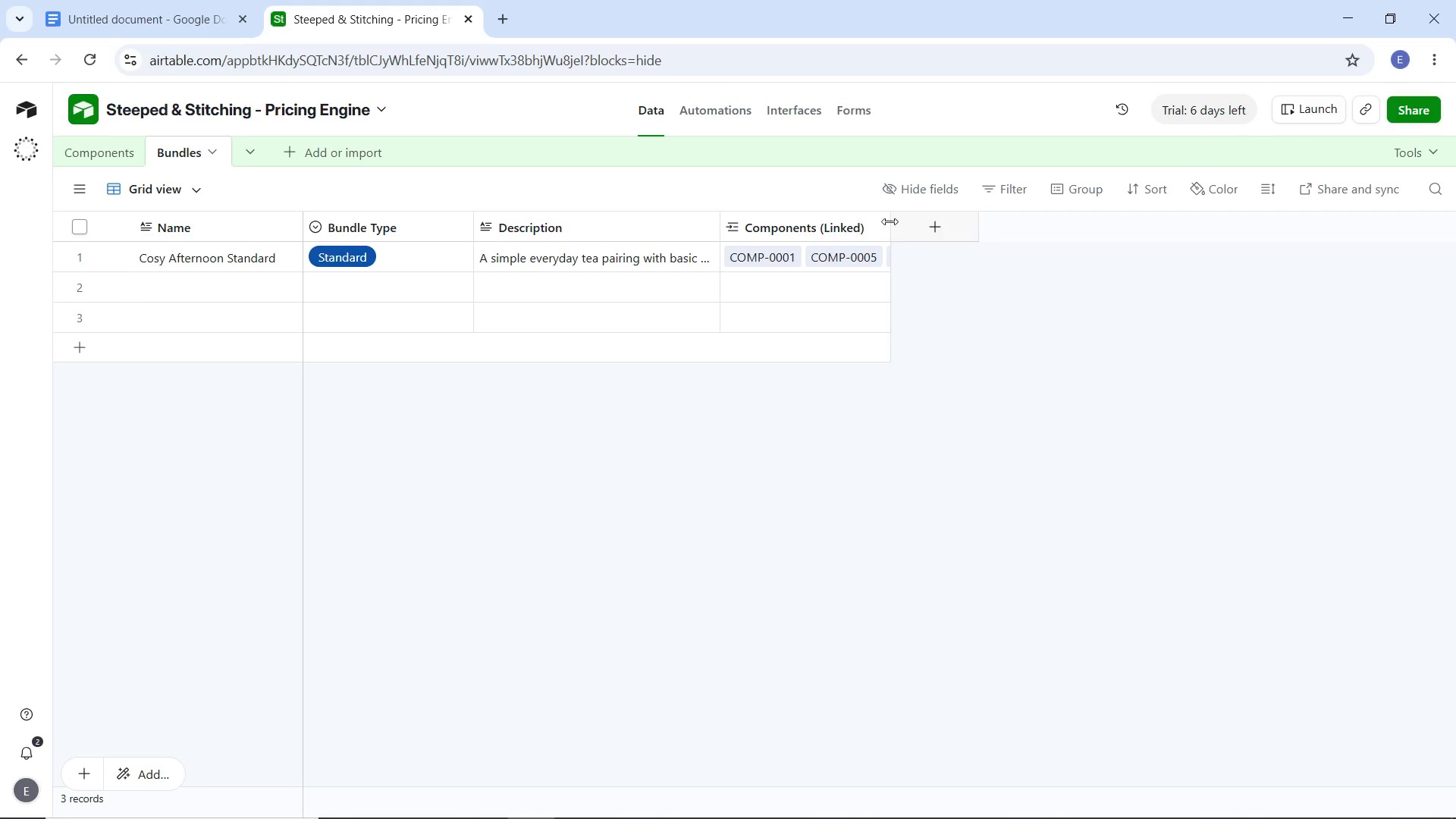 
left_click_drag(start_coordinate=[890, 220], to_coordinate=[1072, 253])
 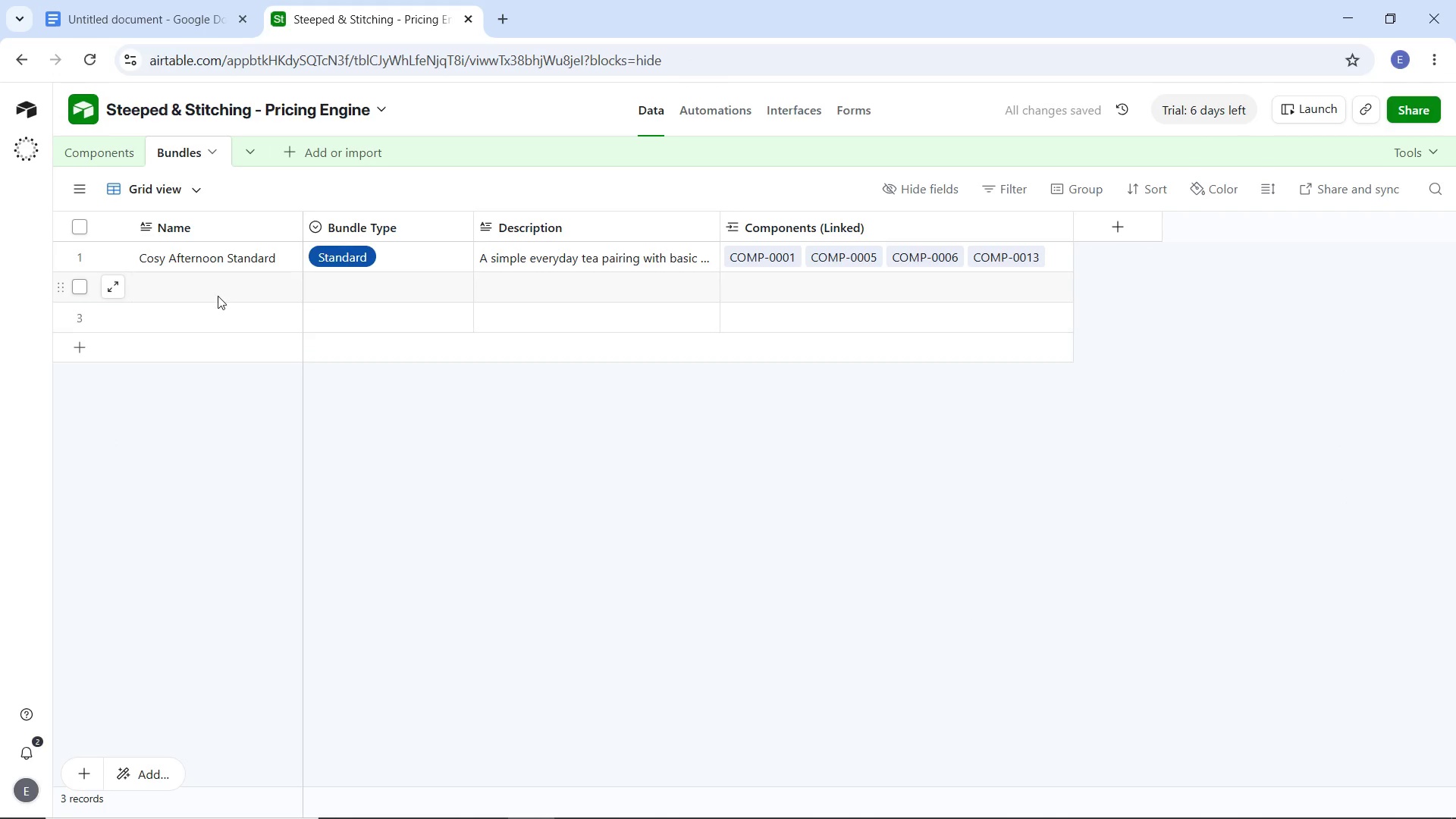 
double_click([219, 290])
 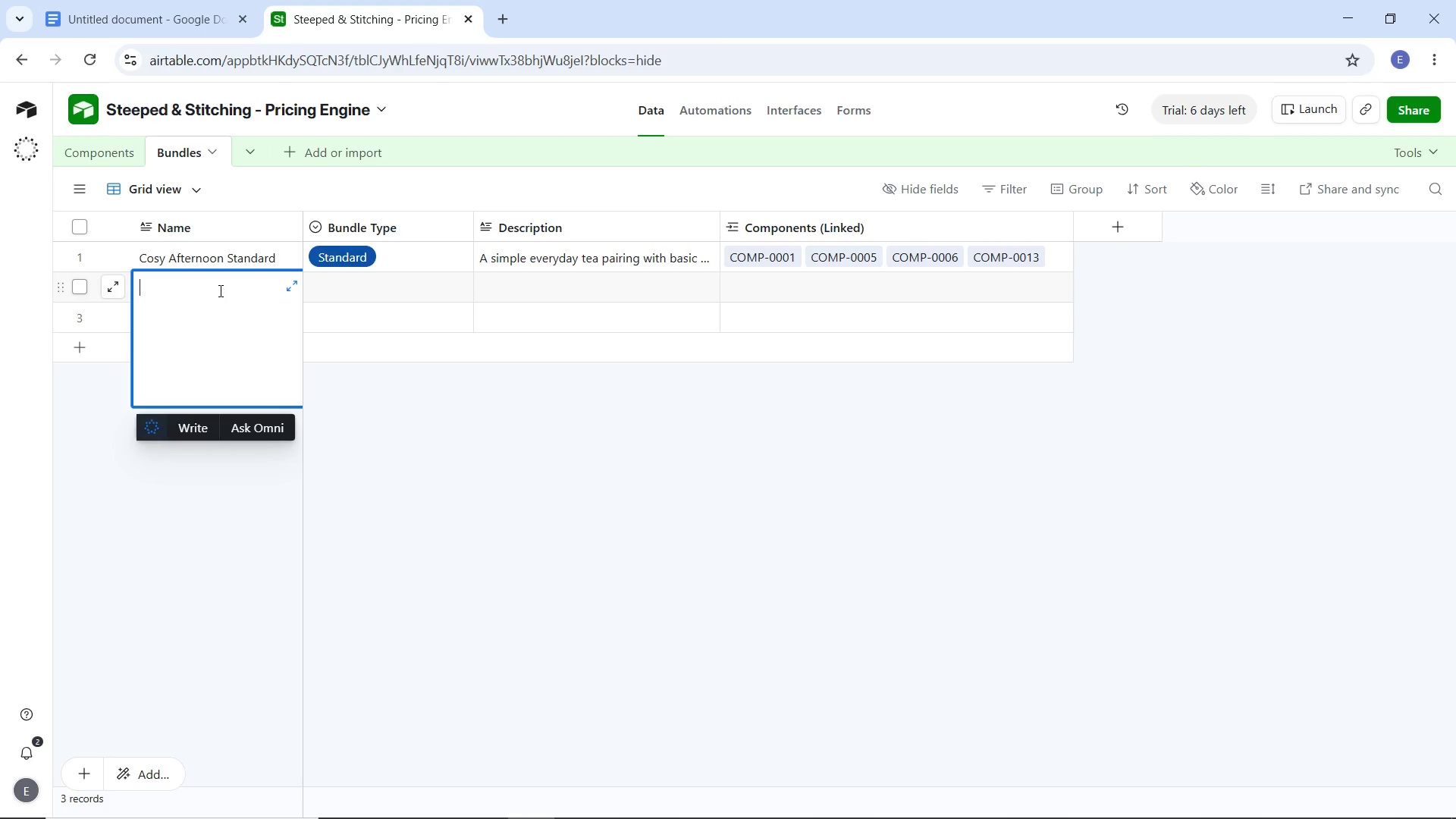 
wait(10.73)
 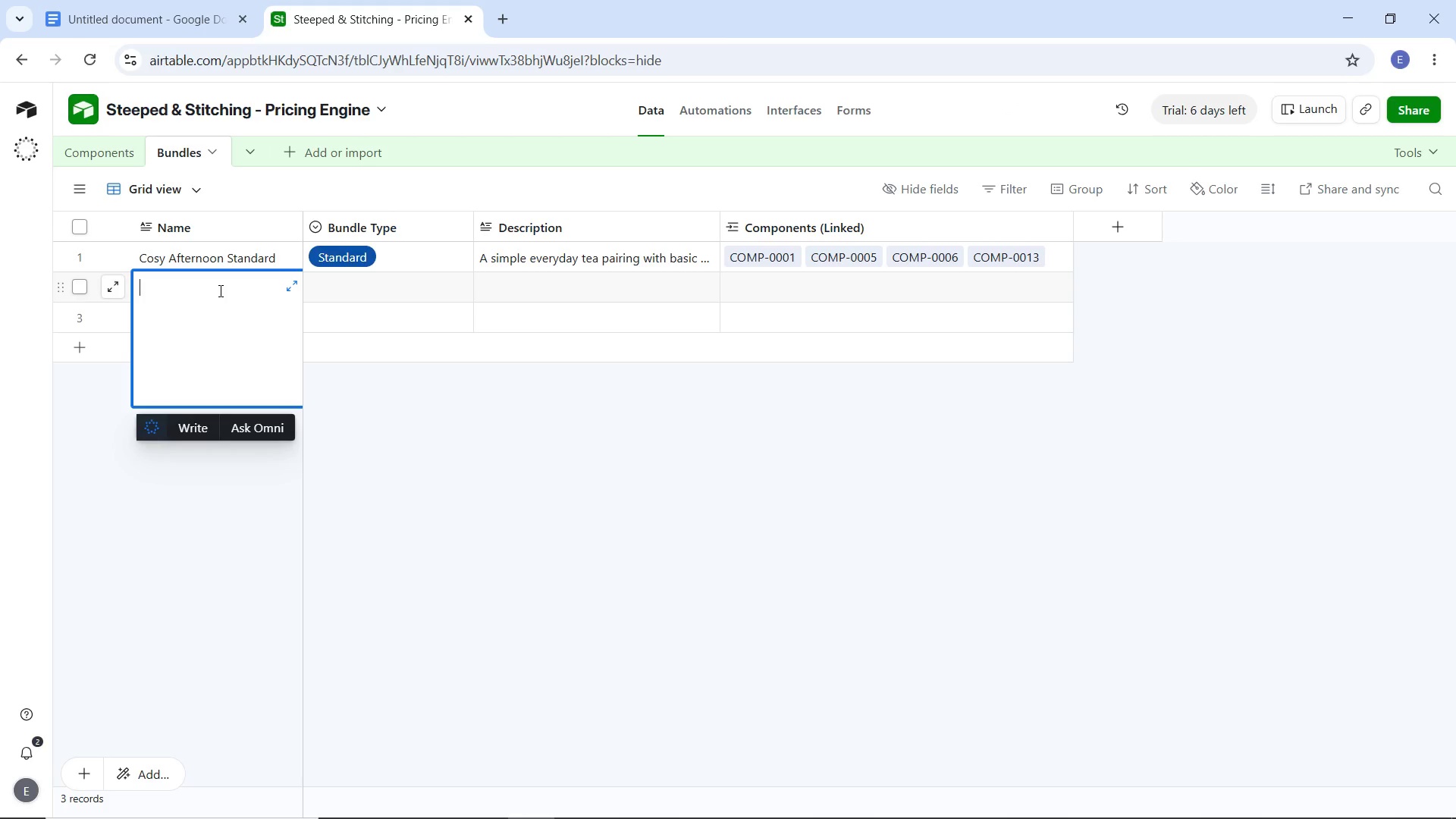 
type(Artisn)
key(Backspace)
type(an Tea Lover Premium)
 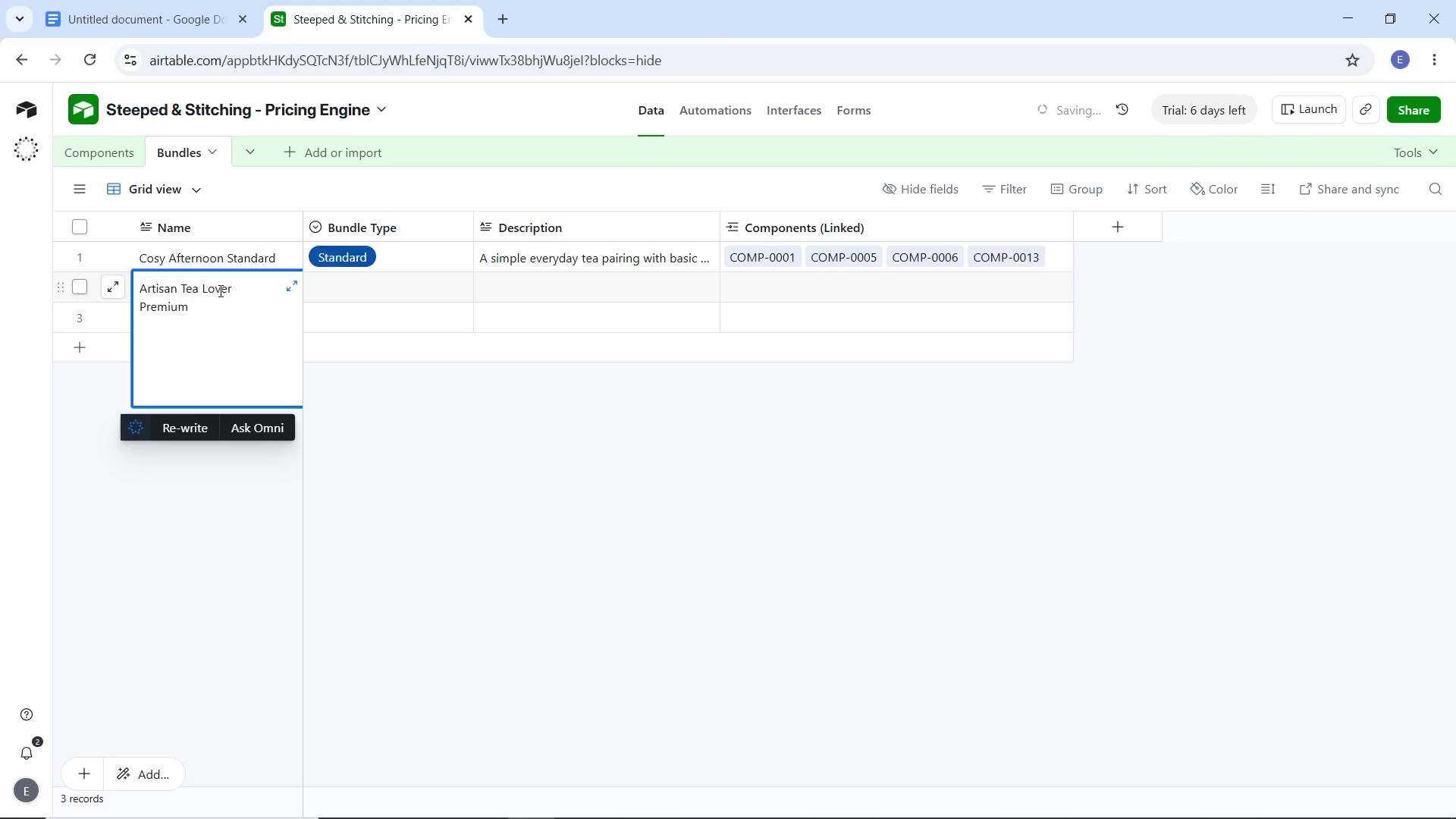 
key(Tab)
 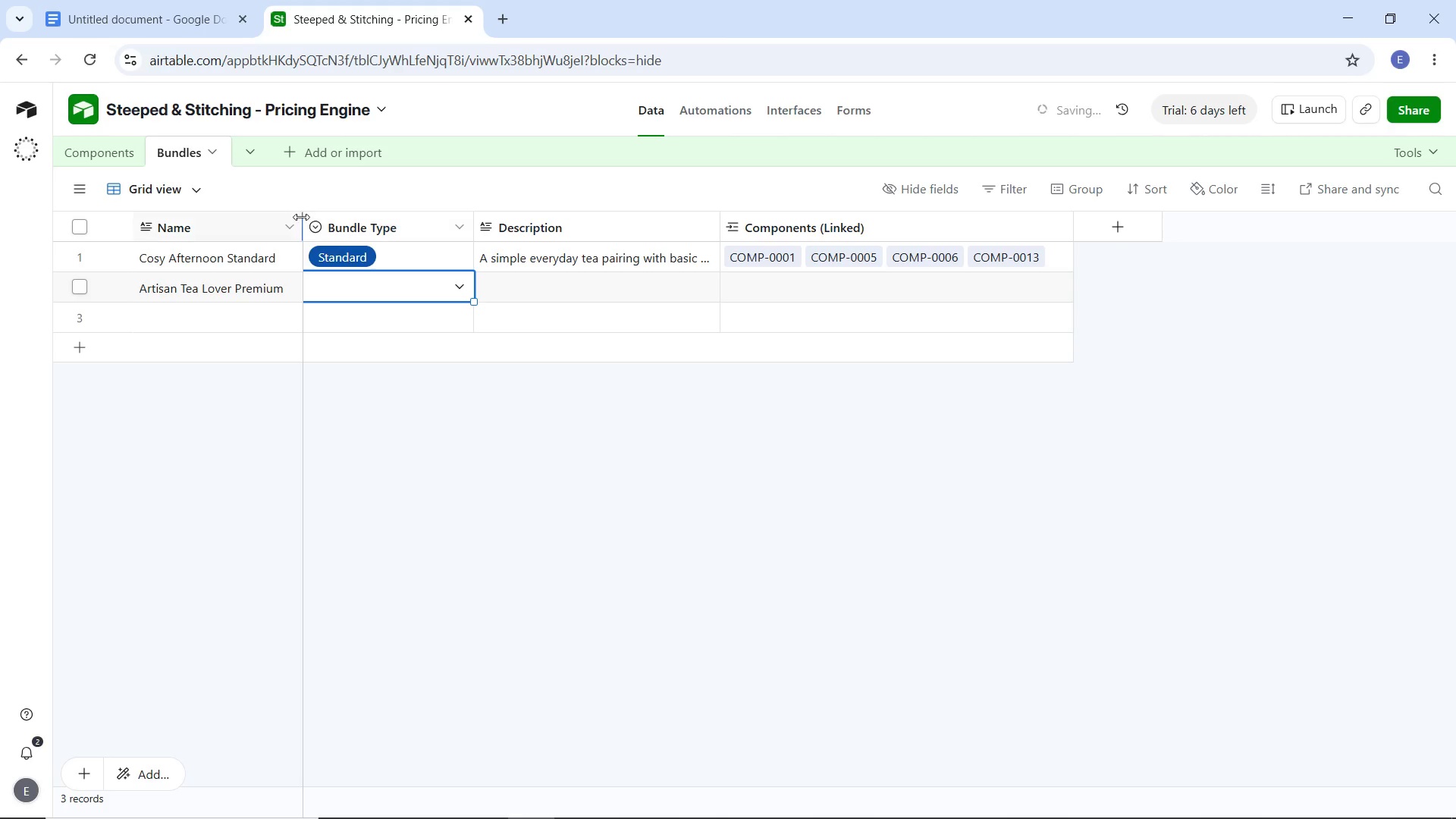 
left_click_drag(start_coordinate=[301, 217], to_coordinate=[318, 223])
 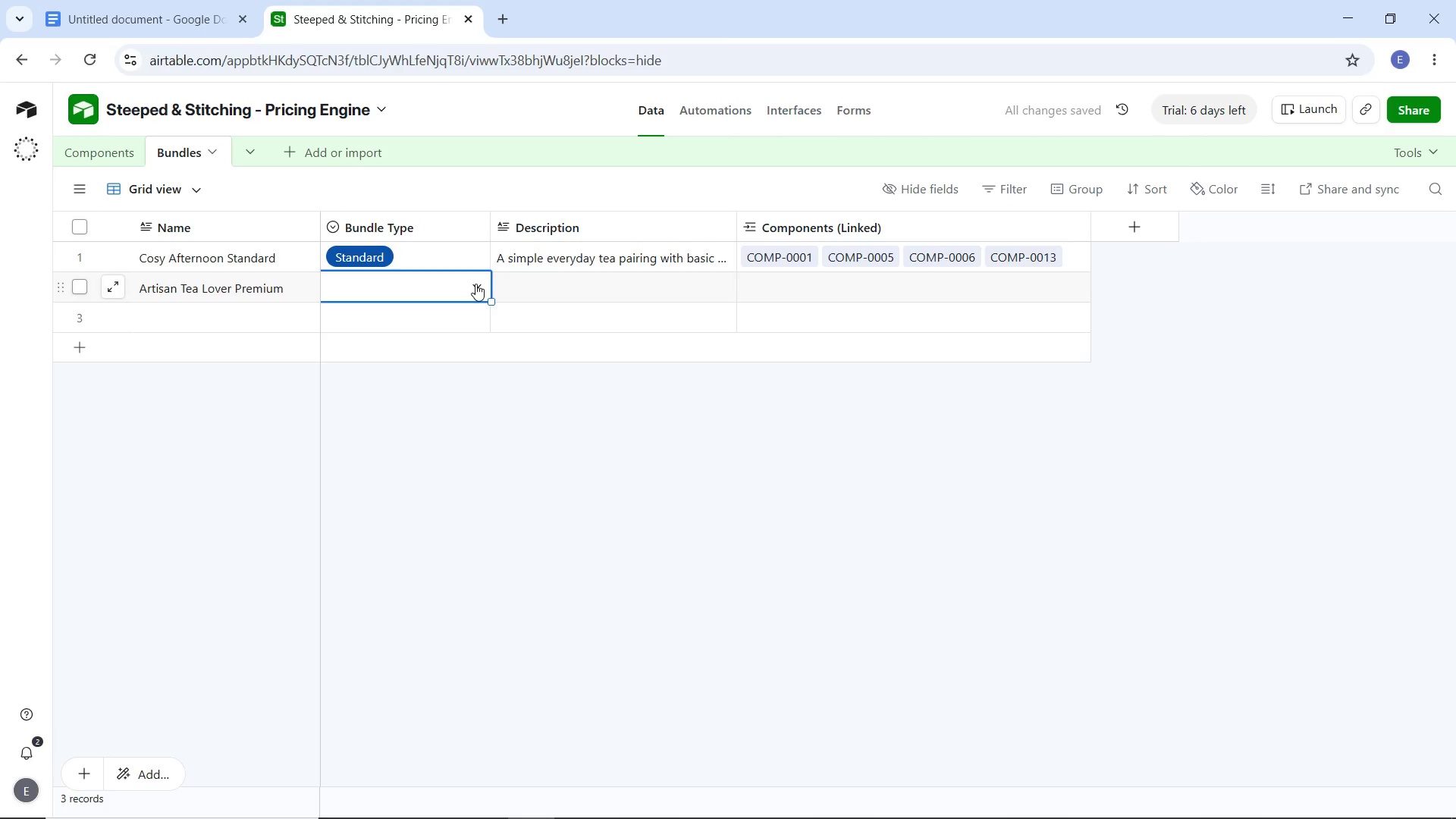 
left_click([475, 284])
 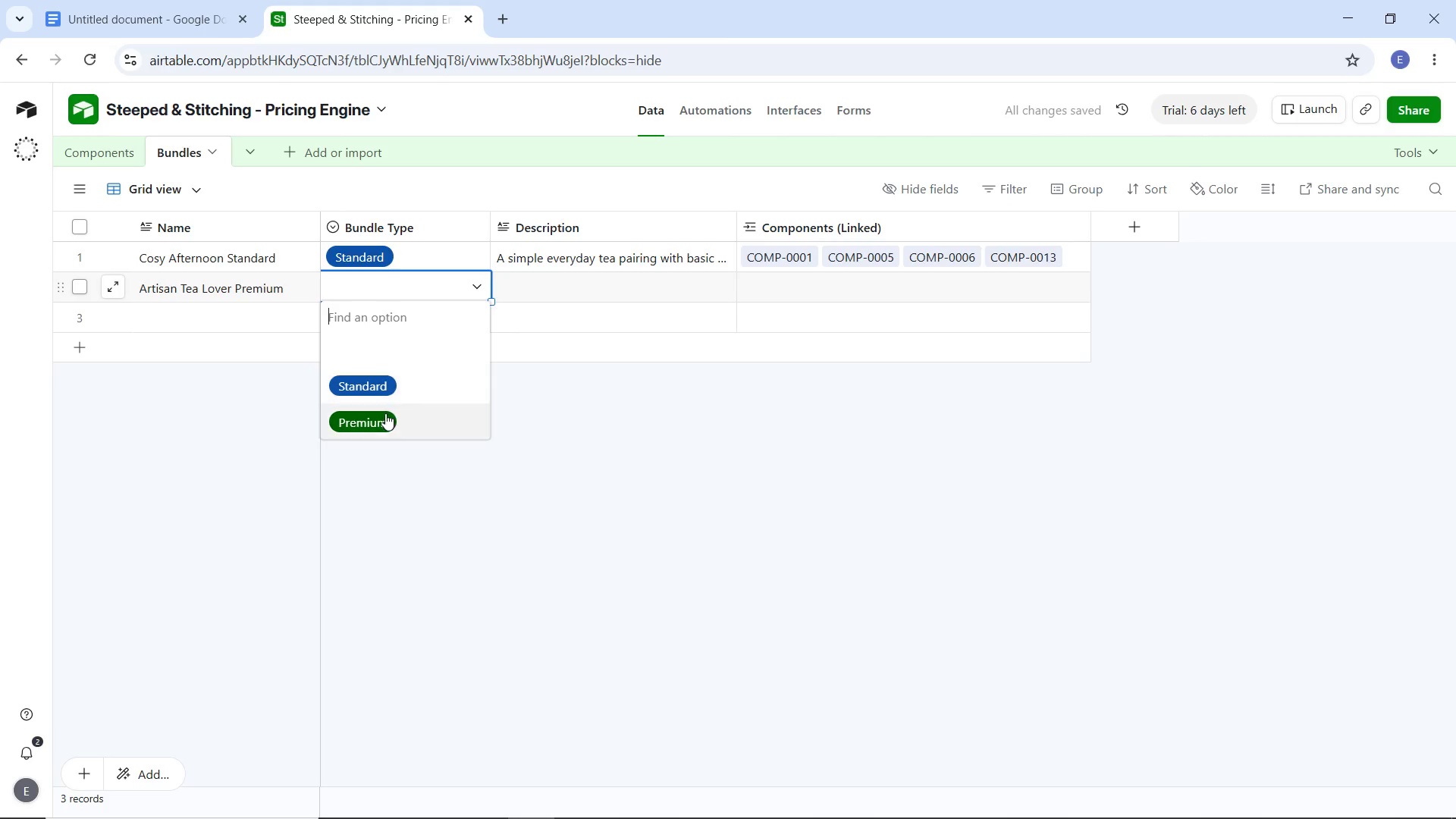 
left_click([378, 420])
 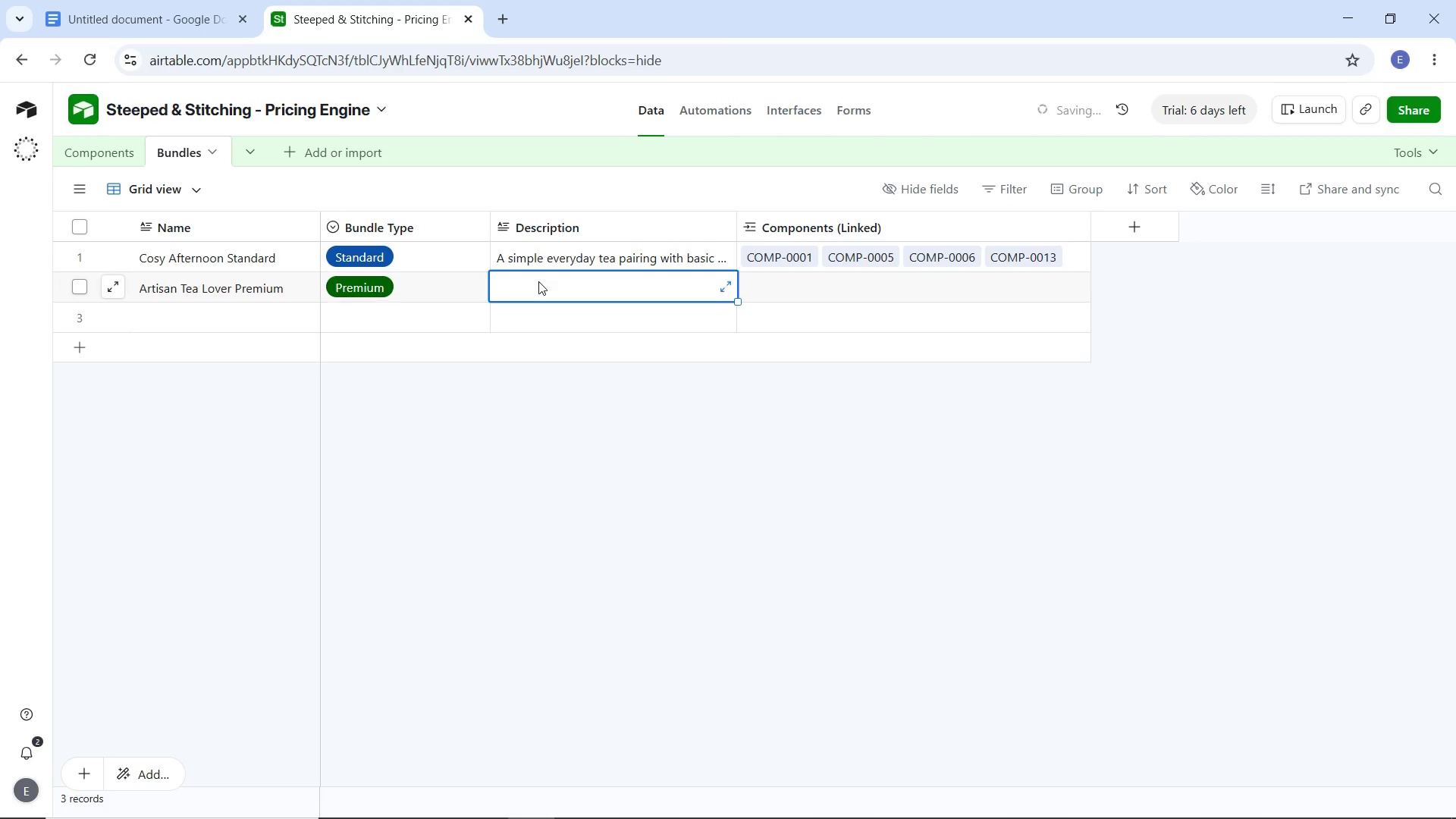 
double_click([538, 281])
 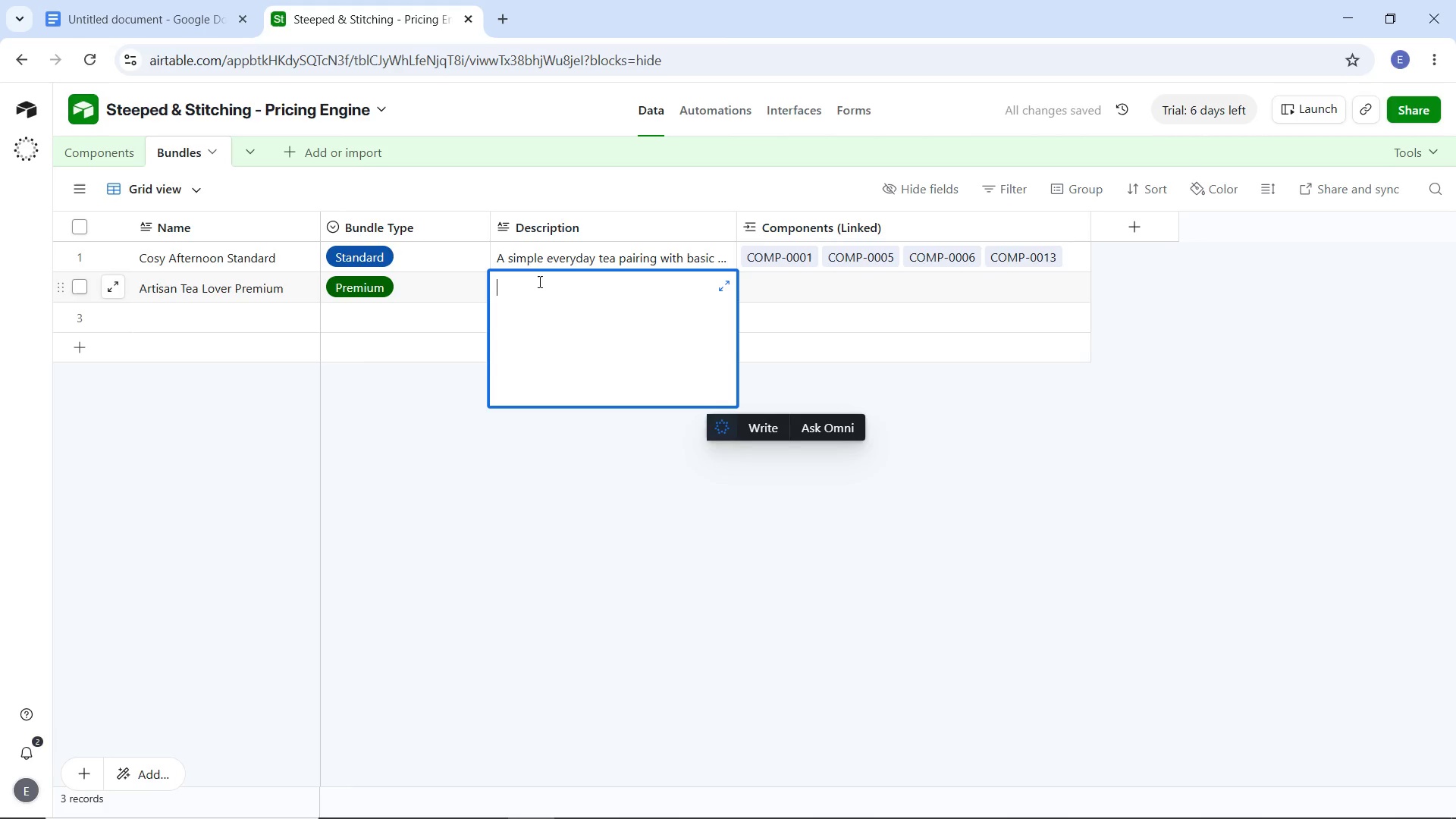 
type(Premium matcha with hand,ae)
key(Backspace)
key(Backspace)
key(Backspace)
type(made scarf and gift box pacj)
key(Backspace)
type(kaging)
 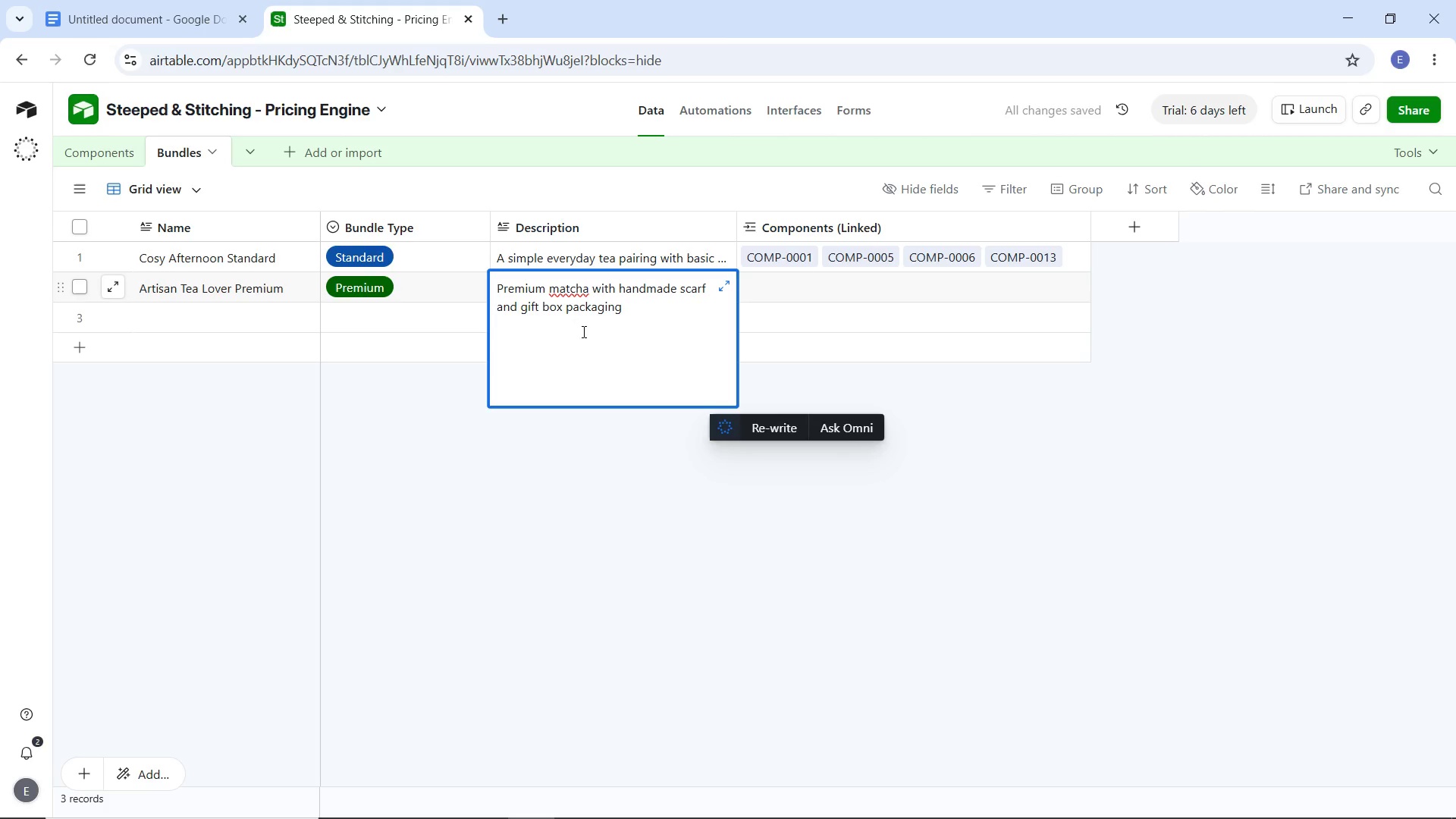 
wait(6.55)
 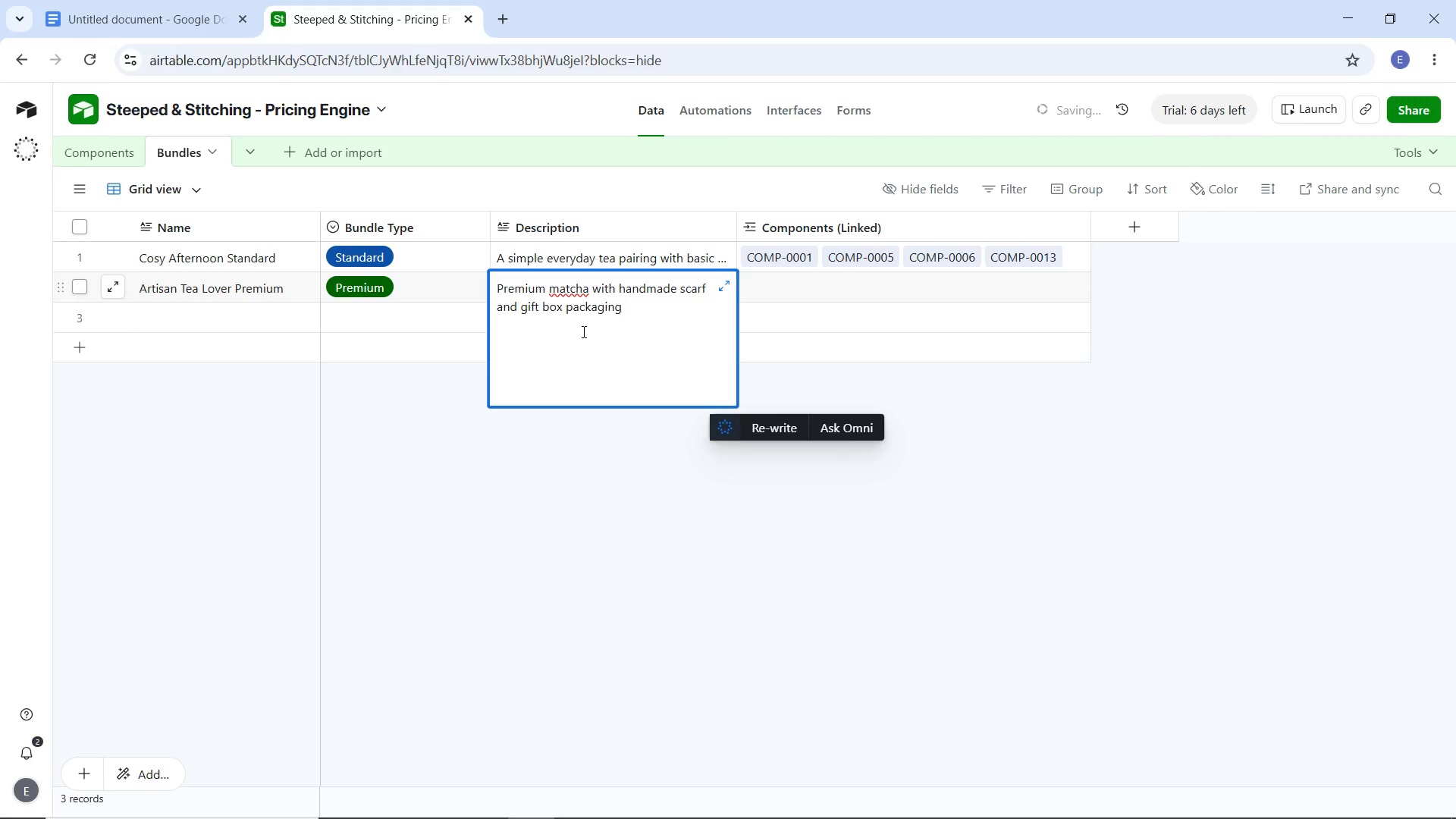 
key(Period)
 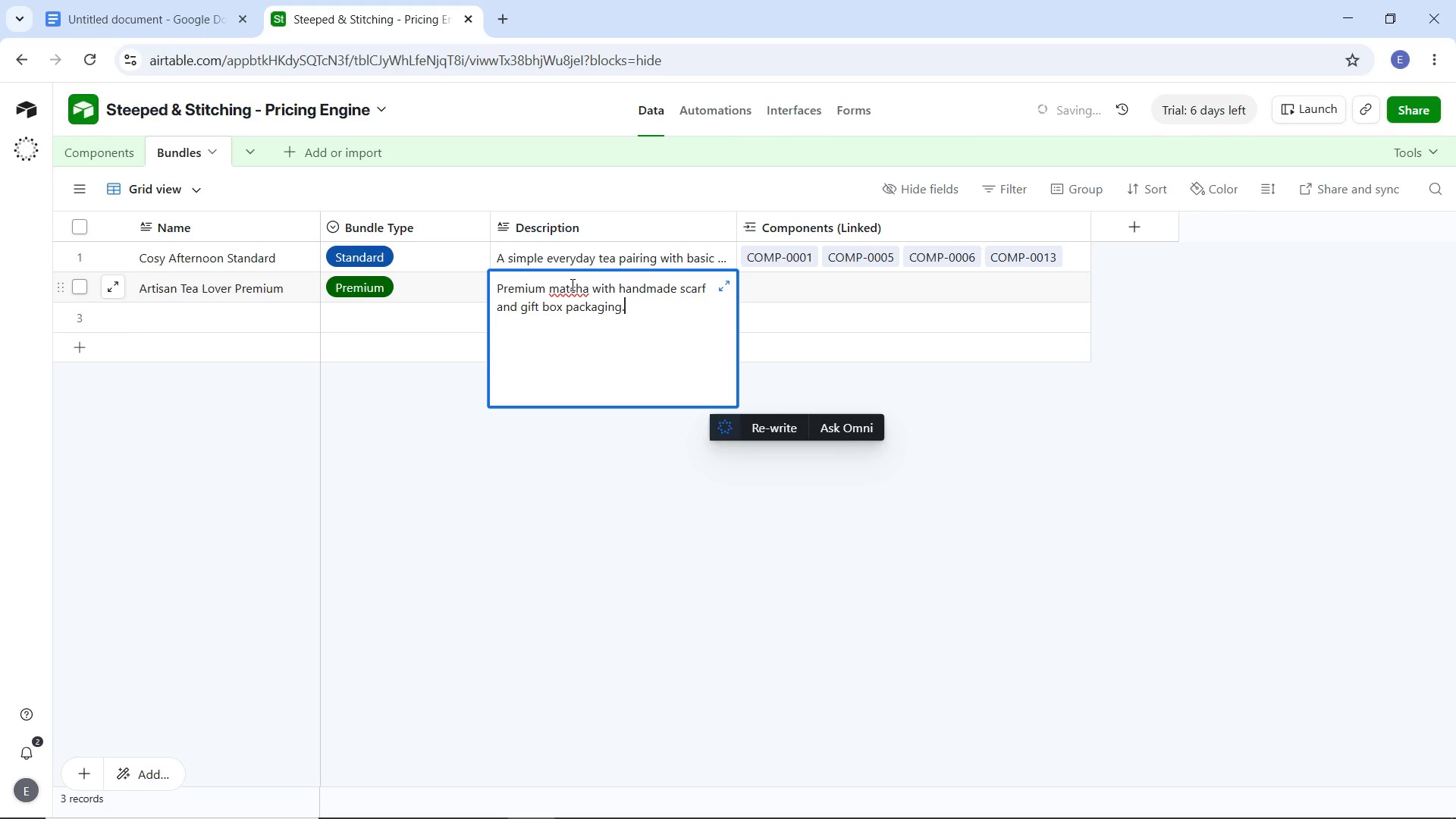 
left_click([571, 284])
 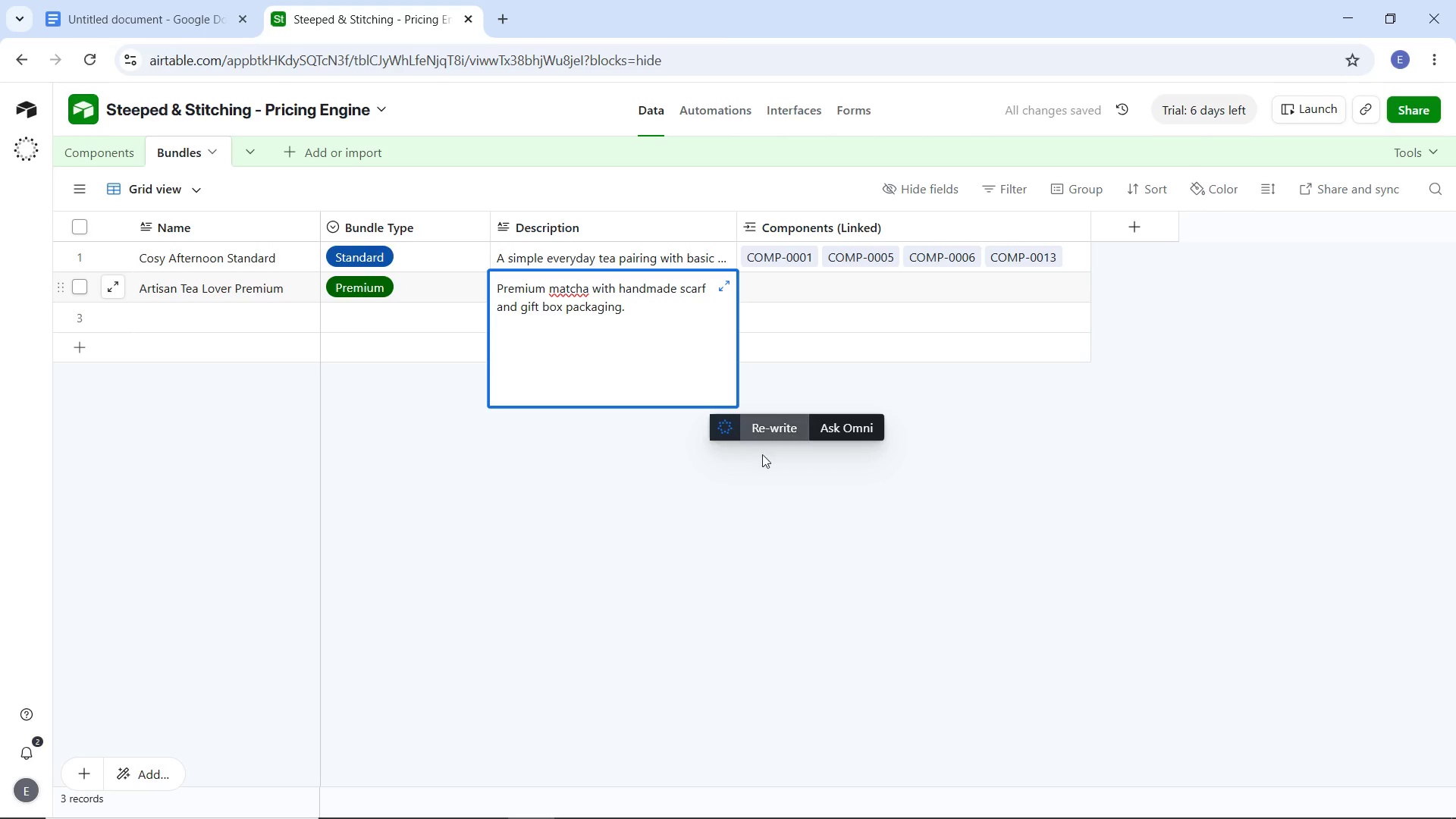 
left_click([777, 500])
 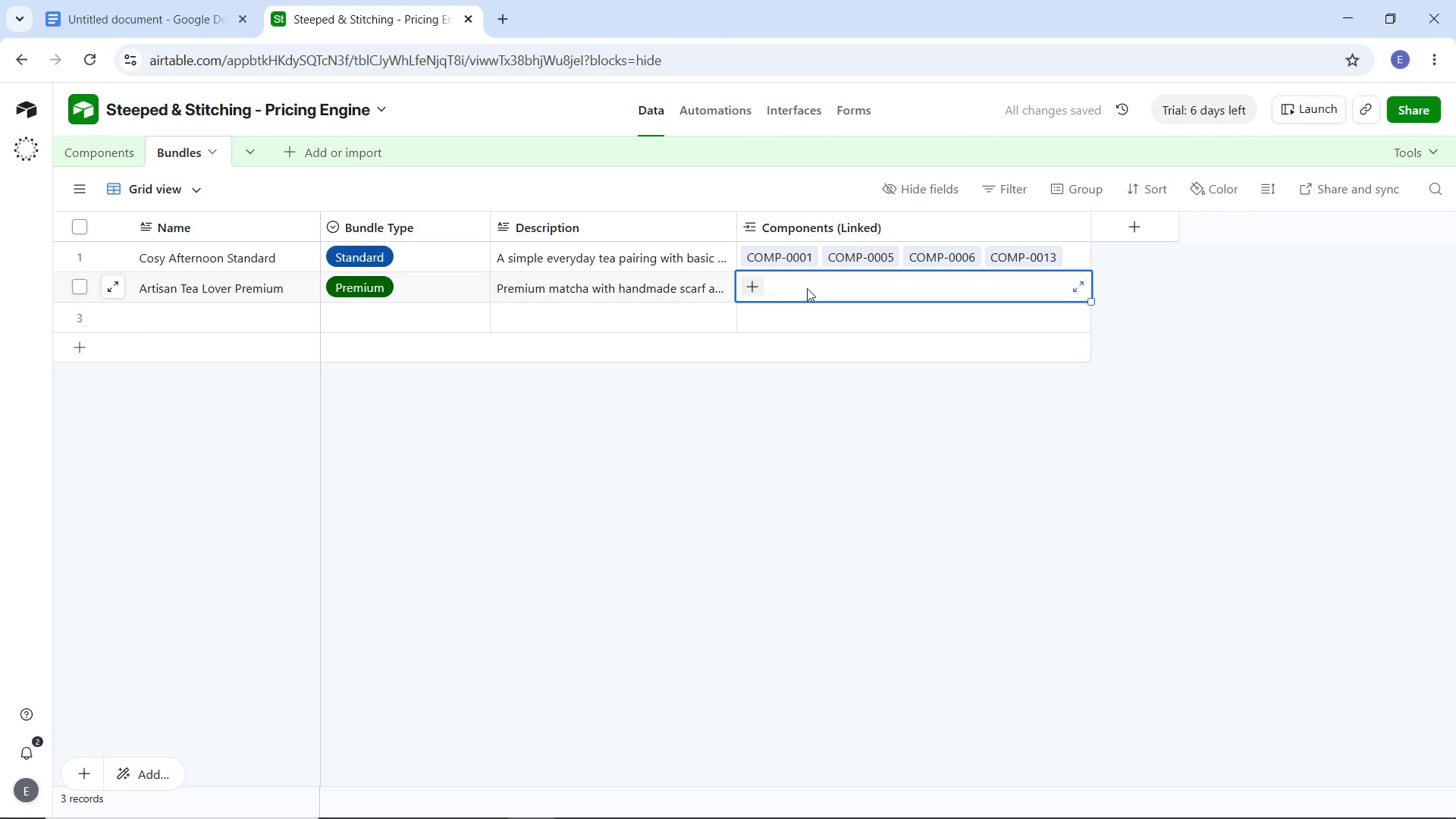 
left_click([807, 288])
 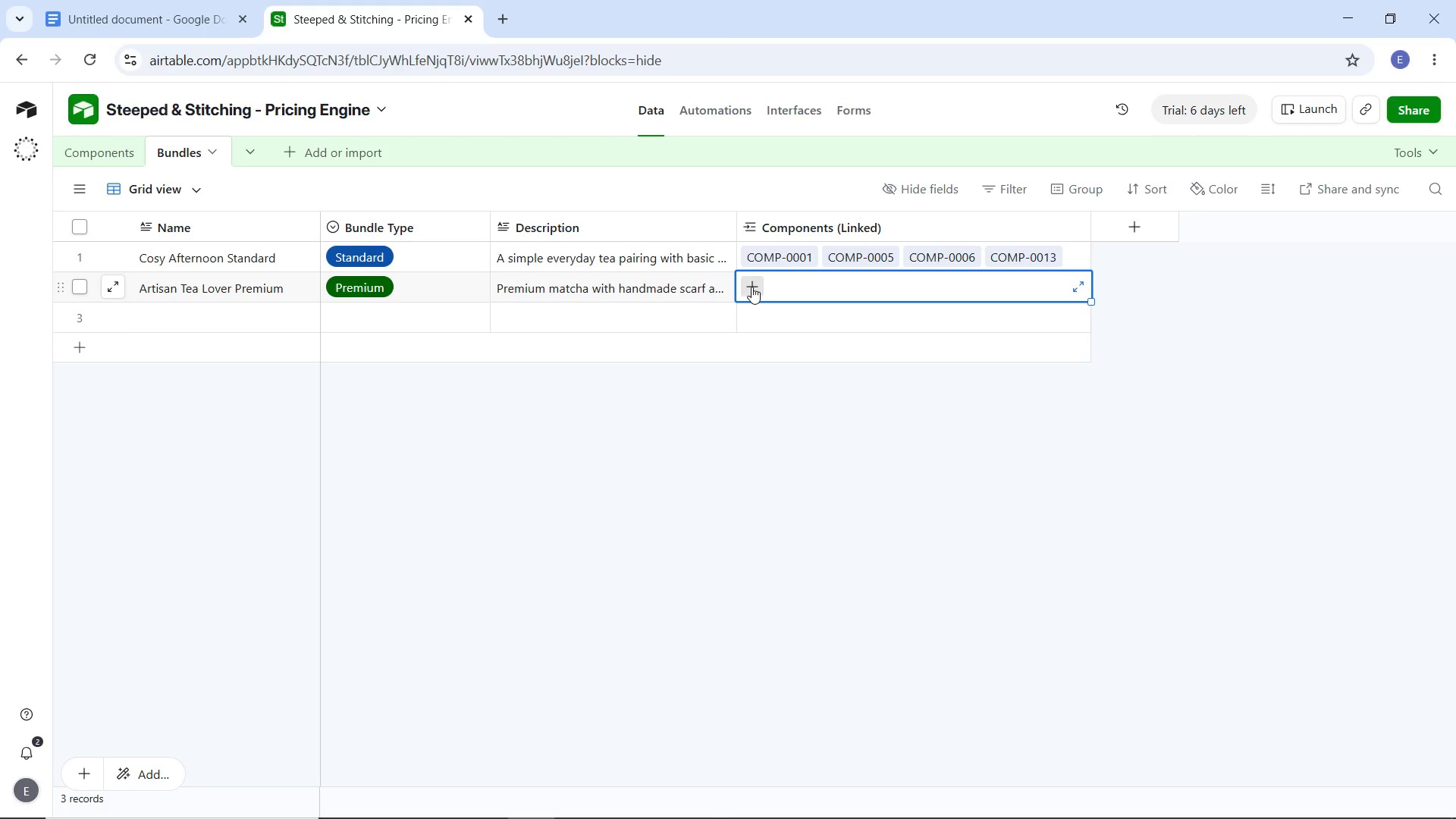 
left_click([752, 287])
 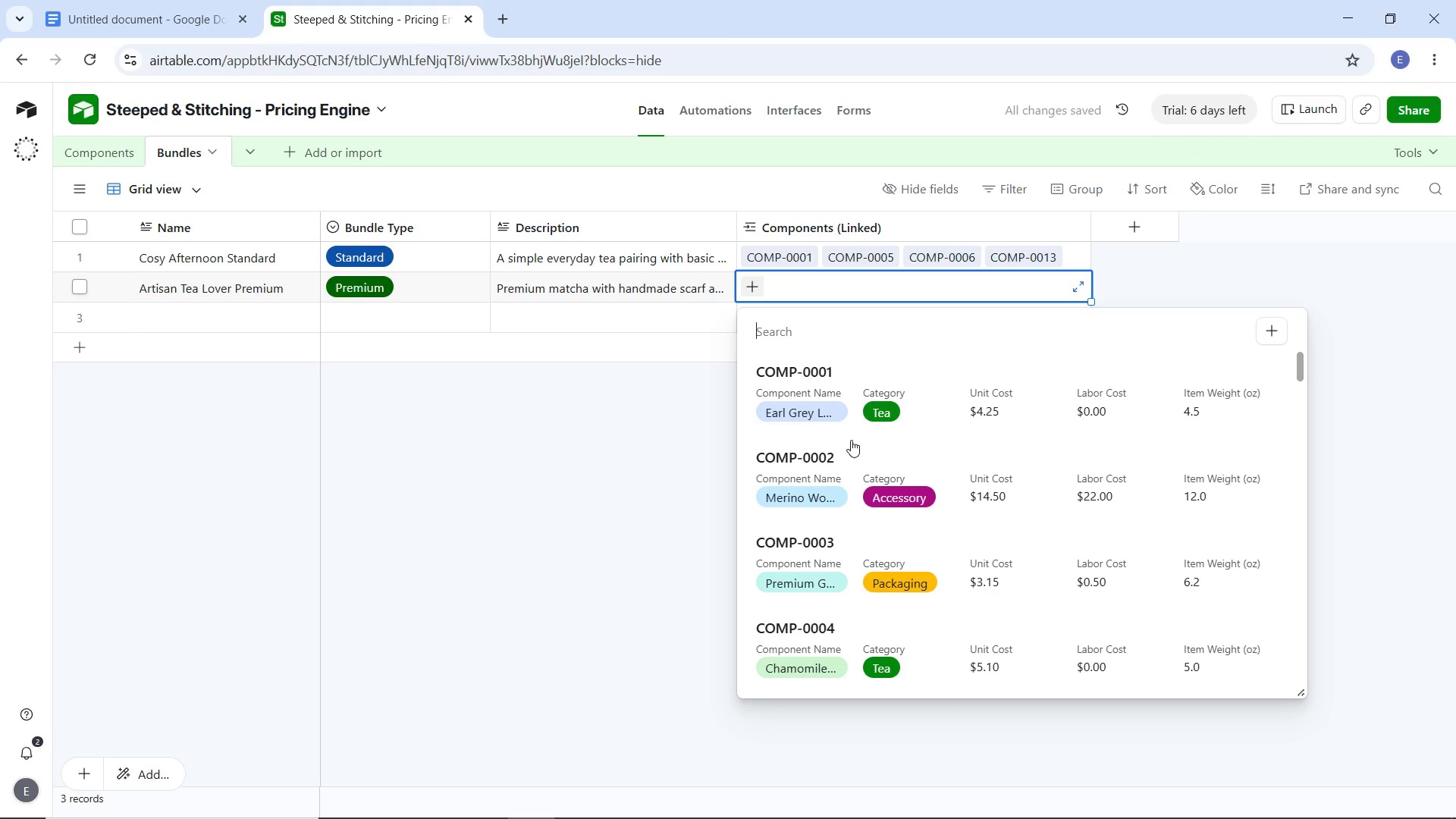 
scroll: coordinate [849, 464], scroll_direction: down, amount: 4.0
 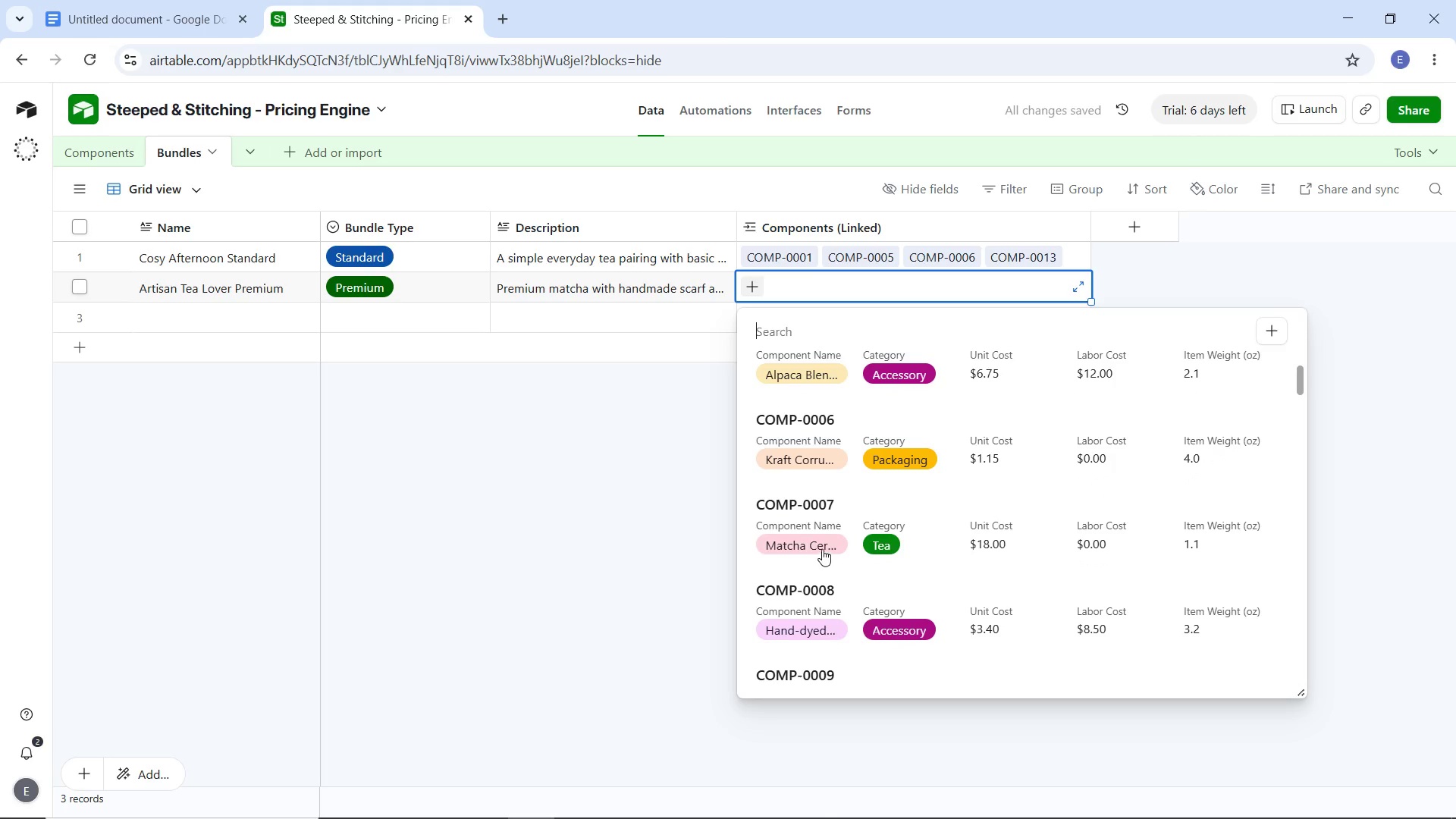 
left_click([821, 547])
 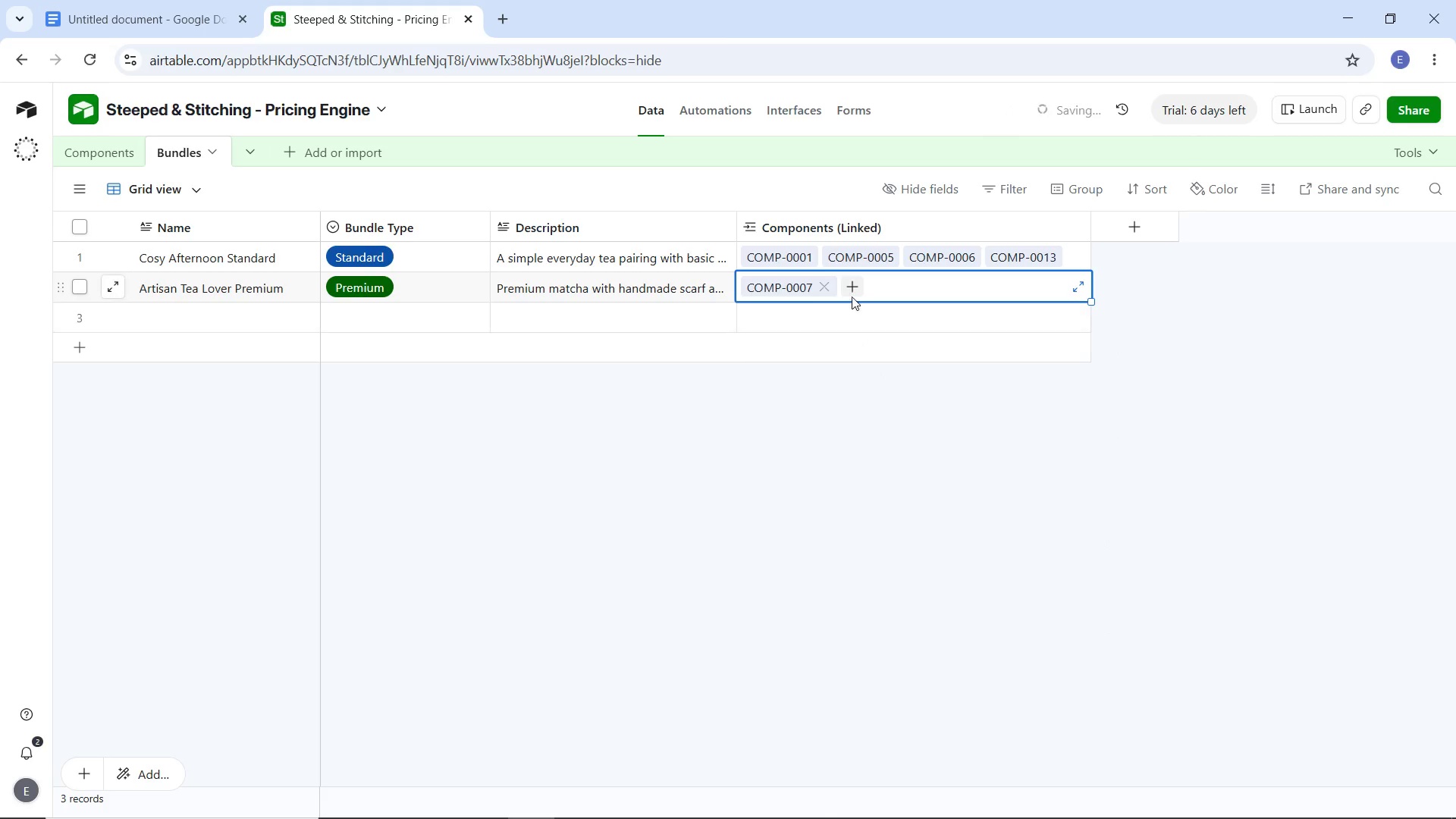 
left_click([852, 290])
 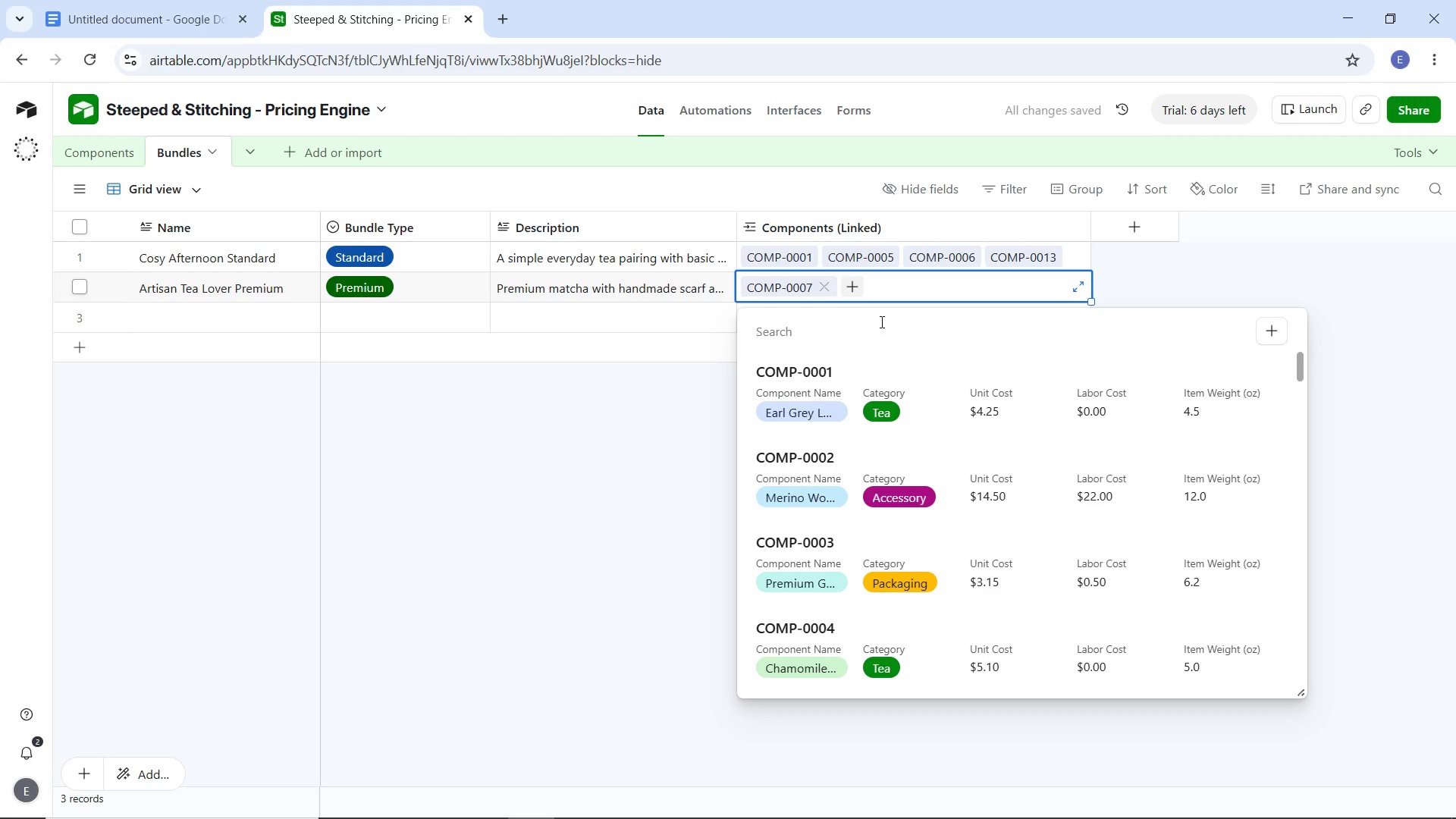 
scroll: coordinate [827, 543], scroll_direction: down, amount: 13.0
 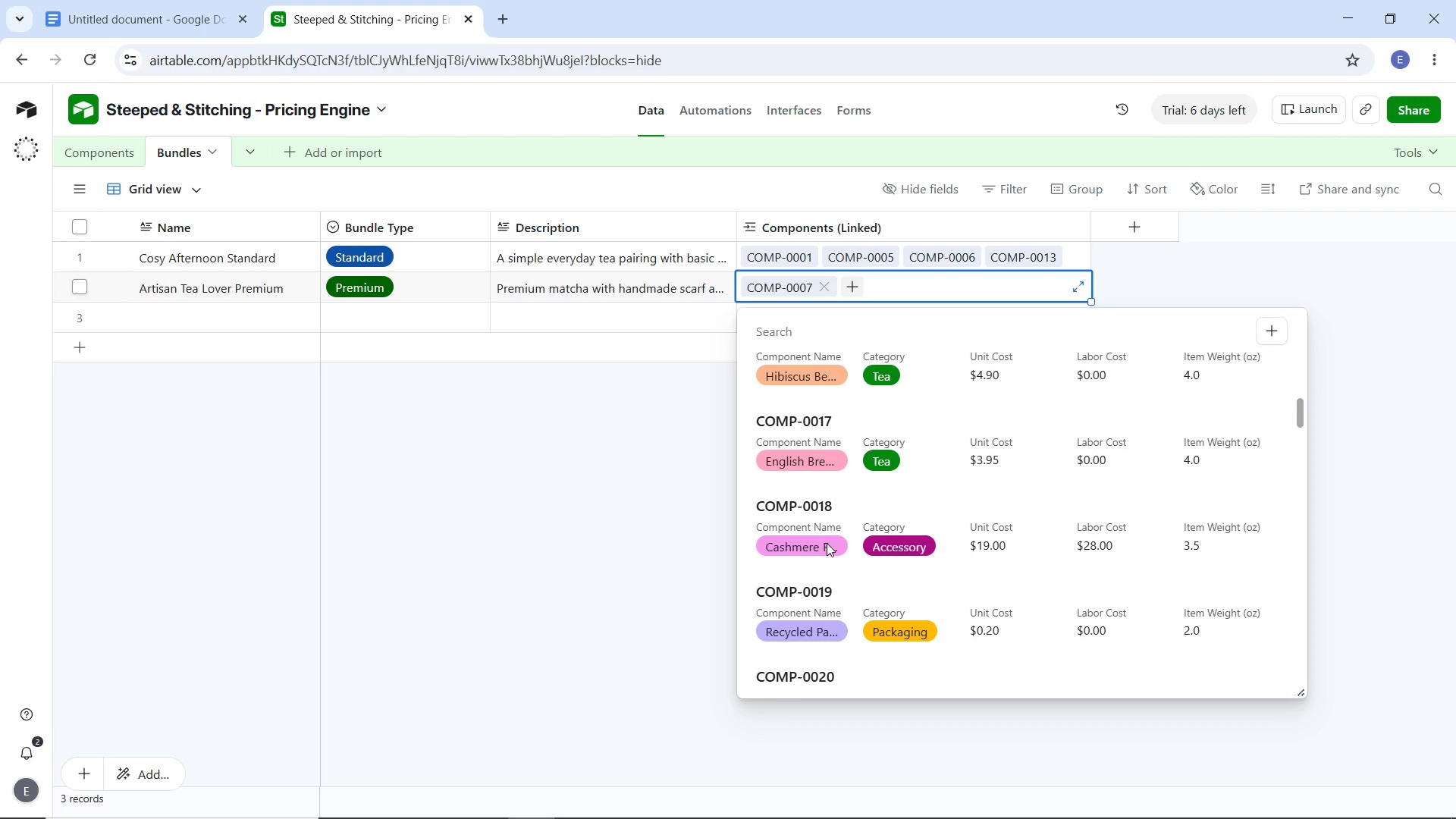 
scroll: coordinate [827, 543], scroll_direction: up, amount: 19.0
 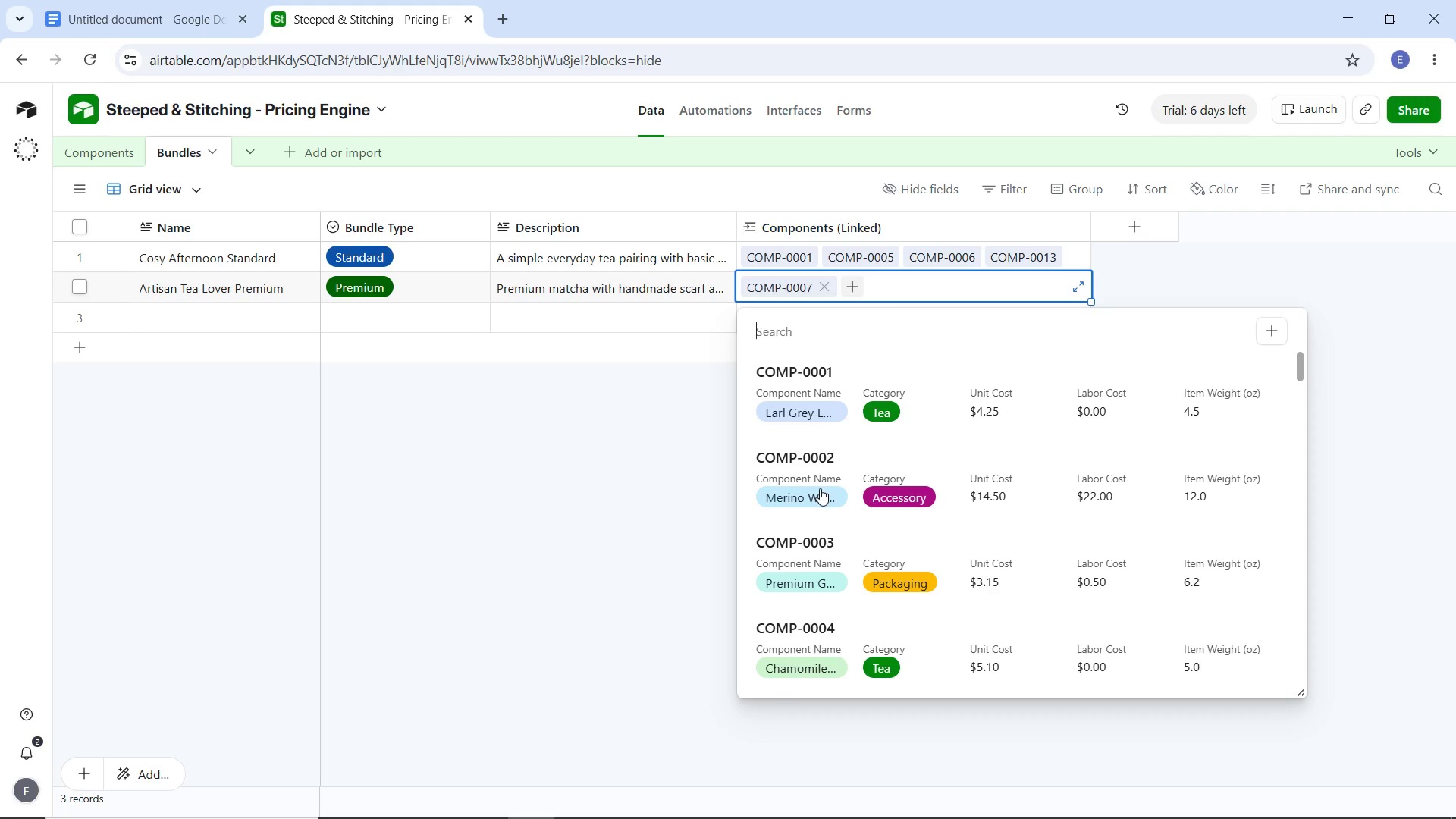 
left_click([820, 488])
 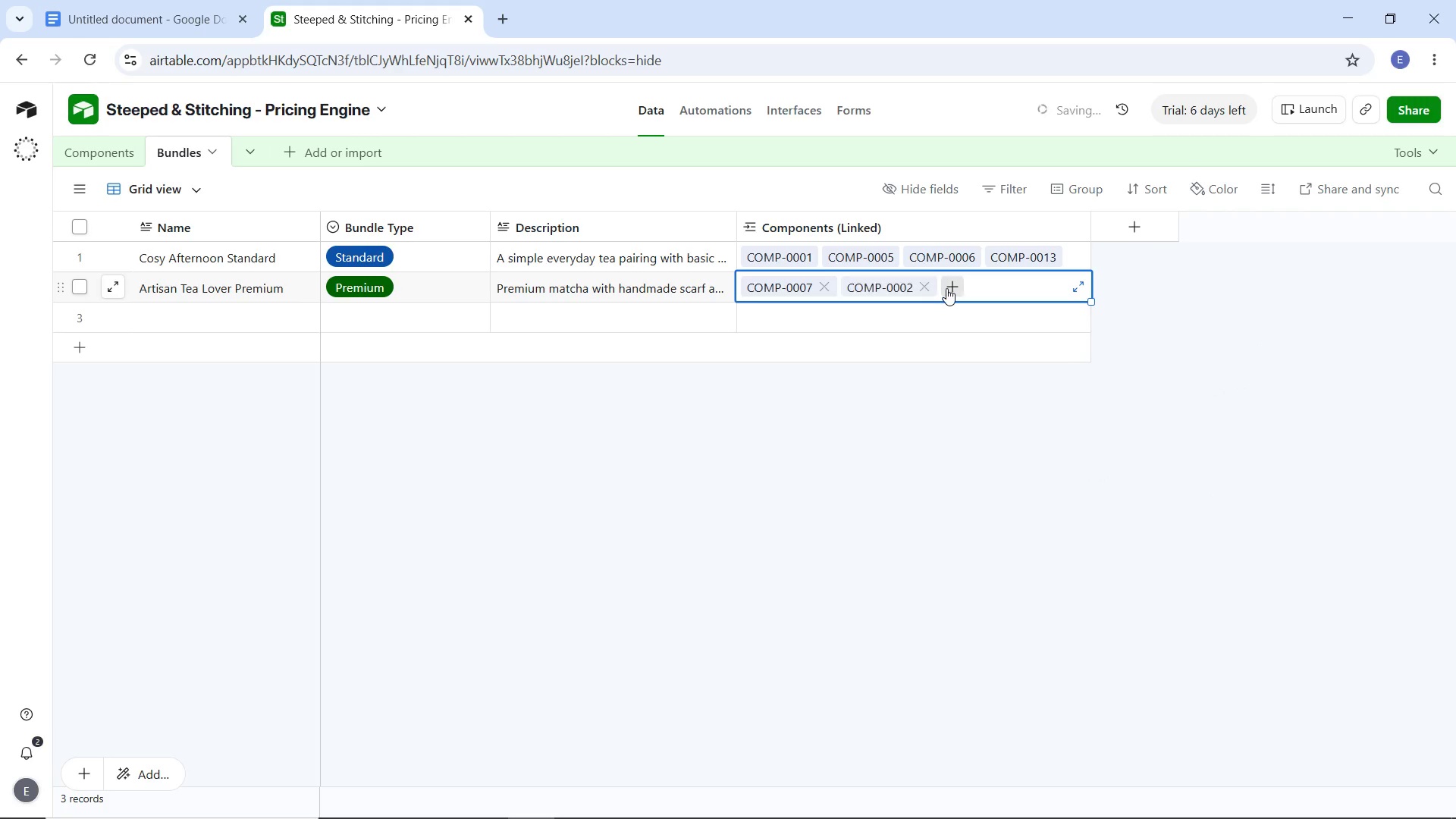 
left_click([946, 288])
 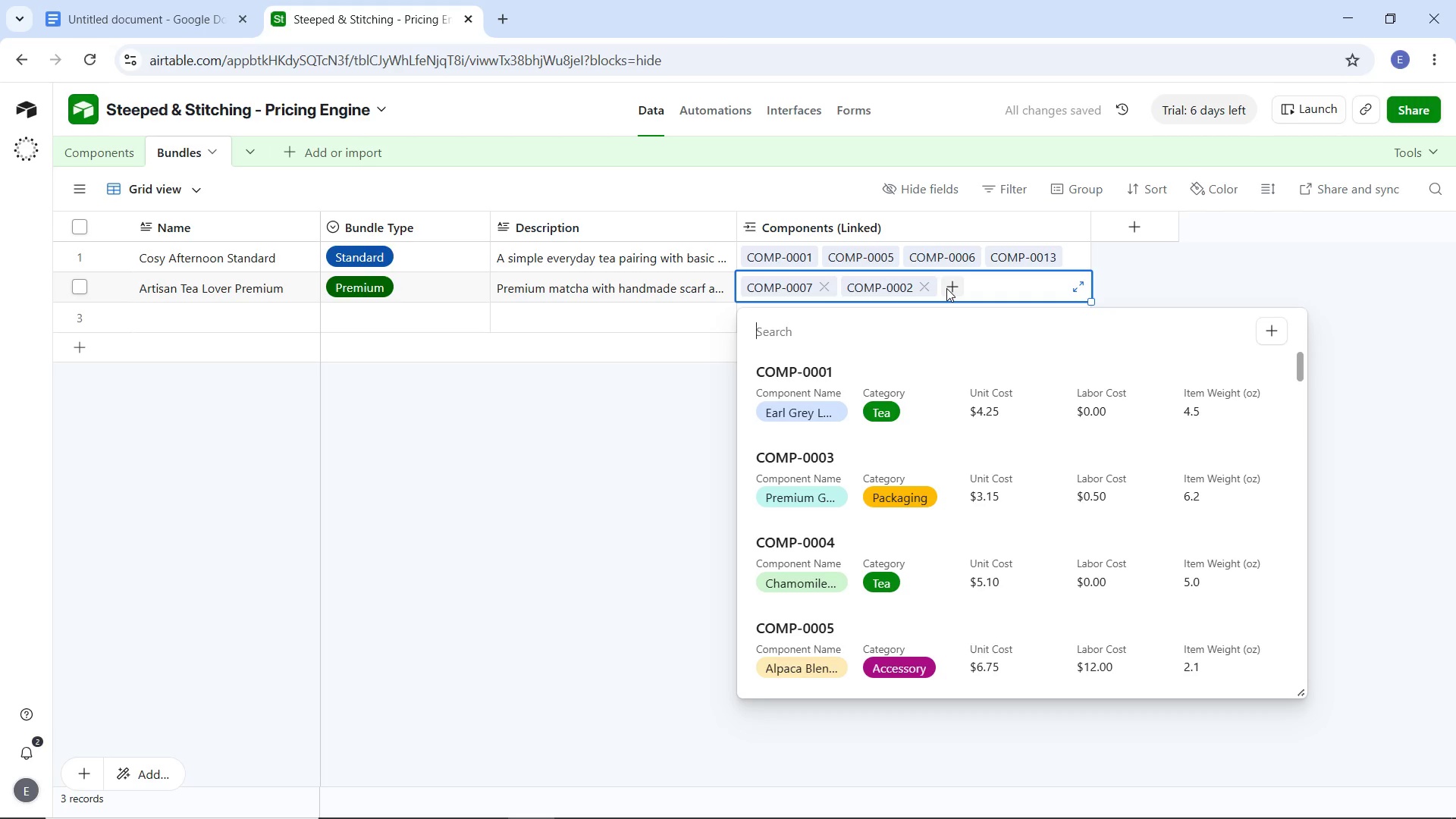 
wait(7.22)
 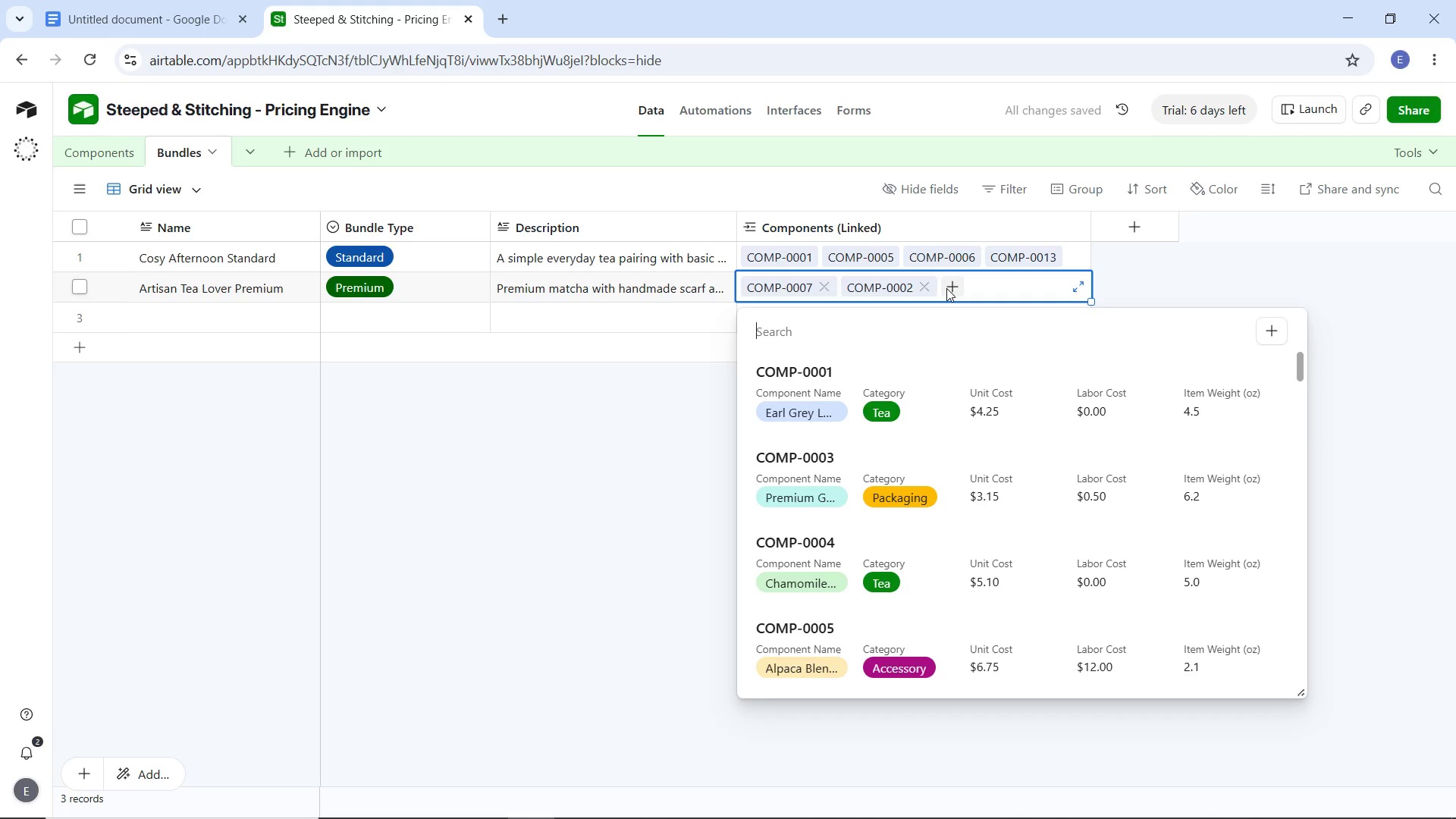 
left_click([814, 502])
 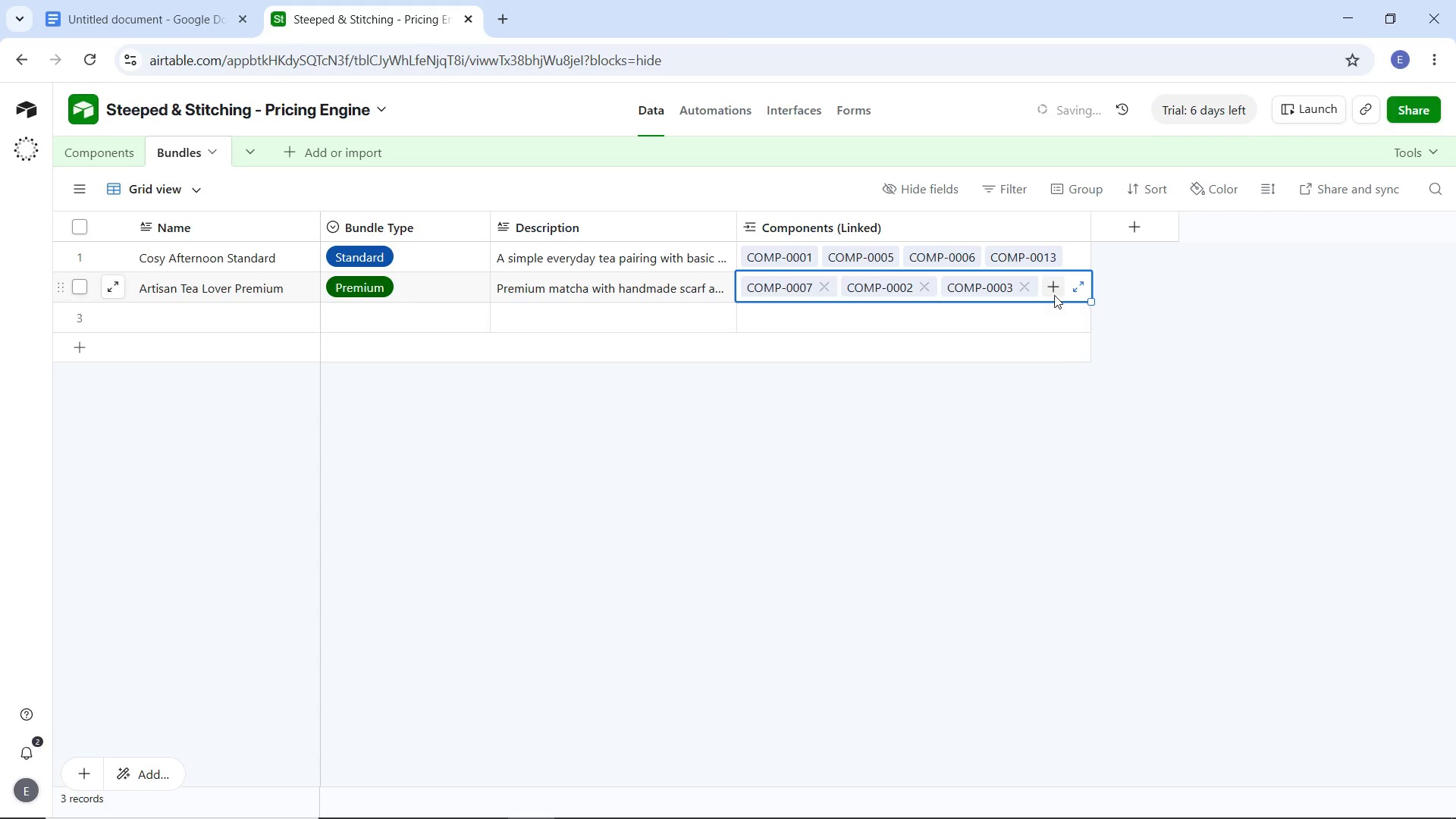 
left_click([1050, 287])
 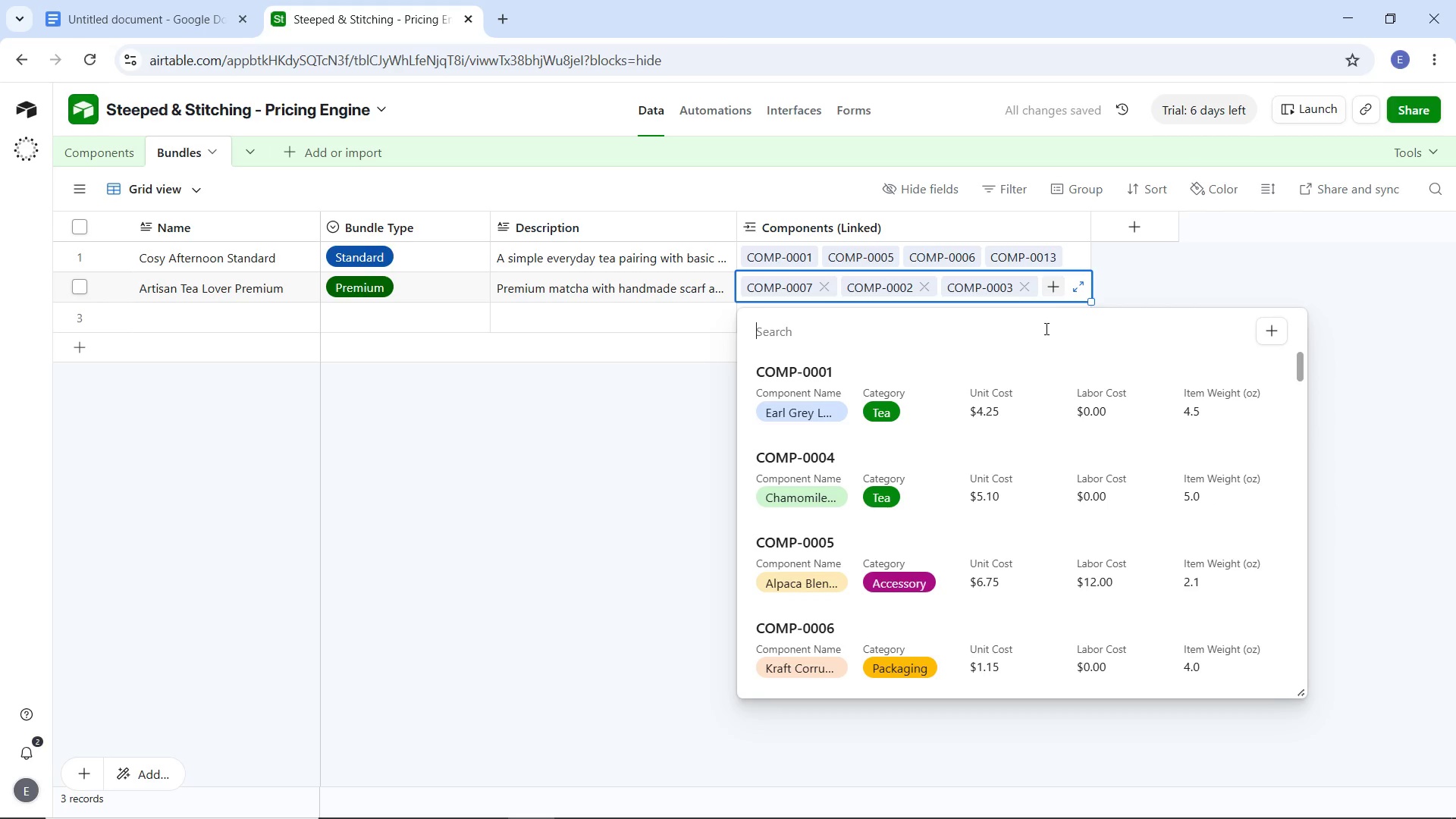 
scroll: coordinate [861, 475], scroll_direction: down, amount: 1.0
 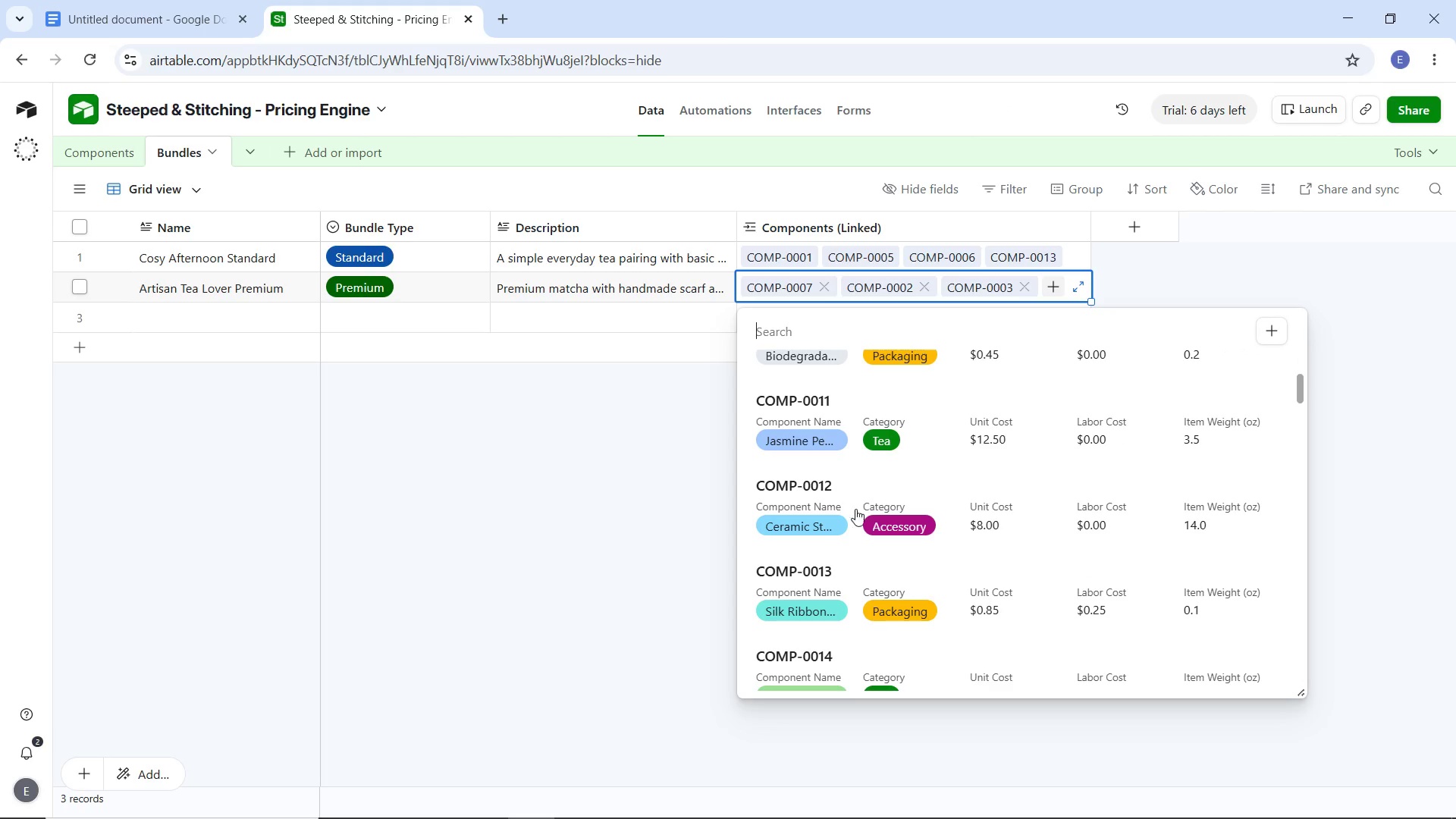 
left_click([807, 607])
 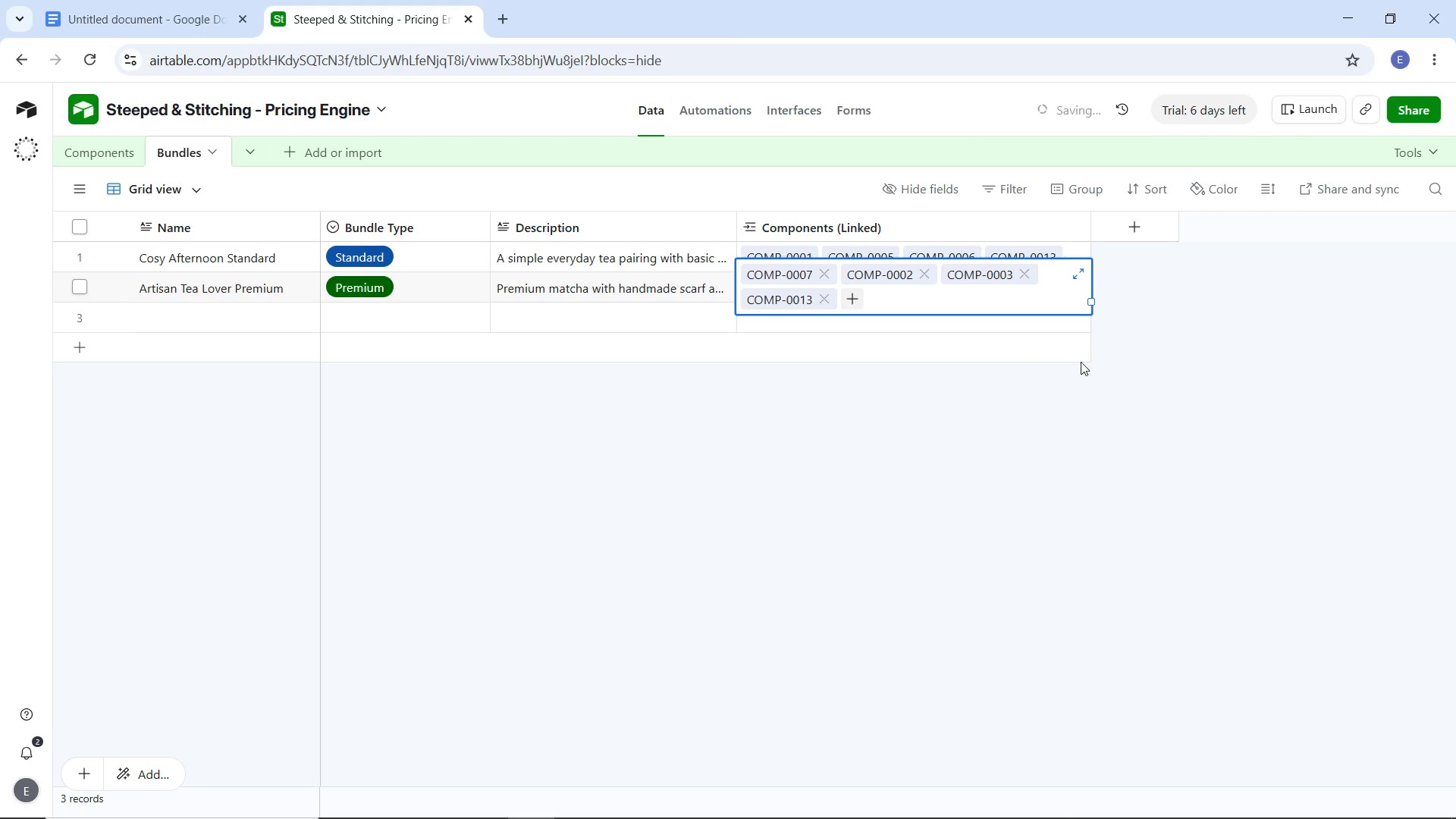 
left_click([1094, 375])
 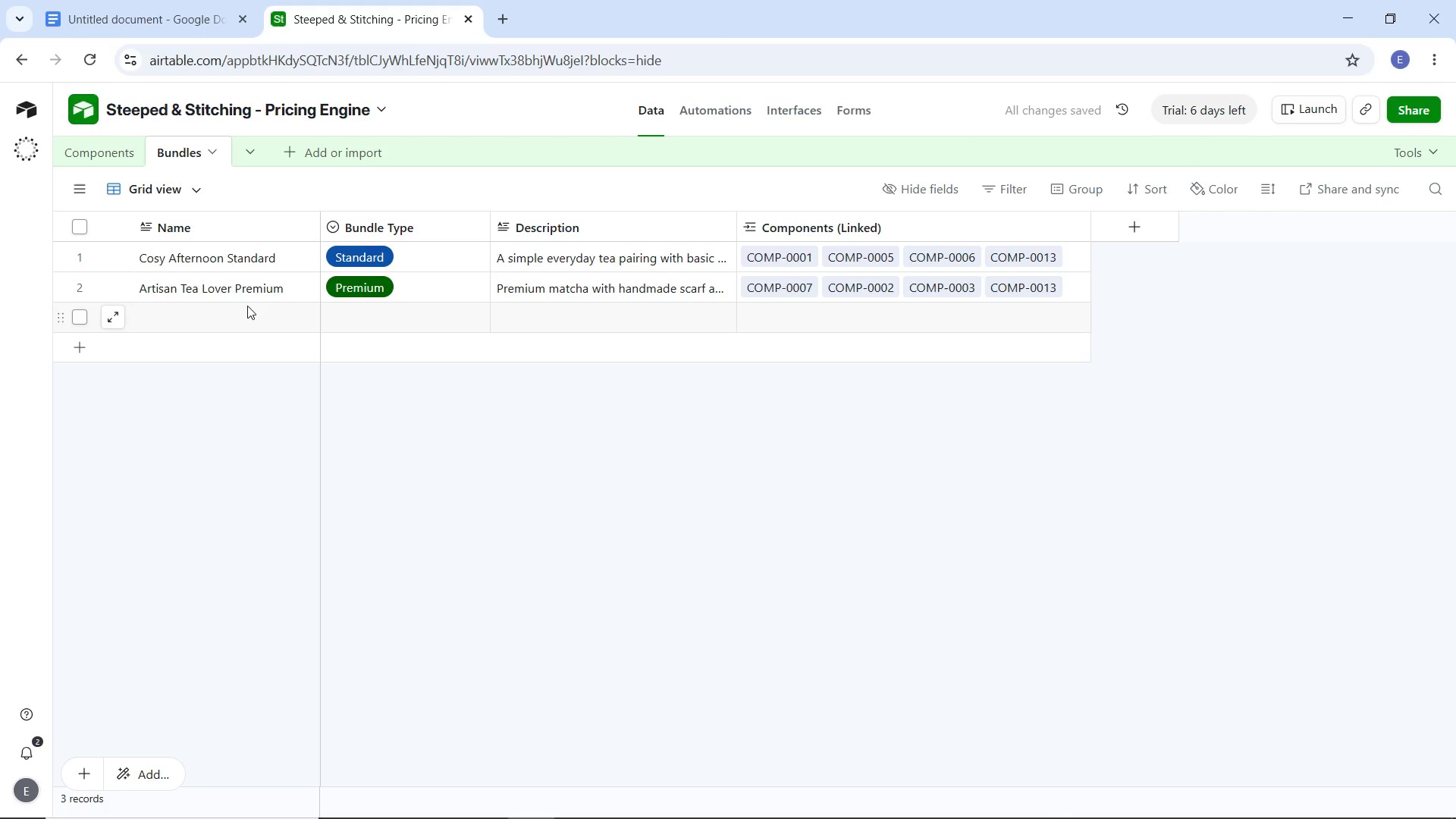 
double_click([226, 309])
 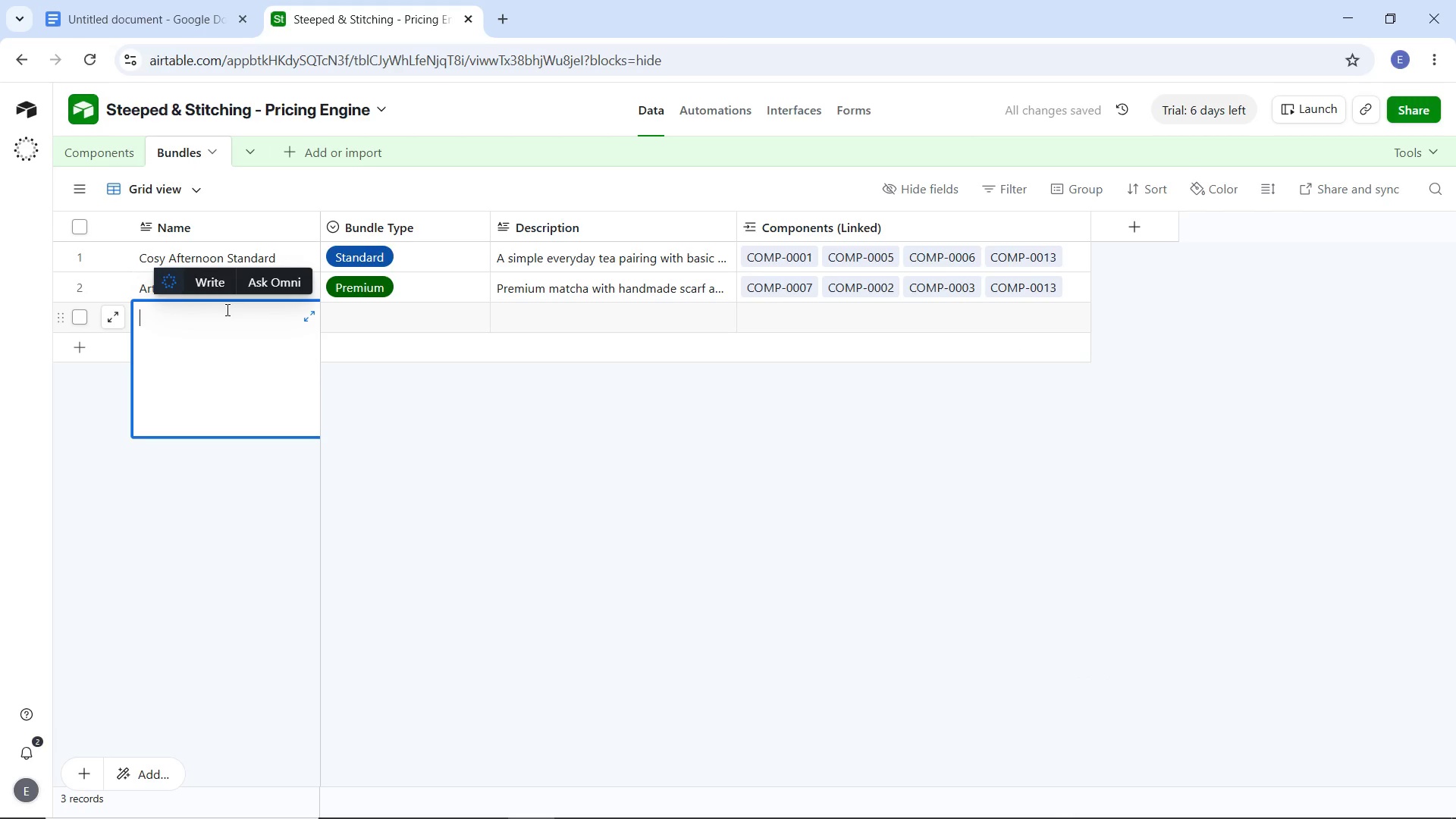 
type(Herbal Comfort Gift Set)
key(Tab)
 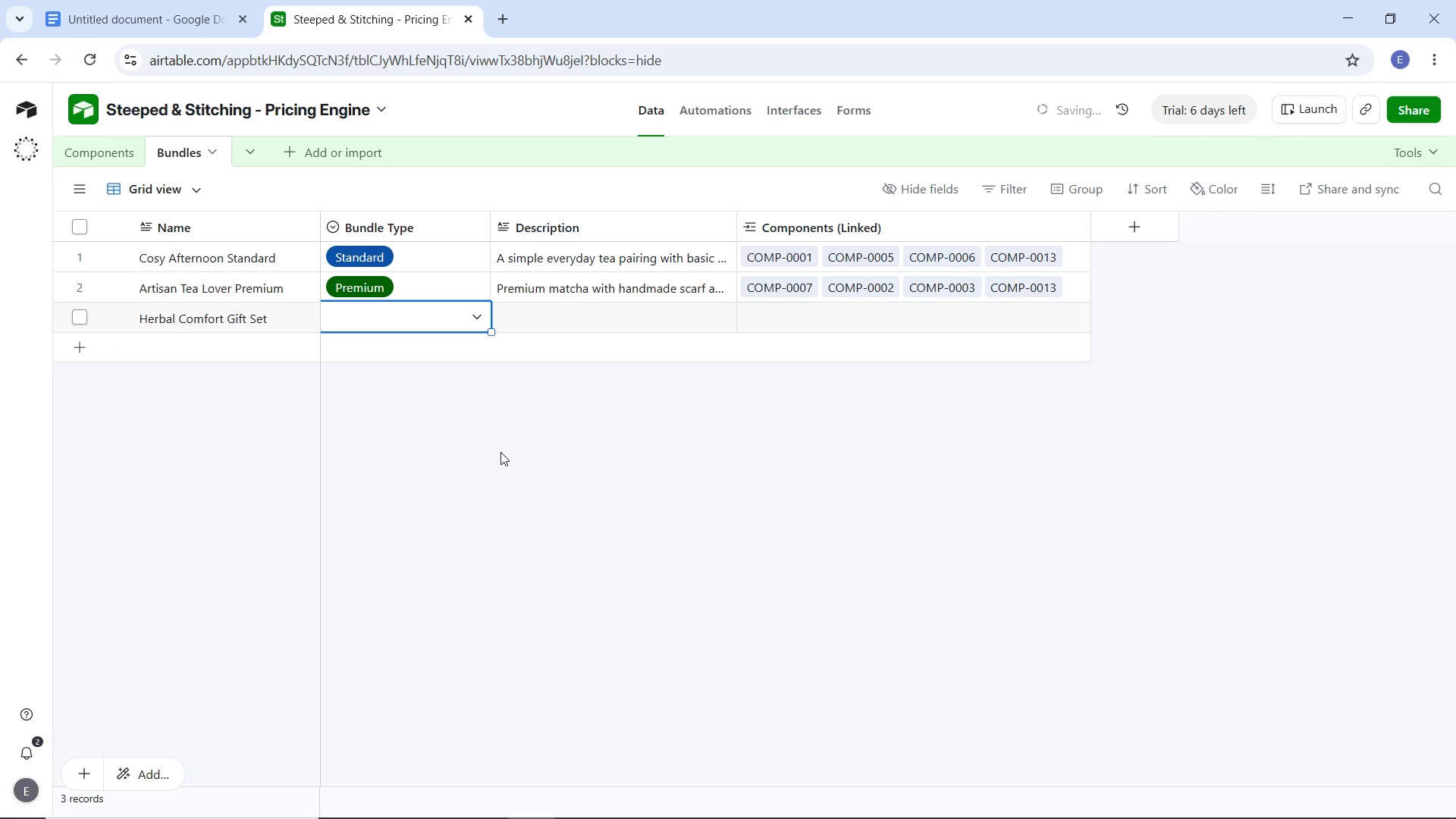 
left_click([481, 313])
 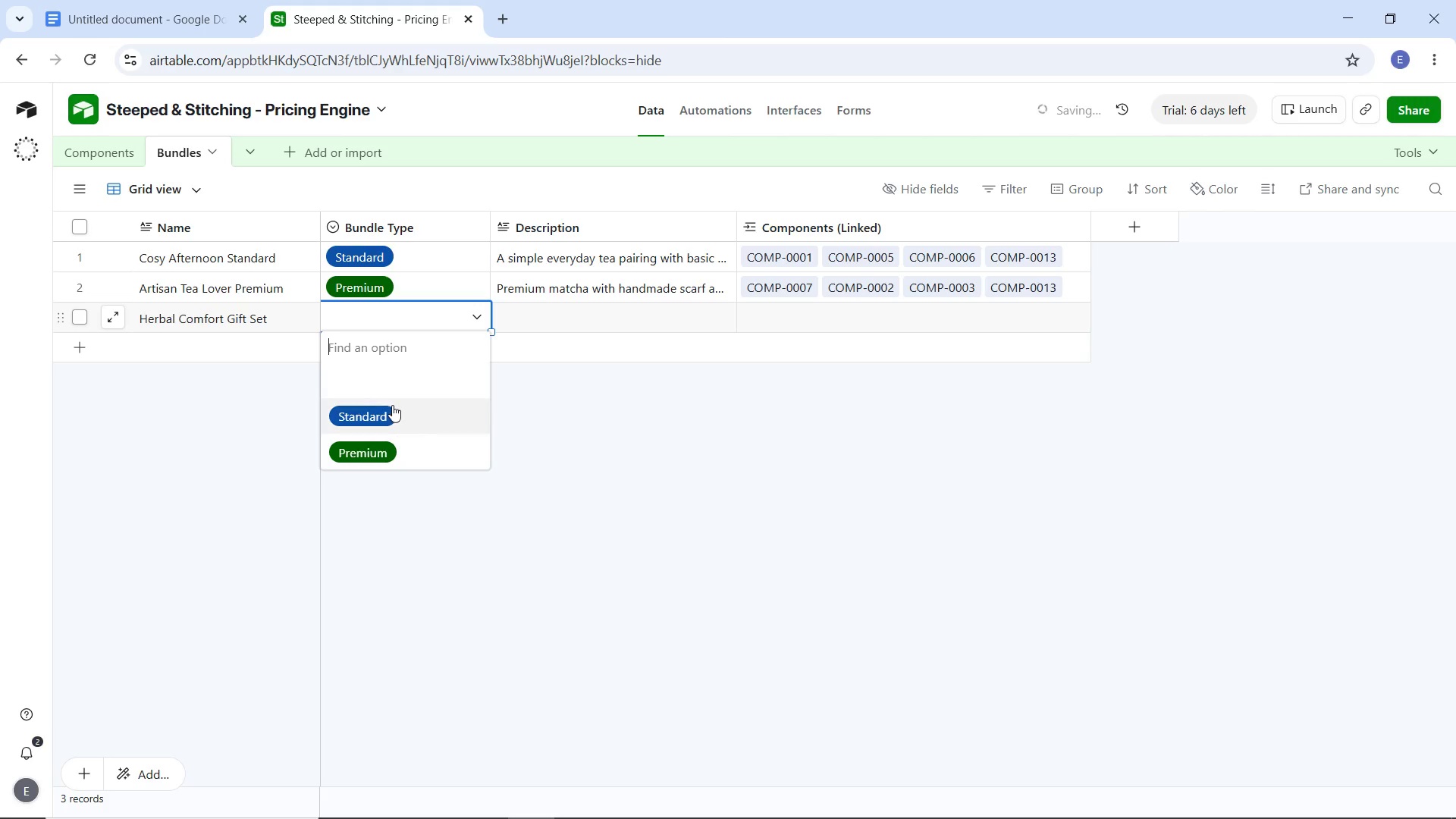 
left_click([391, 405])
 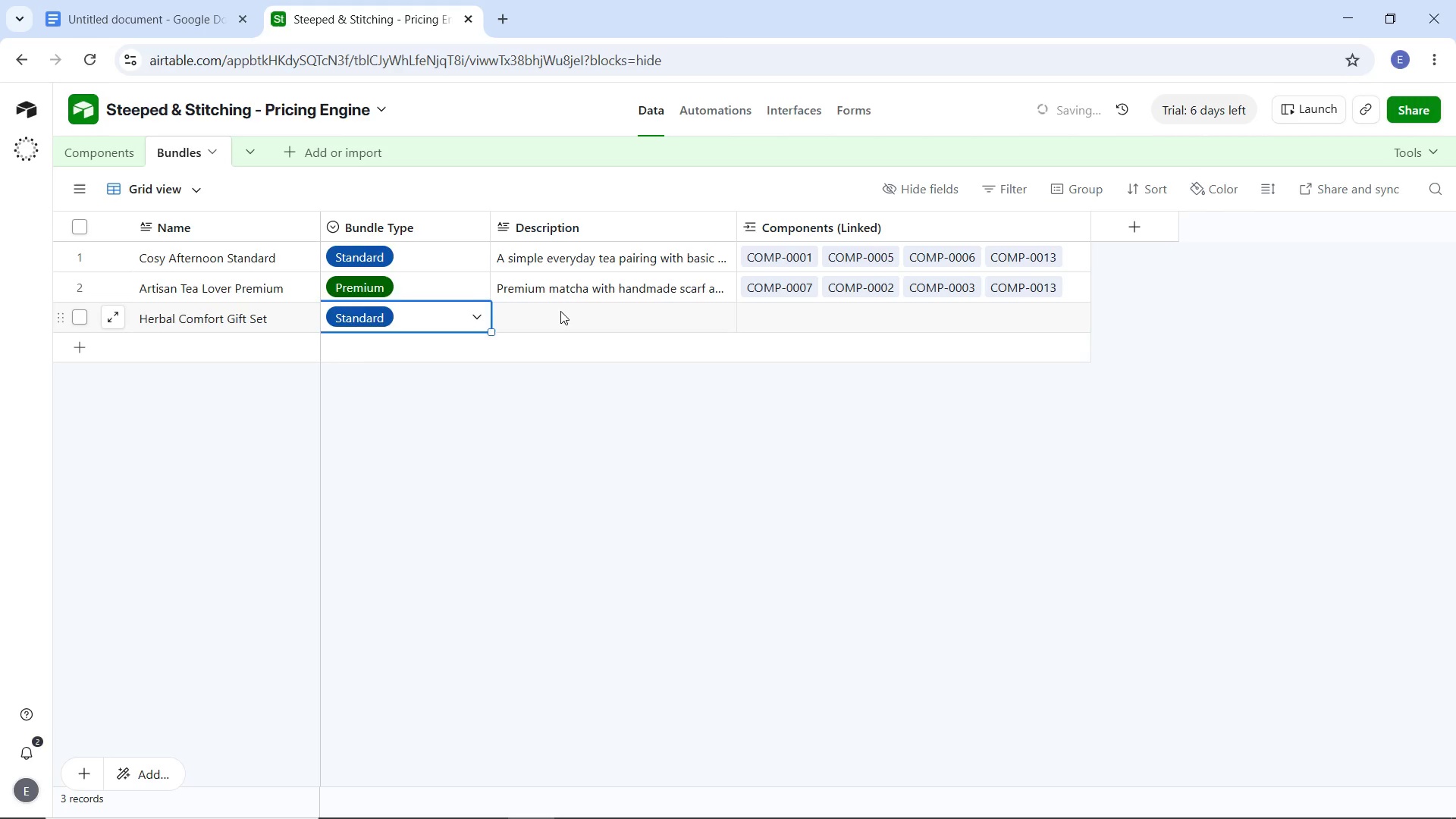 
double_click([560, 311])
 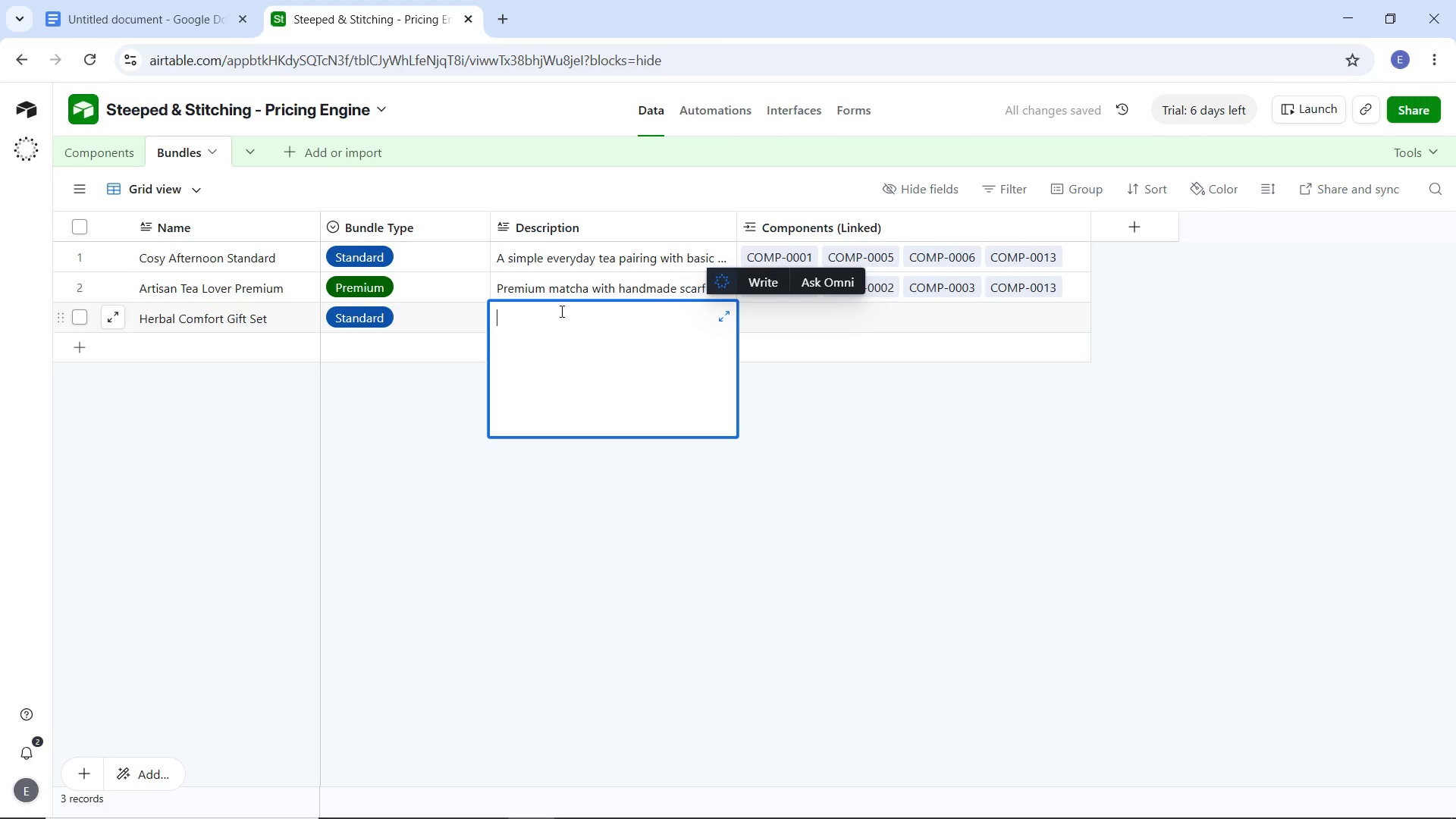 
type(Chammoile tea with a cotton towel and eco packaging)
 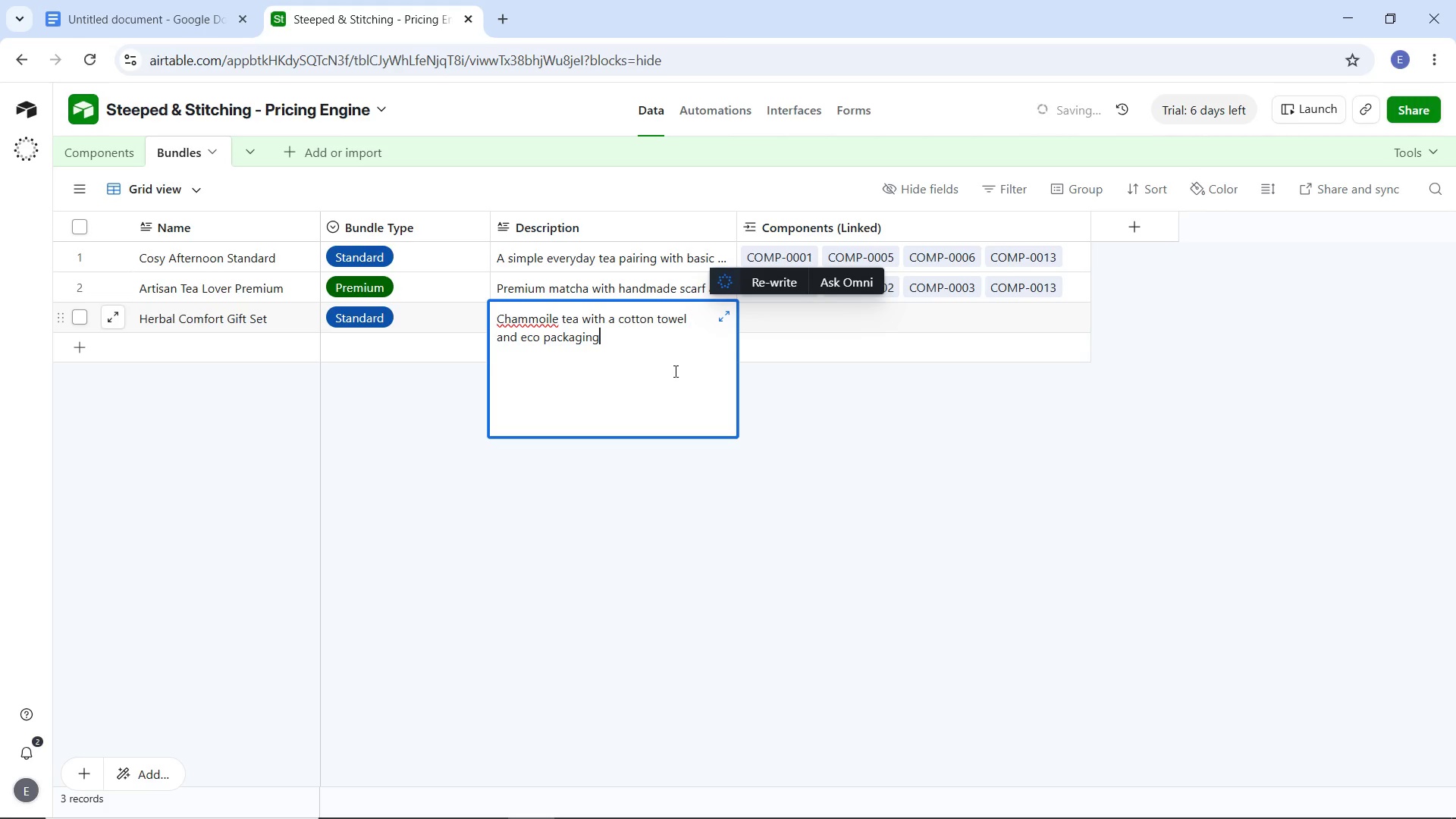 
left_click([837, 469])
 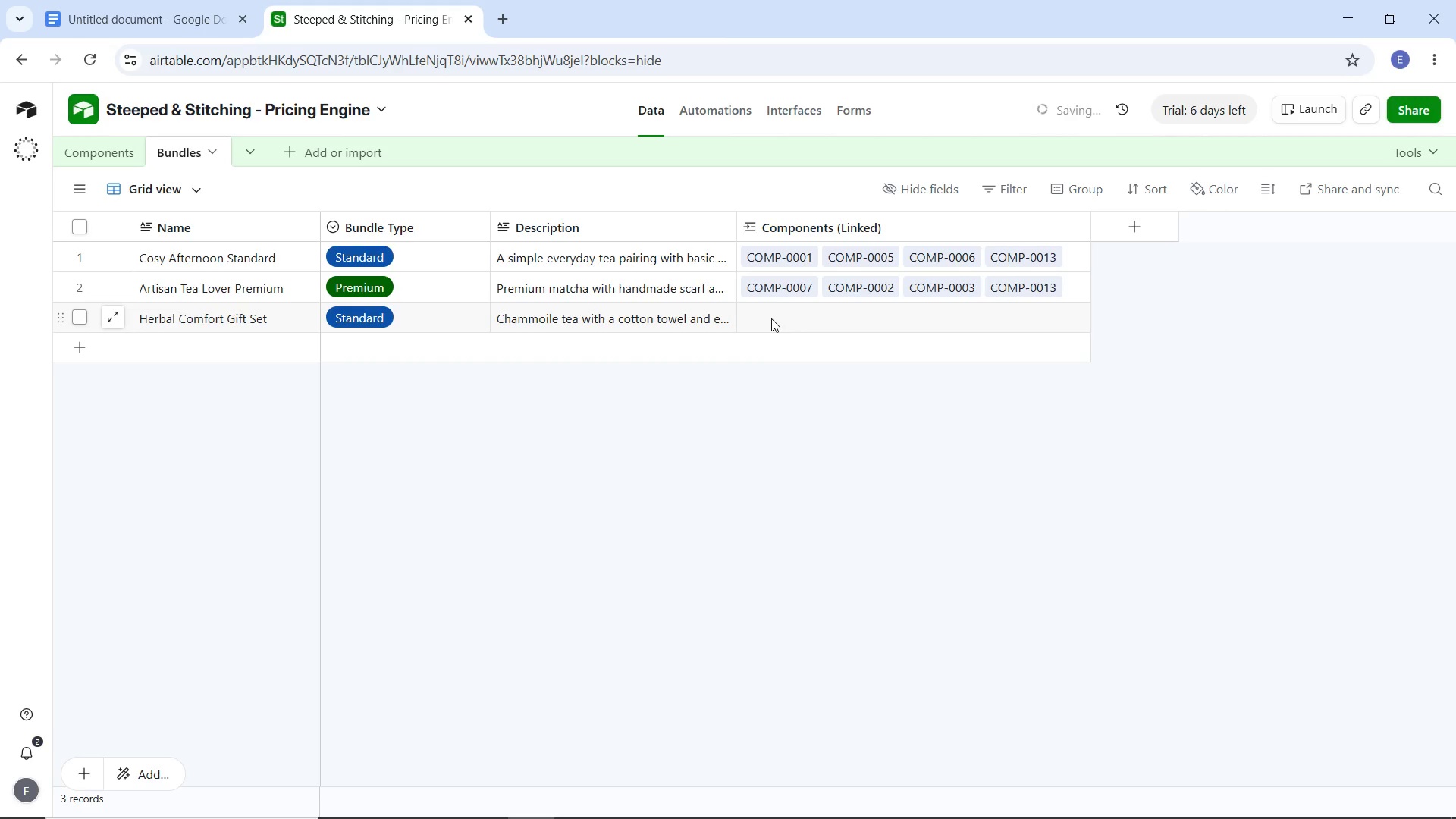 
left_click([771, 318])
 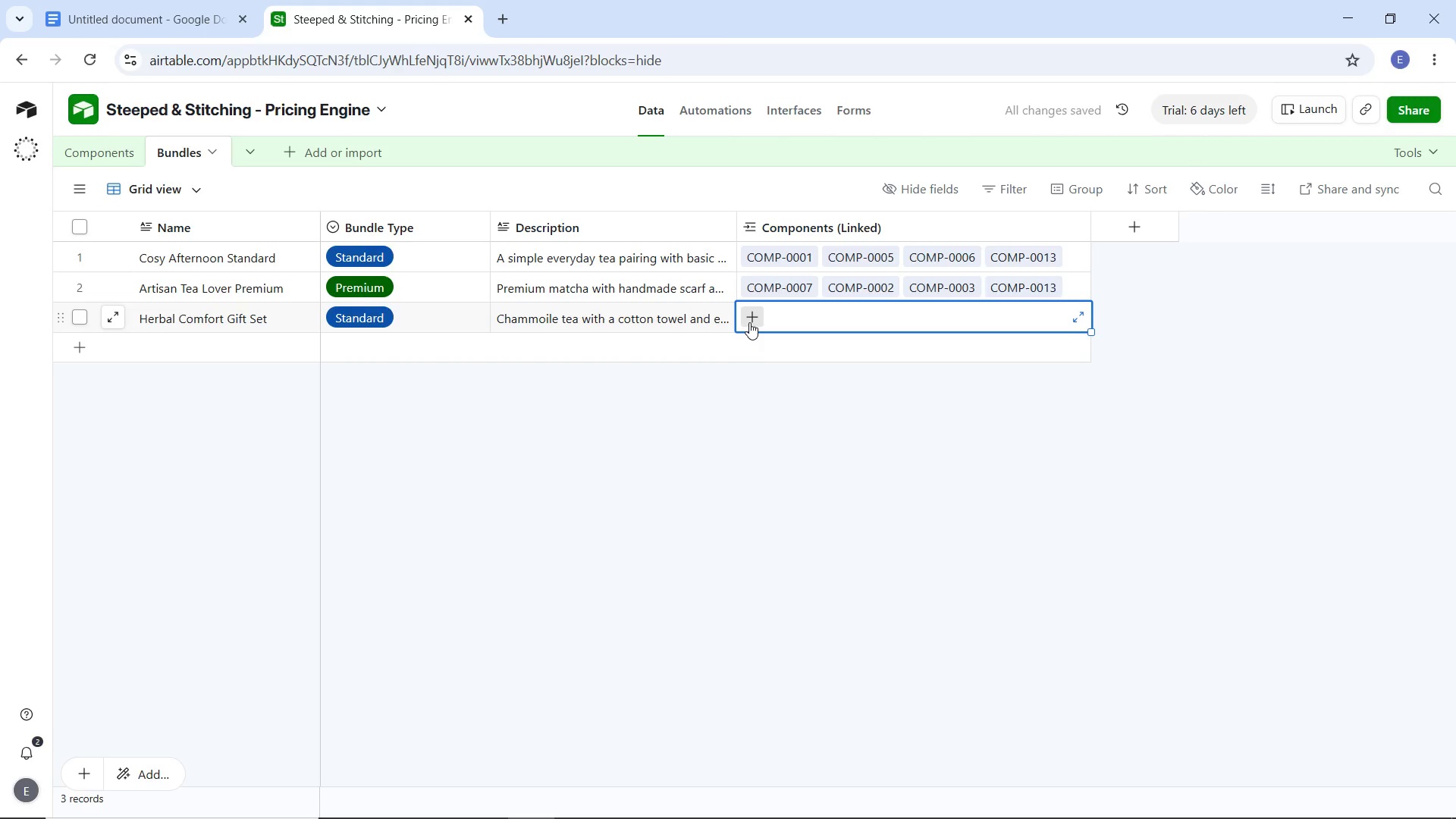 
wait(5.88)
 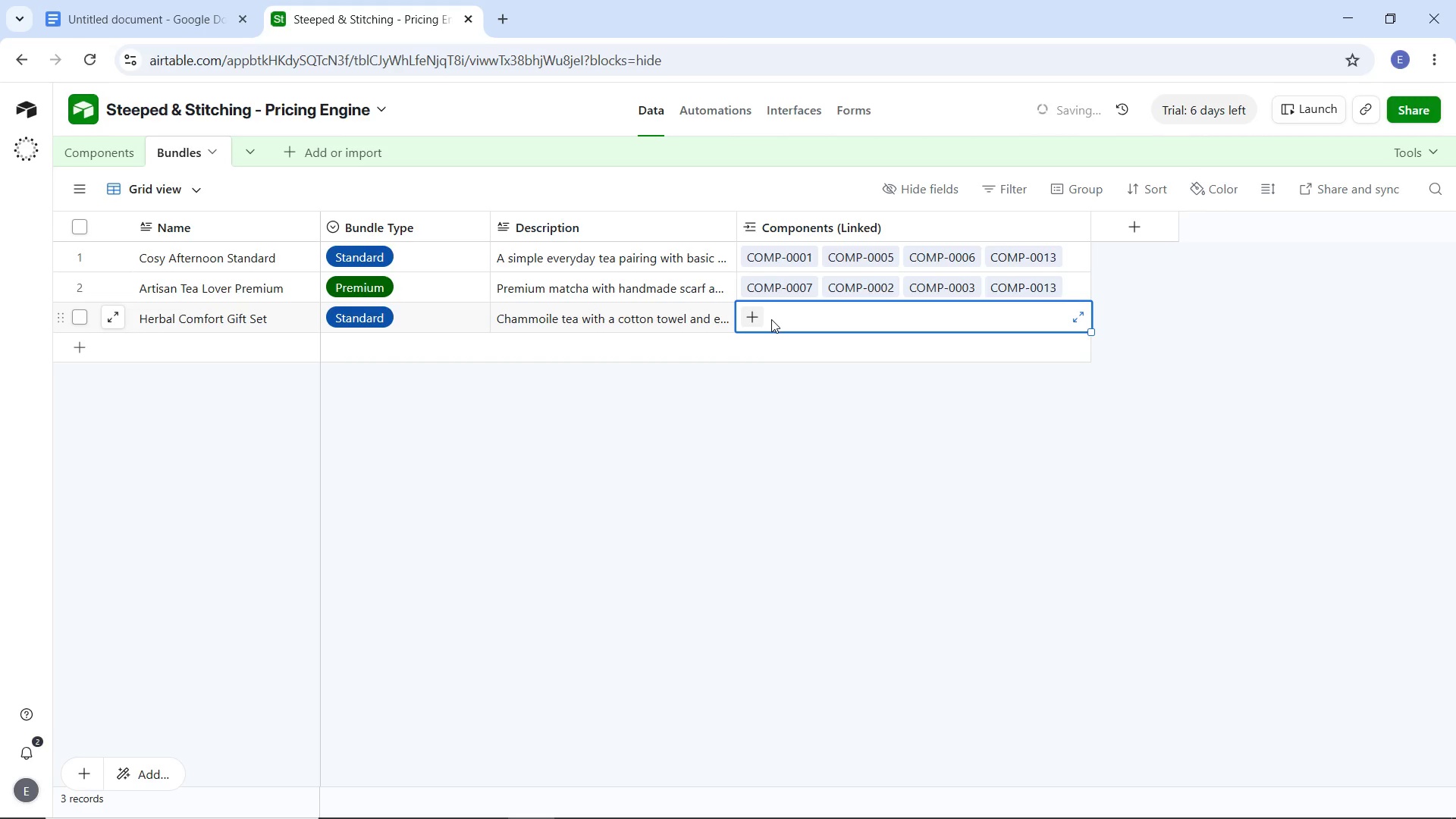 
left_click([749, 322])
 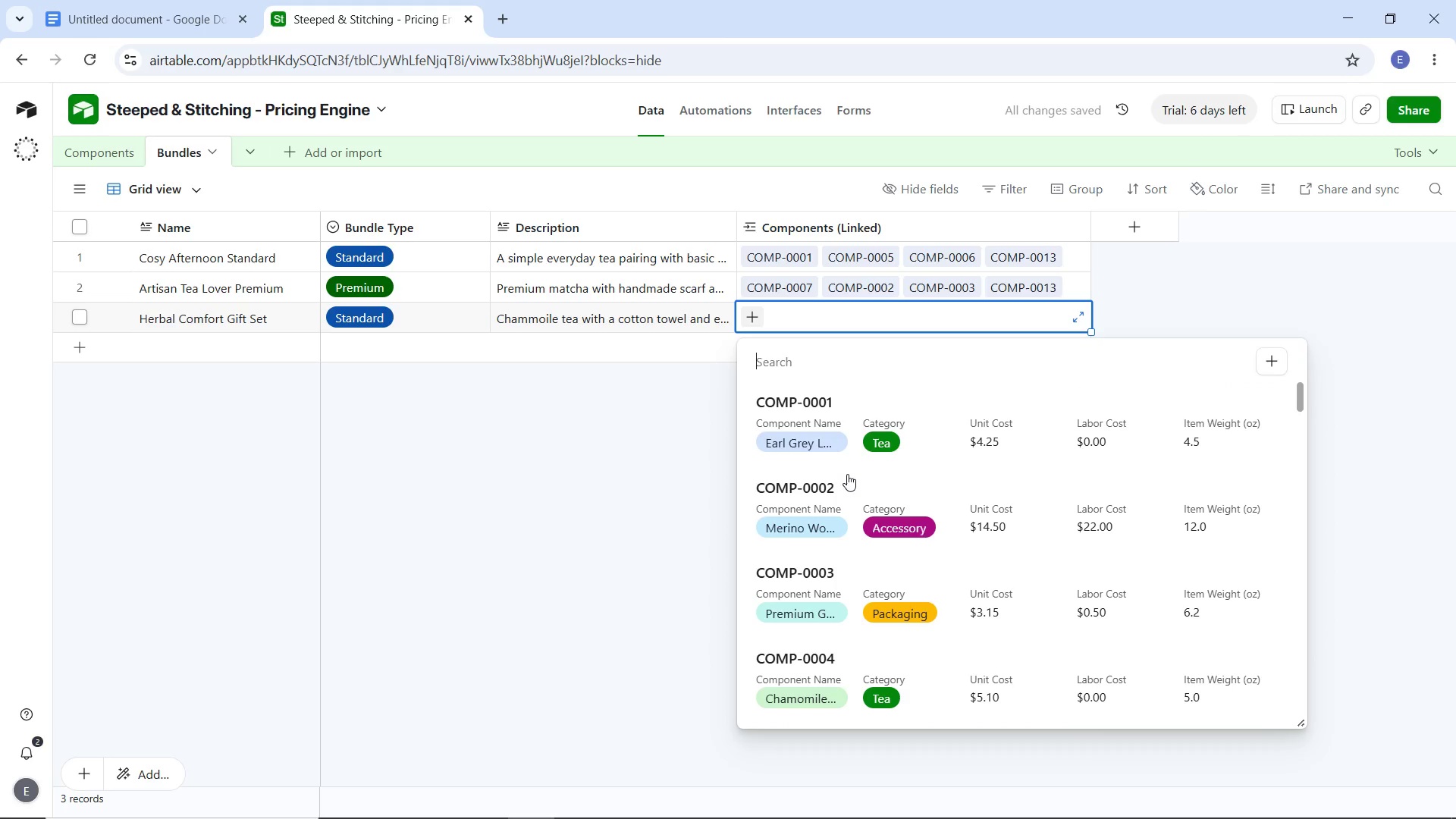 
scroll: coordinate [847, 474], scroll_direction: down, amount: 1.0
 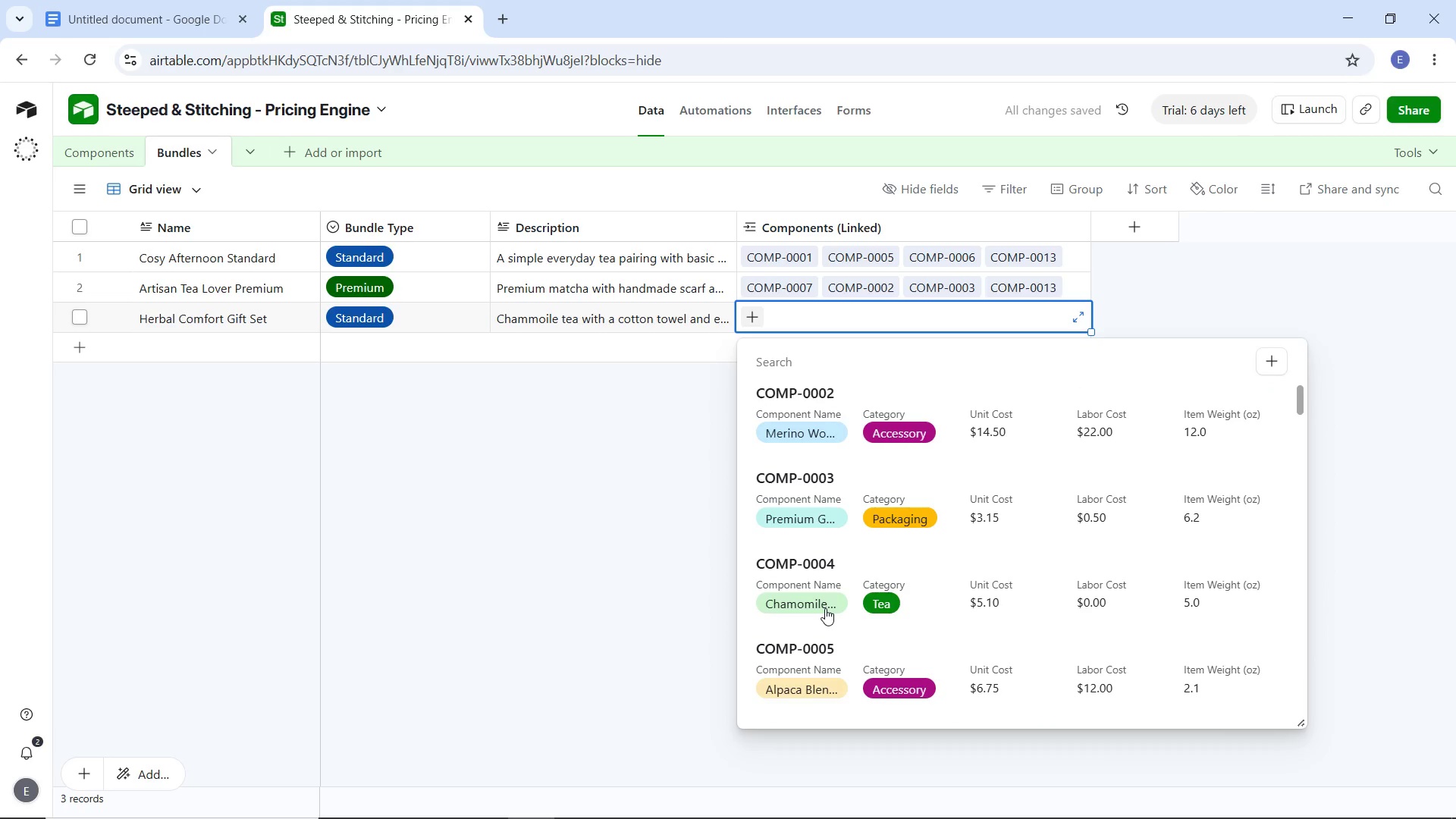 
left_click([825, 608])
 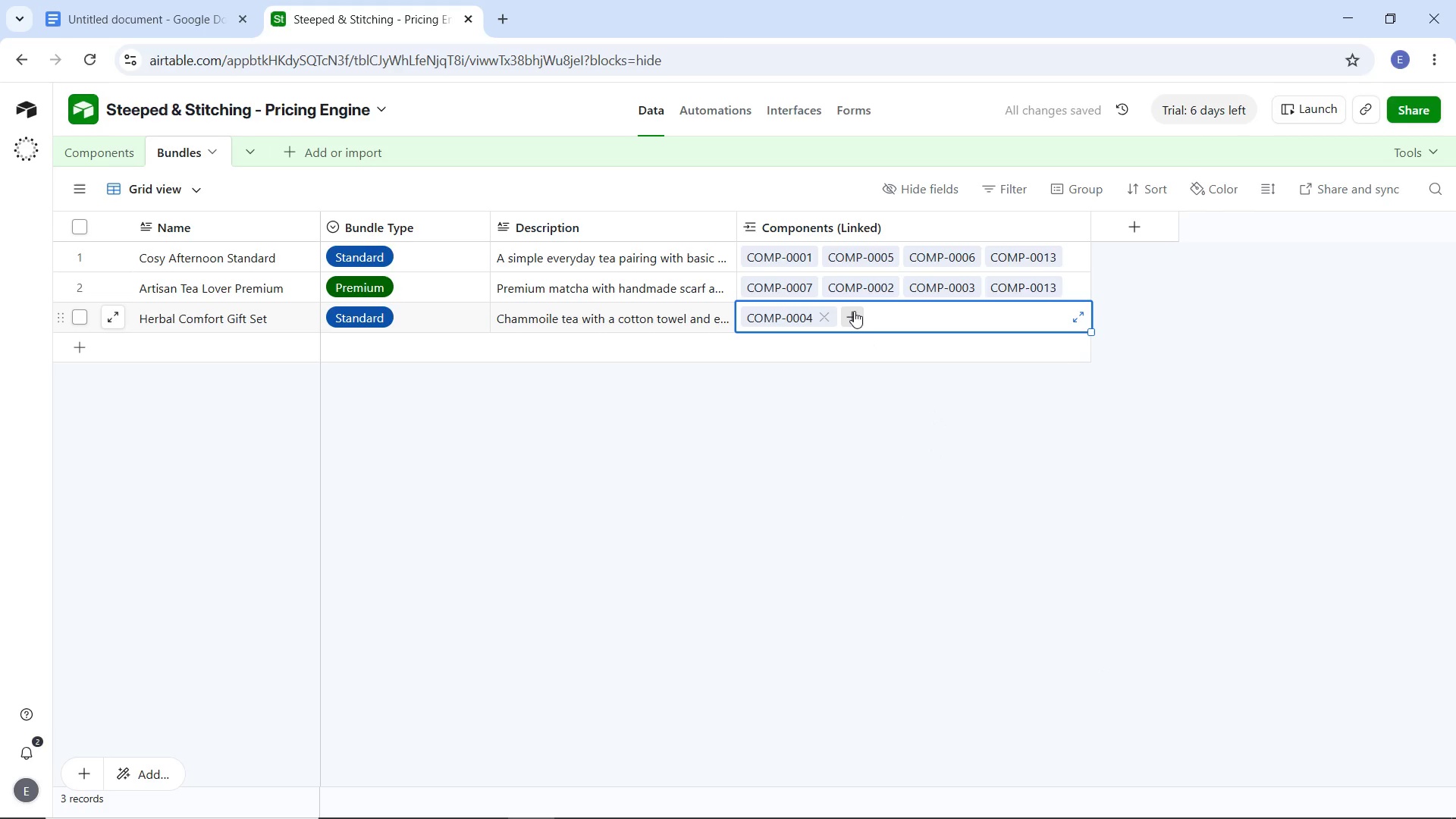 
wait(5.53)
 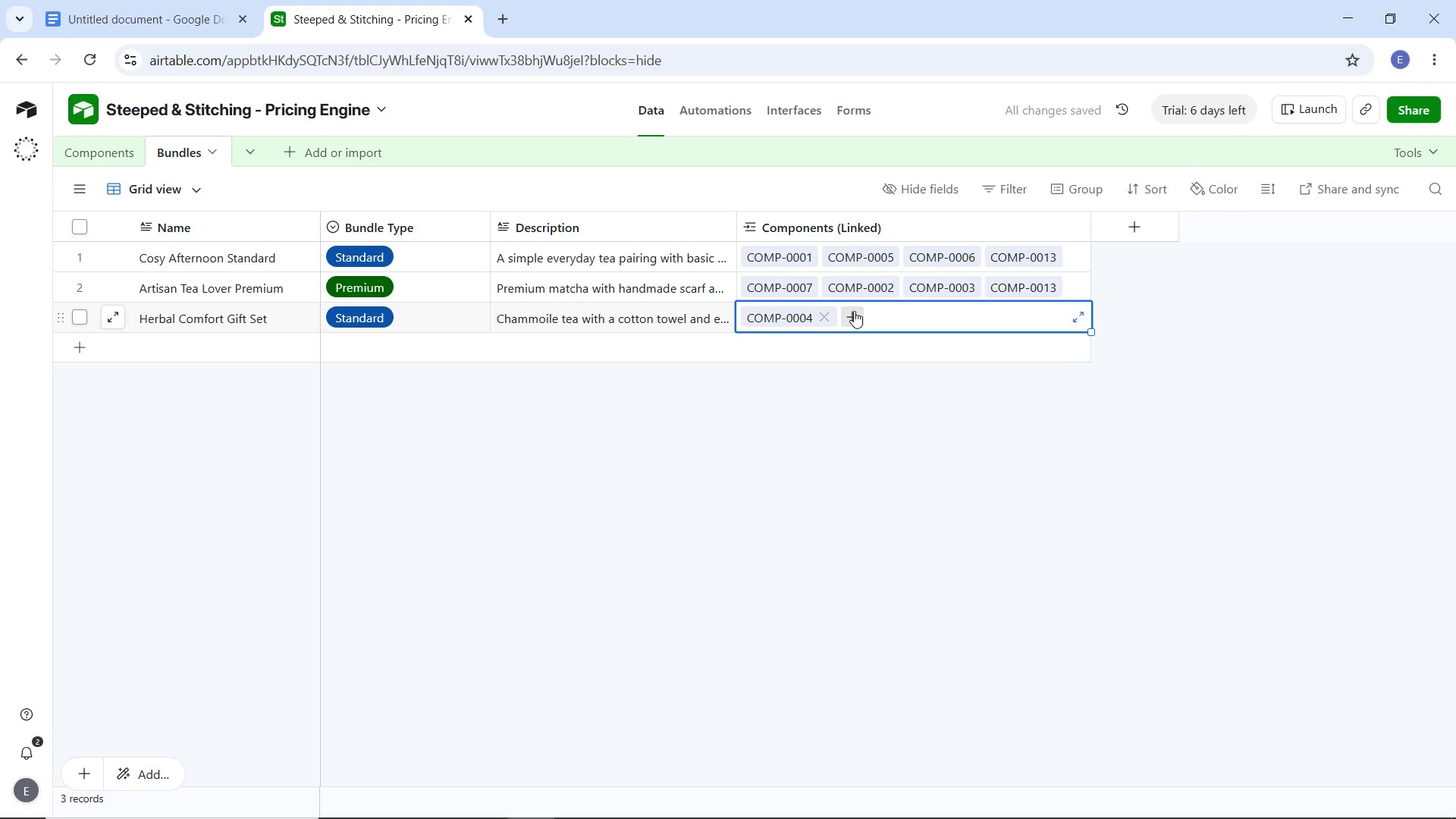 
left_click([854, 311])
 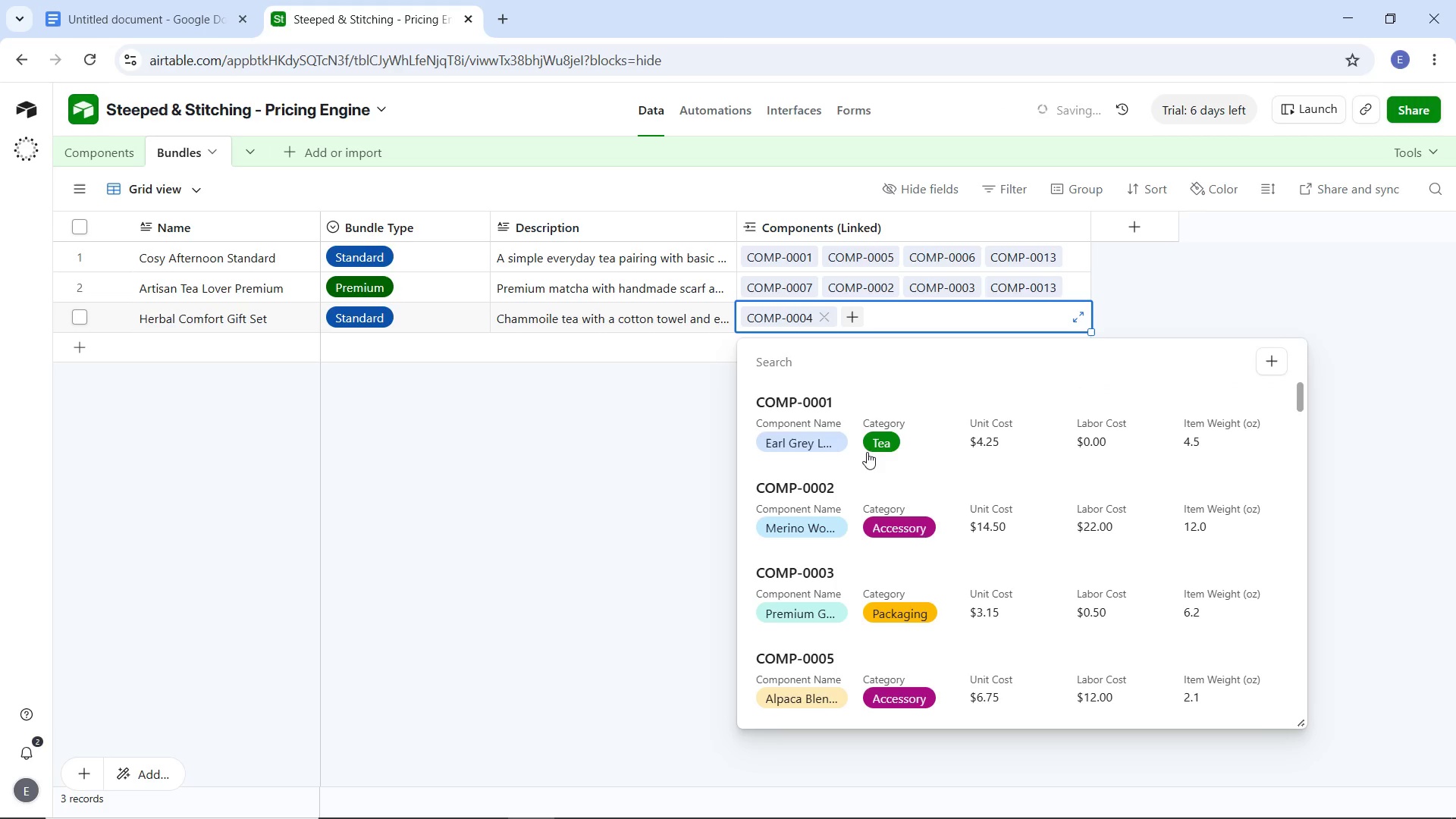 
scroll: coordinate [842, 524], scroll_direction: down, amount: 4.0
 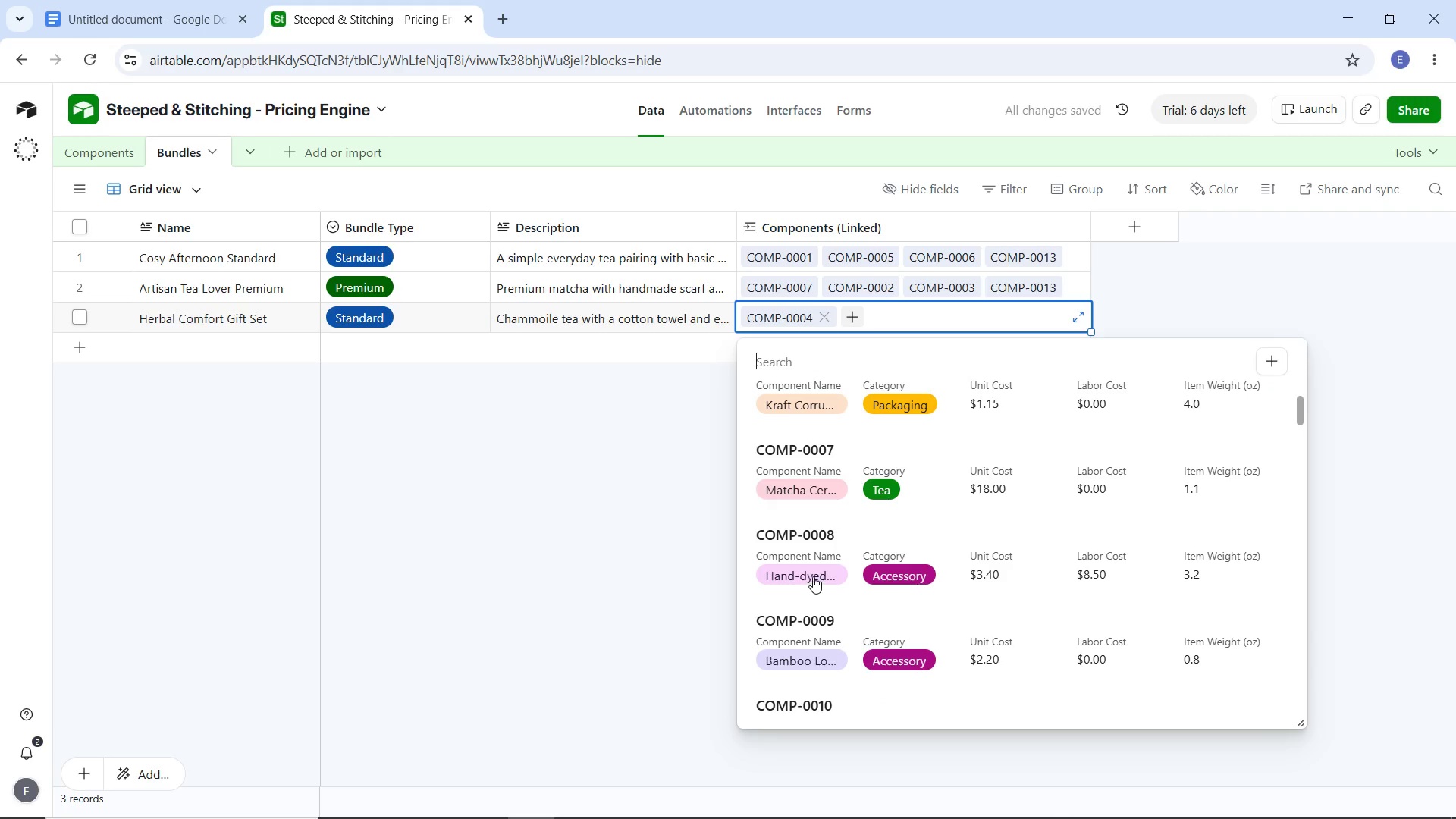 
left_click([813, 576])
 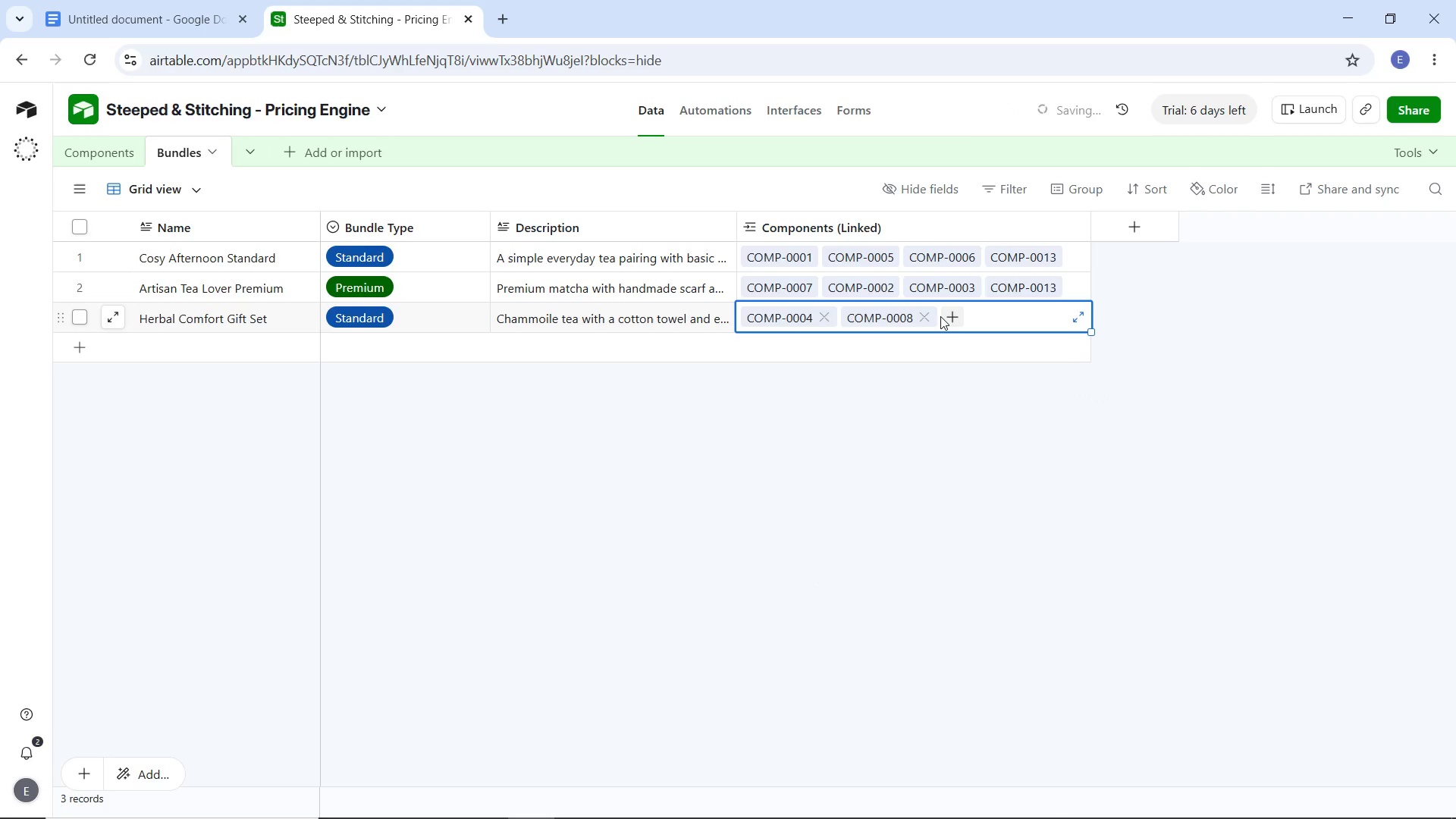 
left_click([954, 317])
 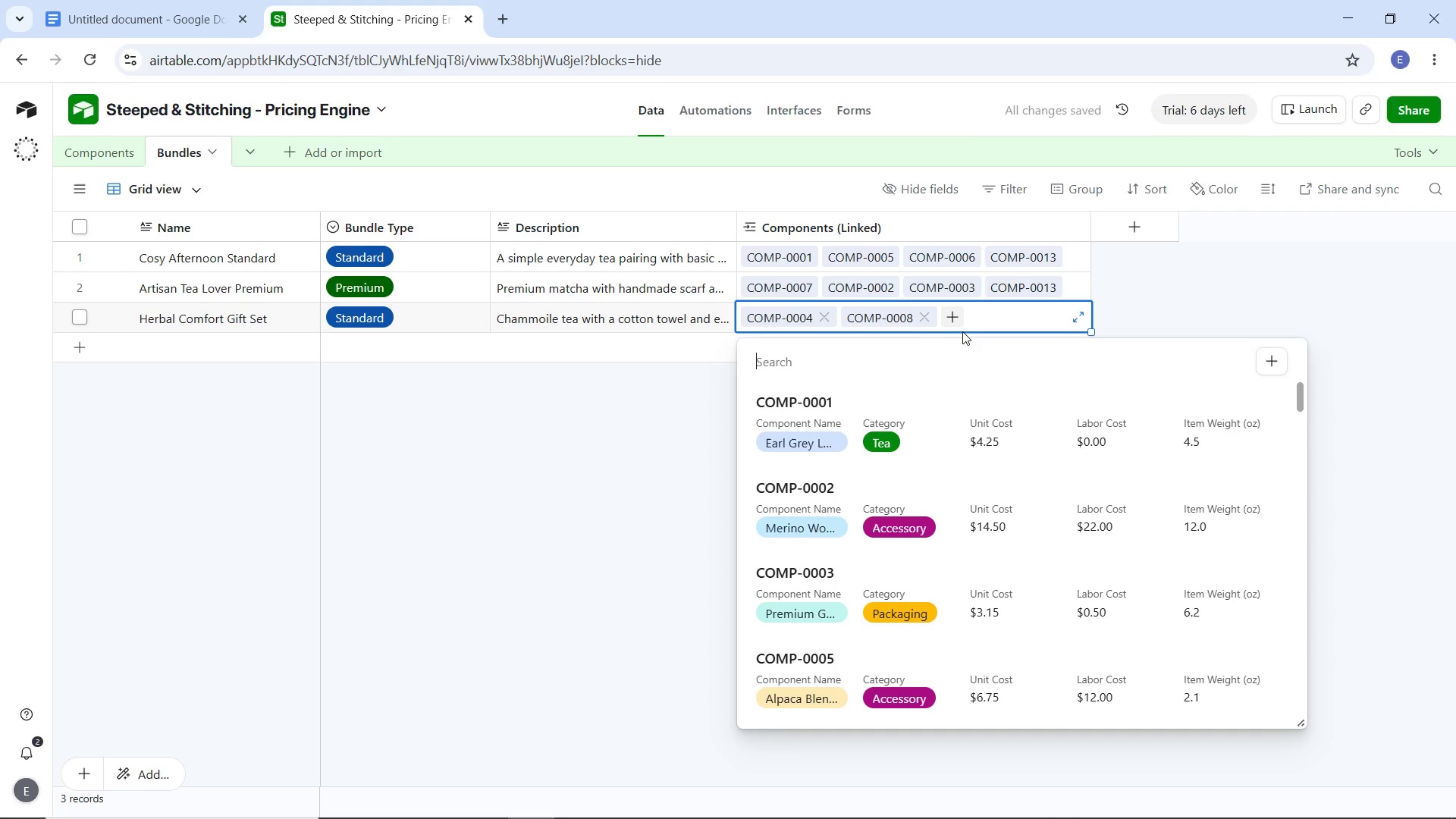 
scroll: coordinate [883, 488], scroll_direction: down, amount: 5.0
 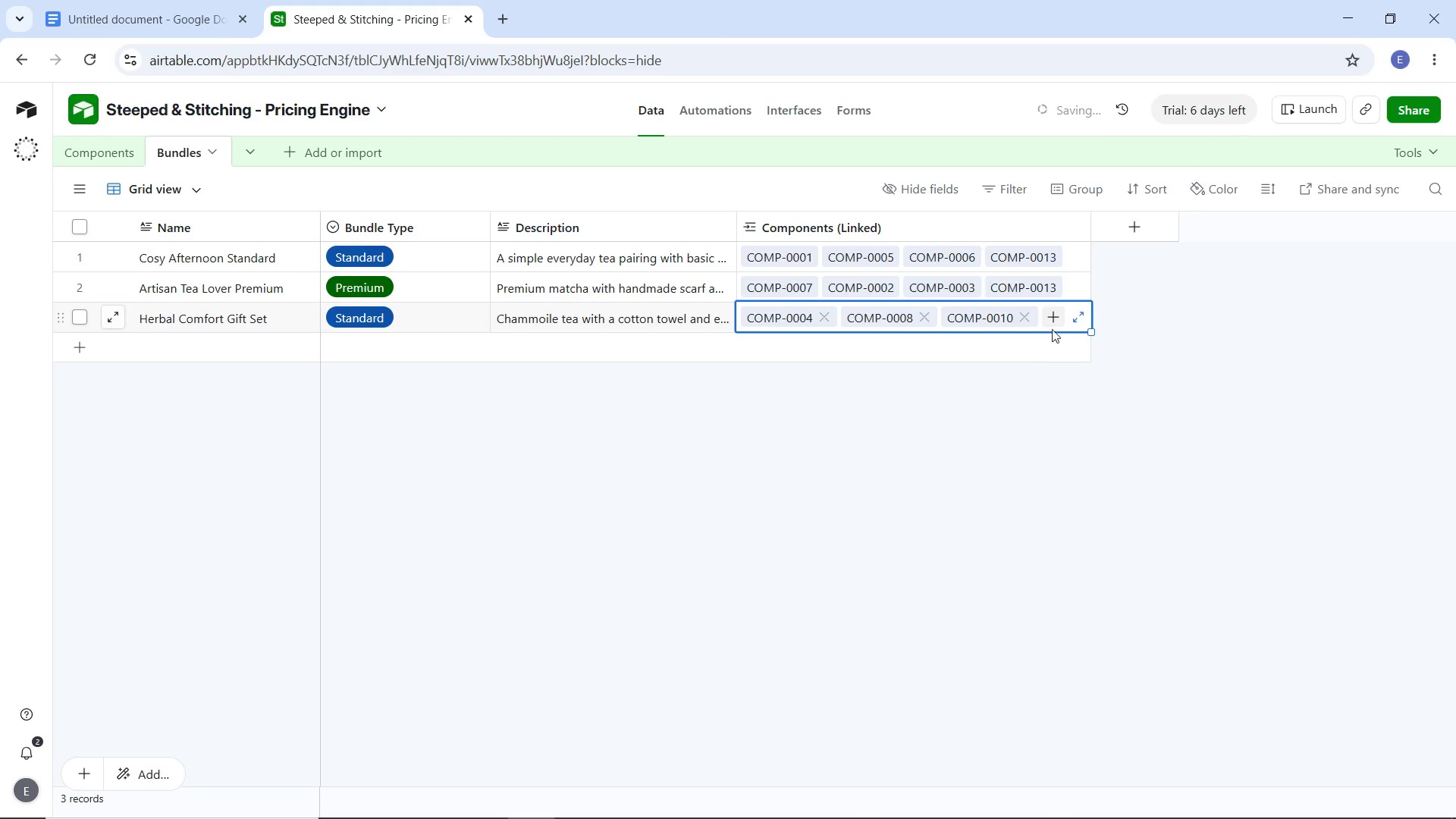 
left_click([1052, 320])
 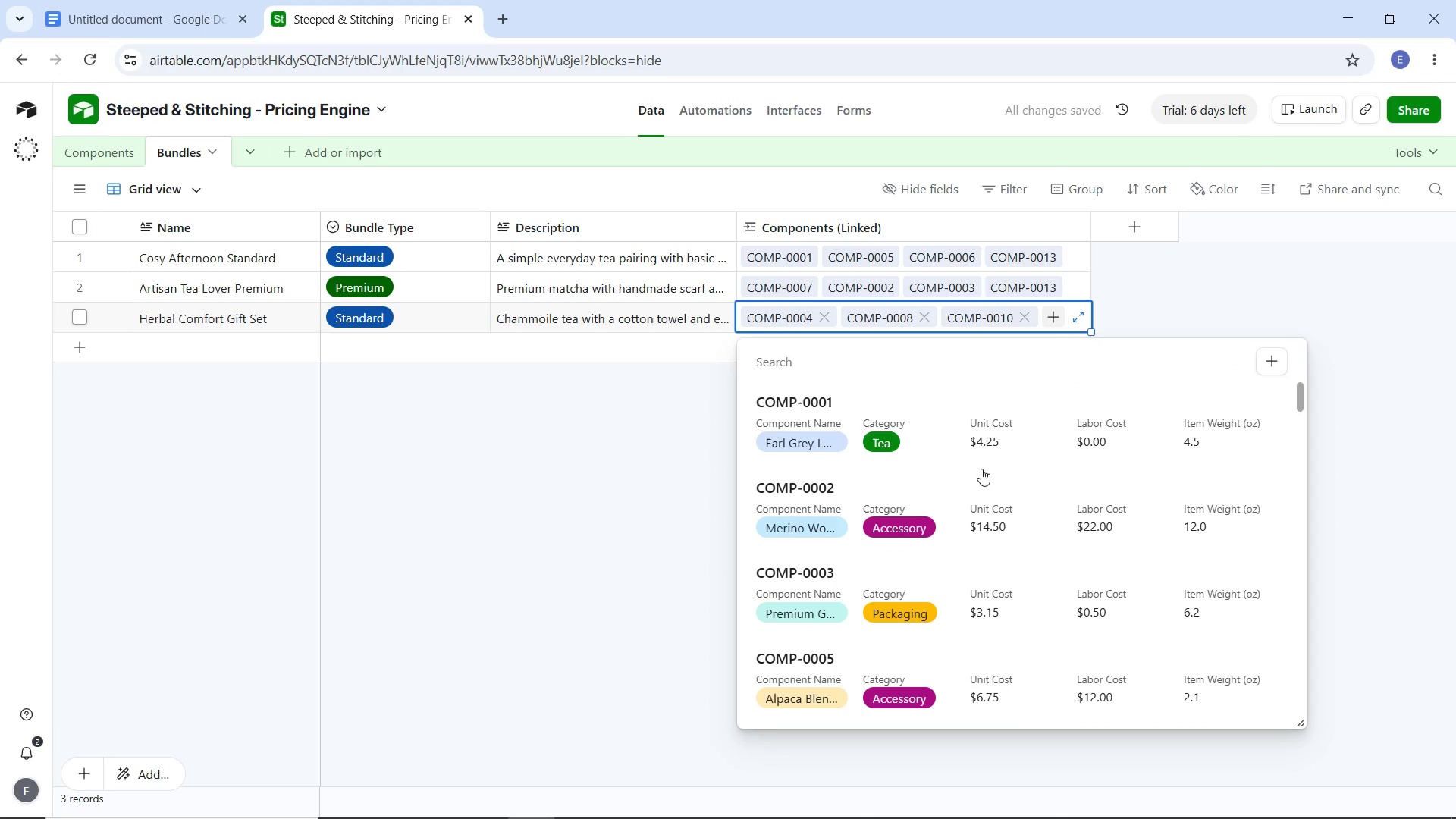 
scroll: coordinate [860, 554], scroll_direction: down, amount: 6.0
 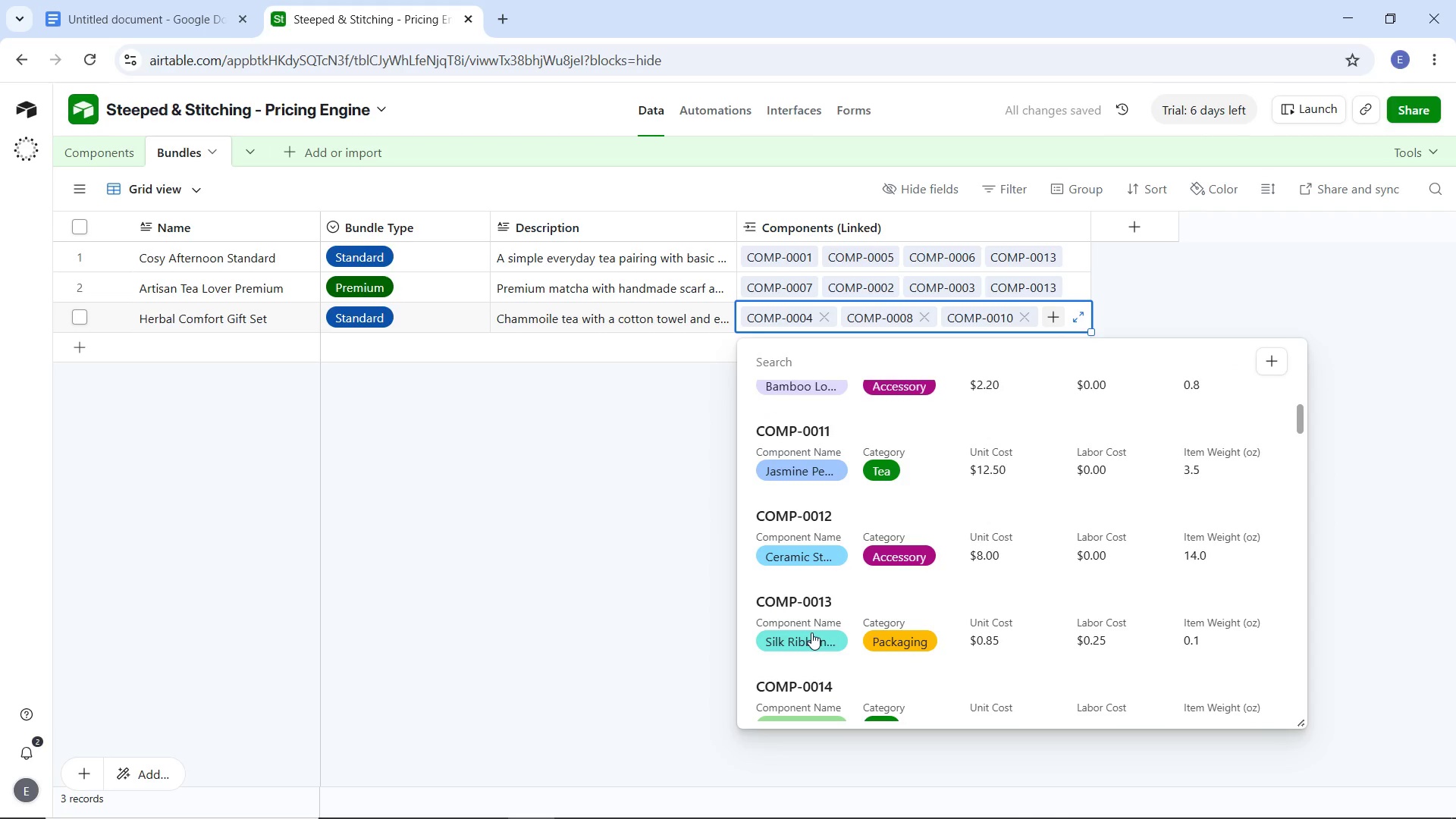 
left_click([811, 632])
 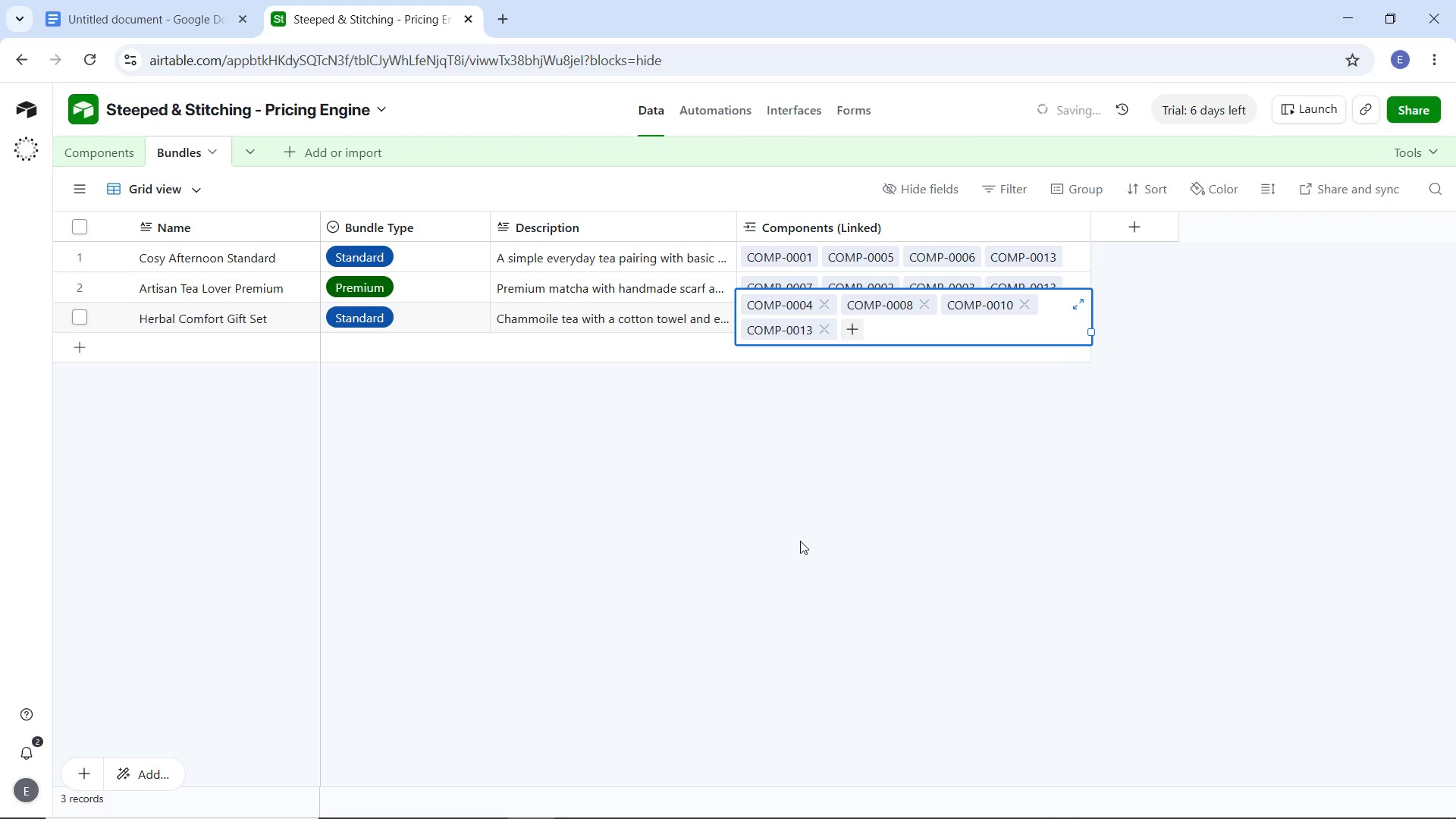 
left_click([800, 541])
 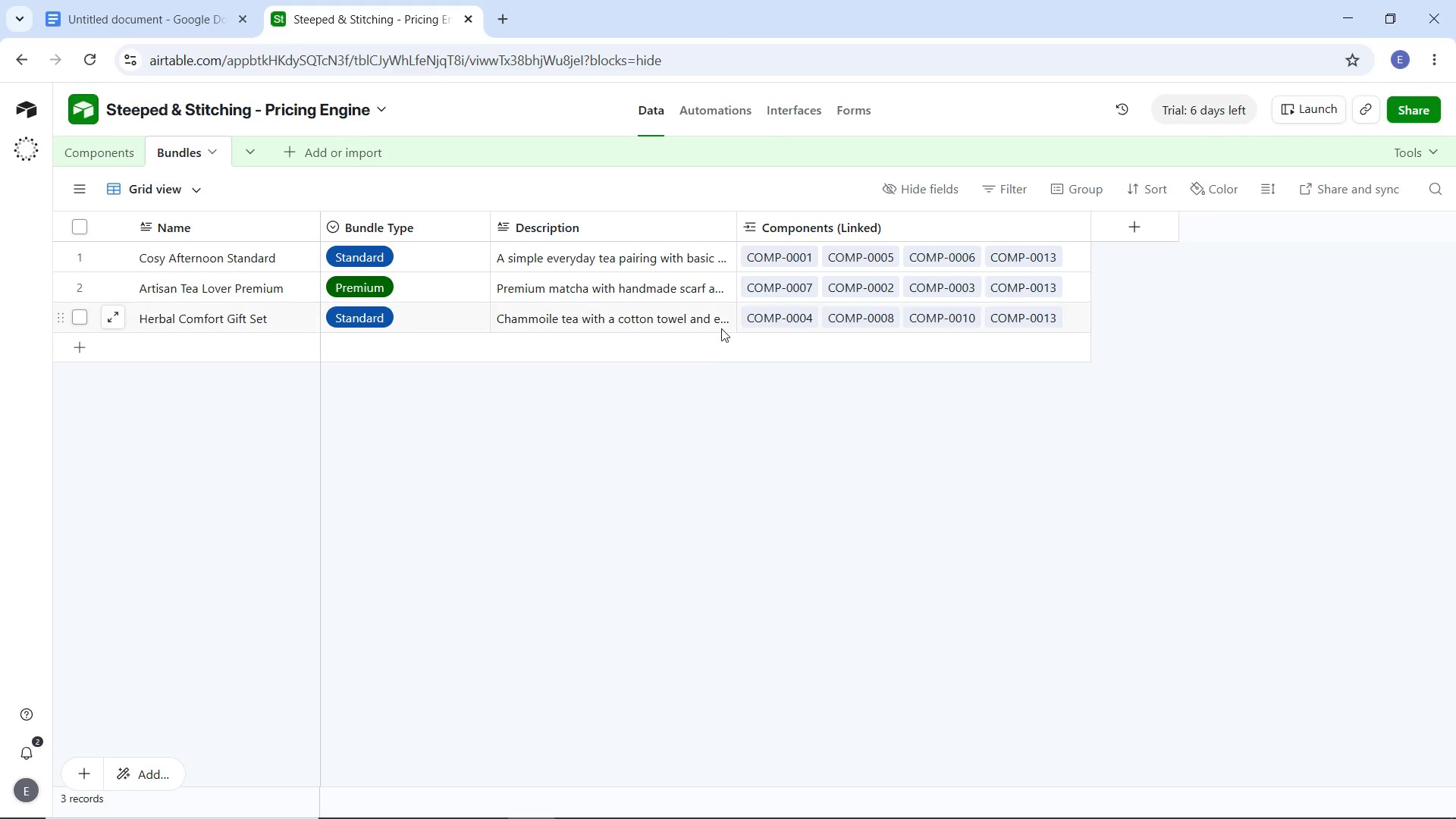 
wait(28.34)
 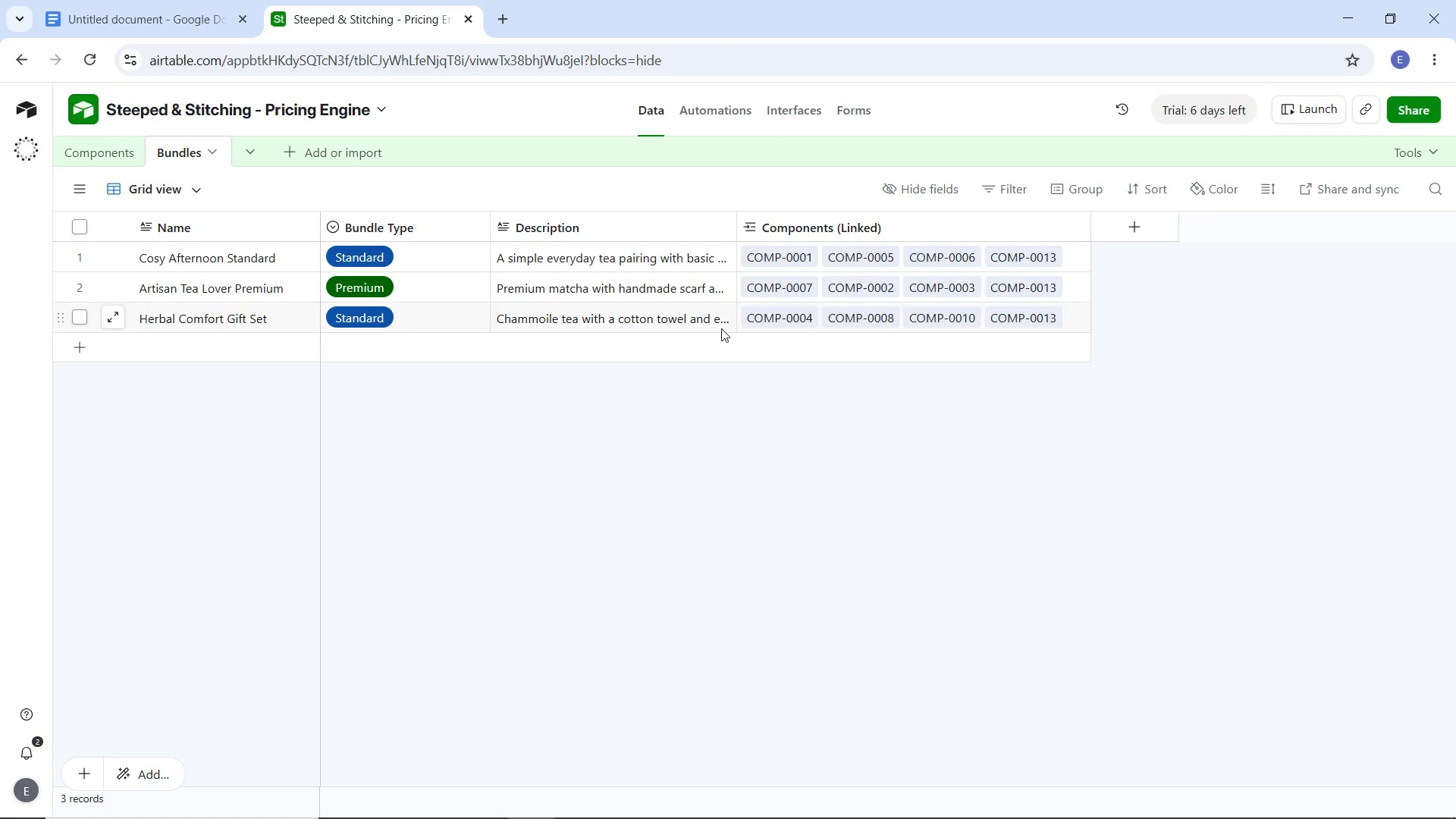 
left_click([1114, 229])
 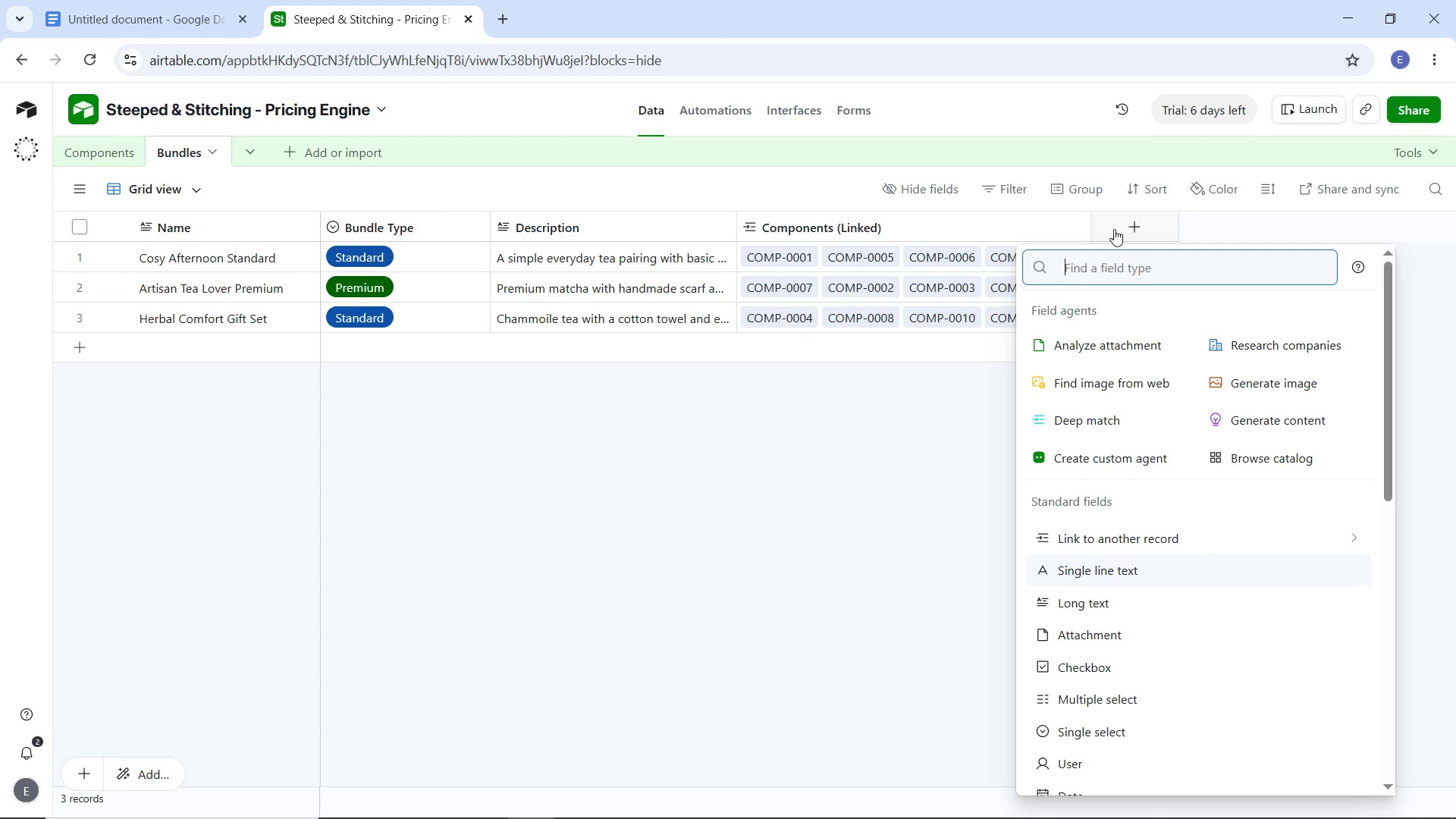 
type(rpll)
key(Backspace)
key(Backspace)
key(Backspace)
type(oll)
 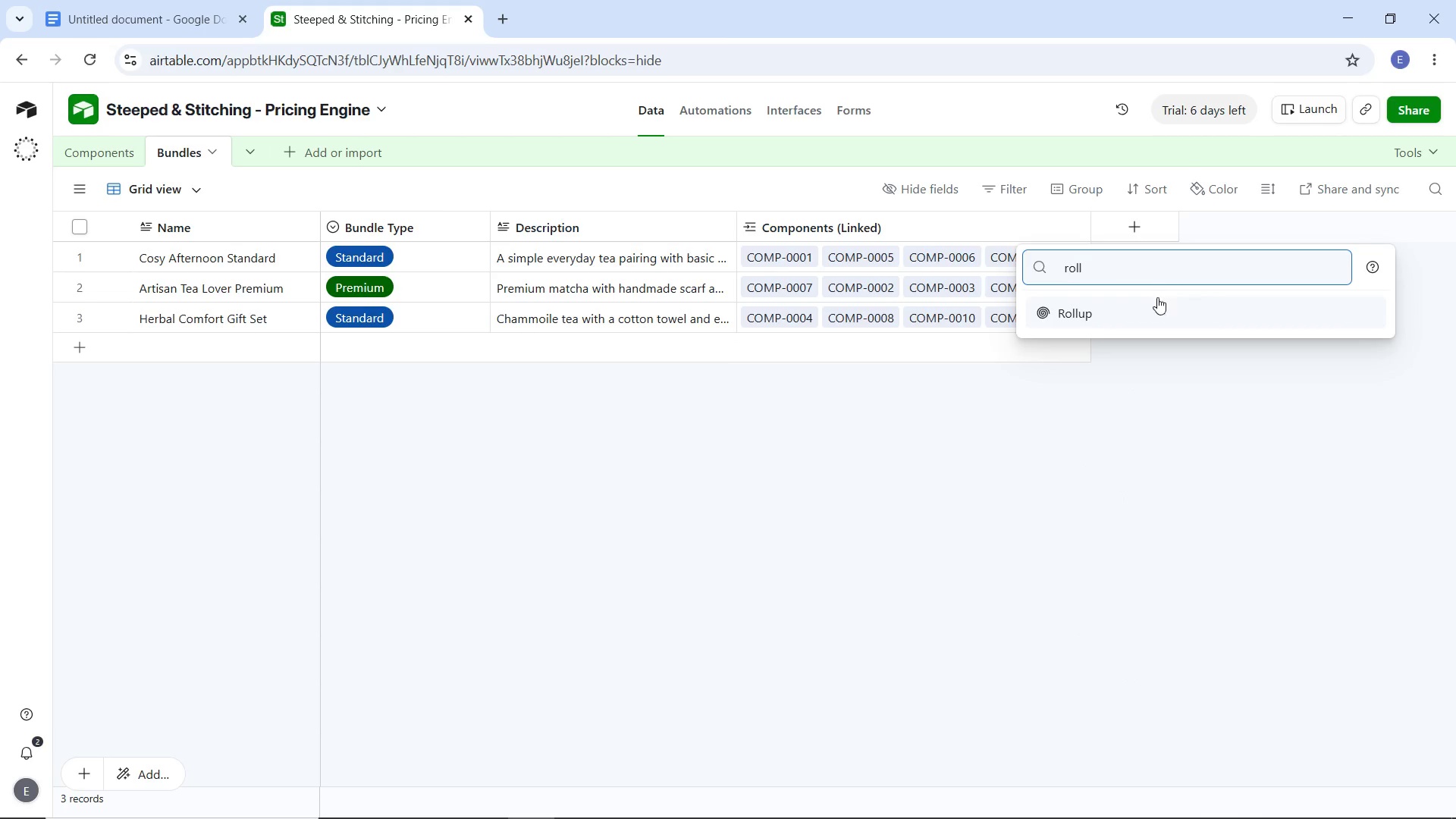 
left_click([1154, 310])
 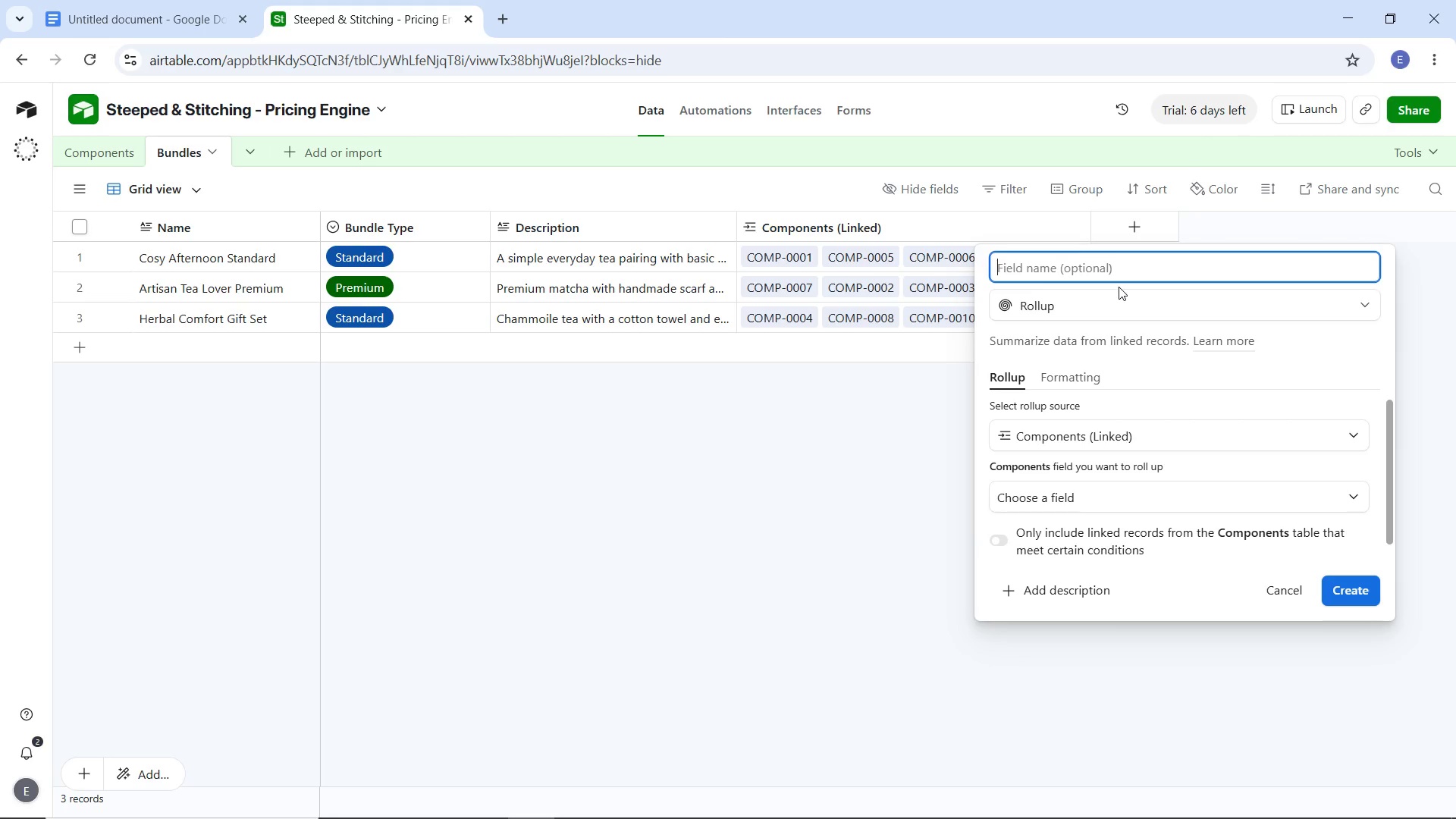 
type(Total Weigt)
key(Backspace)
type(ht (oz))
 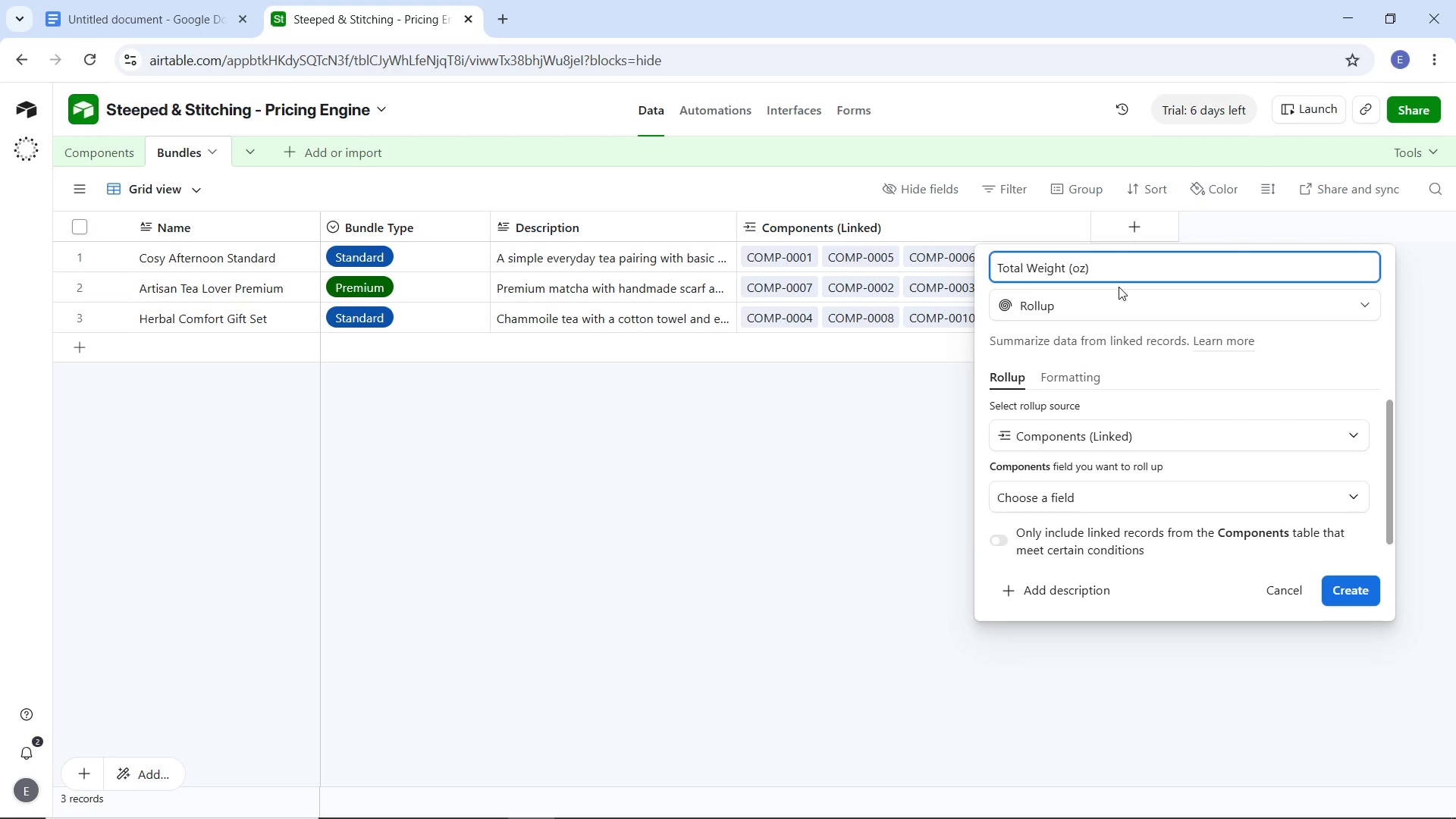 
left_click([1120, 497])
 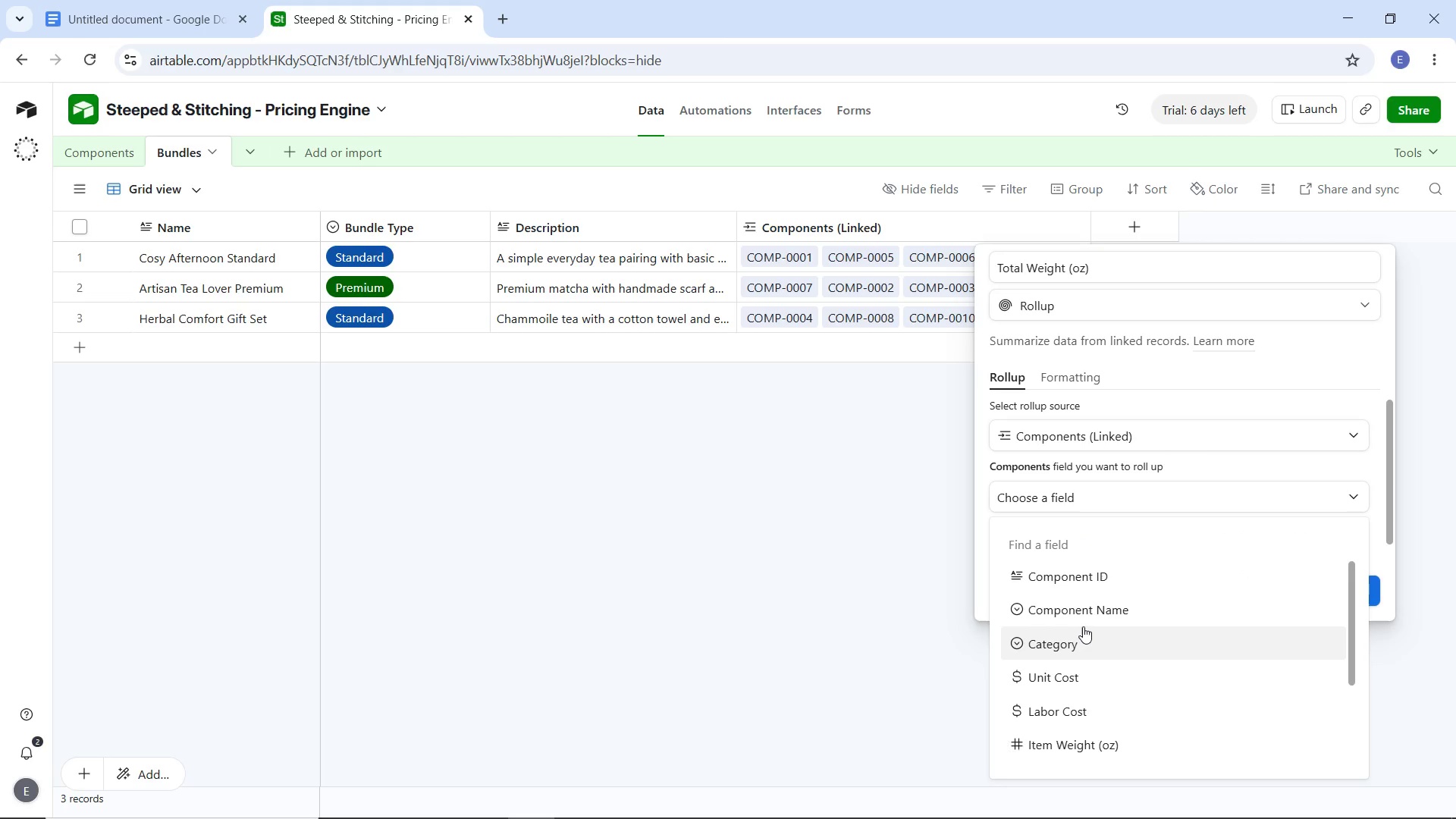 
scroll: coordinate [1065, 610], scroll_direction: down, amount: 4.0
 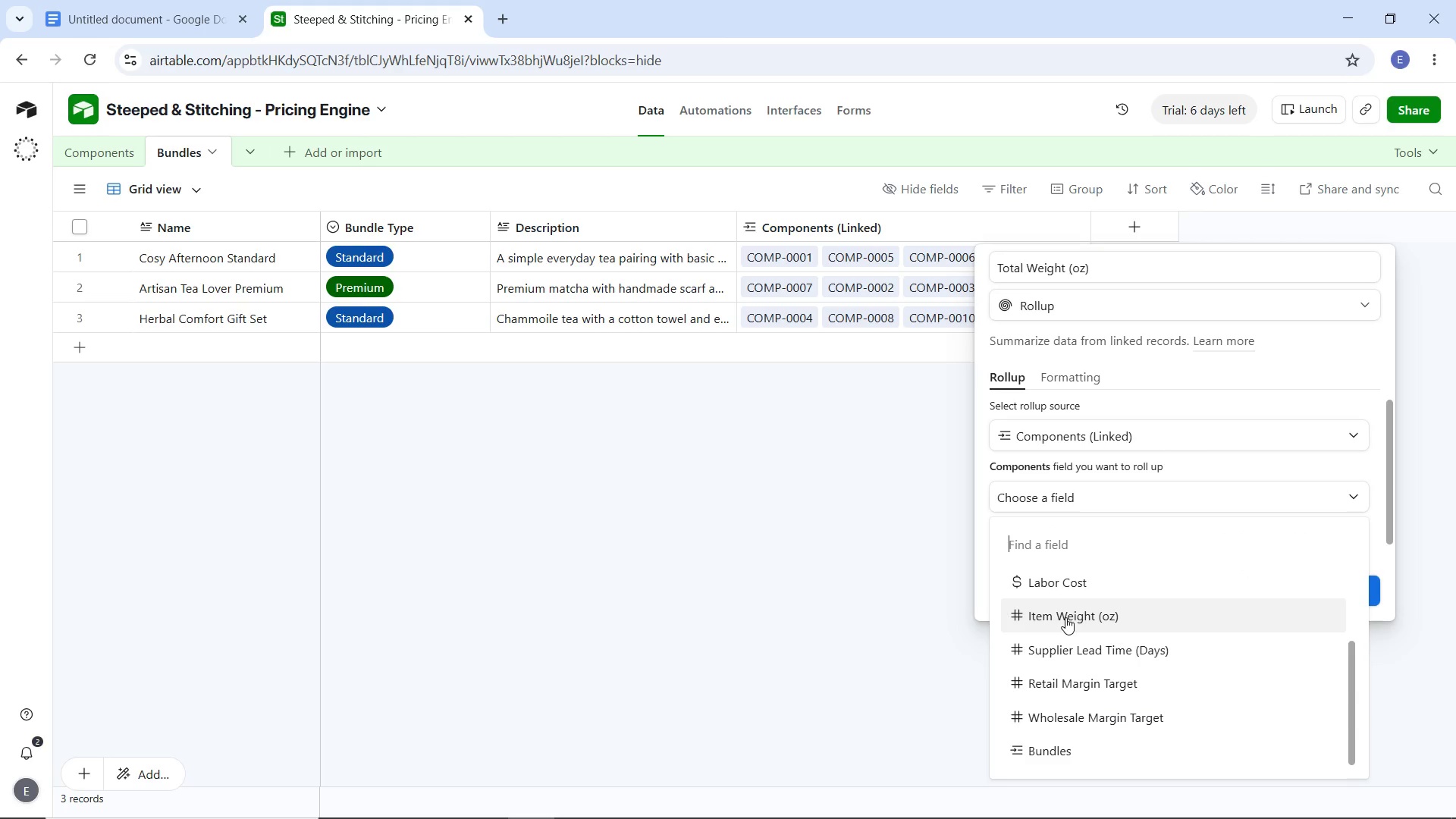 
scroll: coordinate [1088, 714], scroll_direction: up, amount: 2.0
 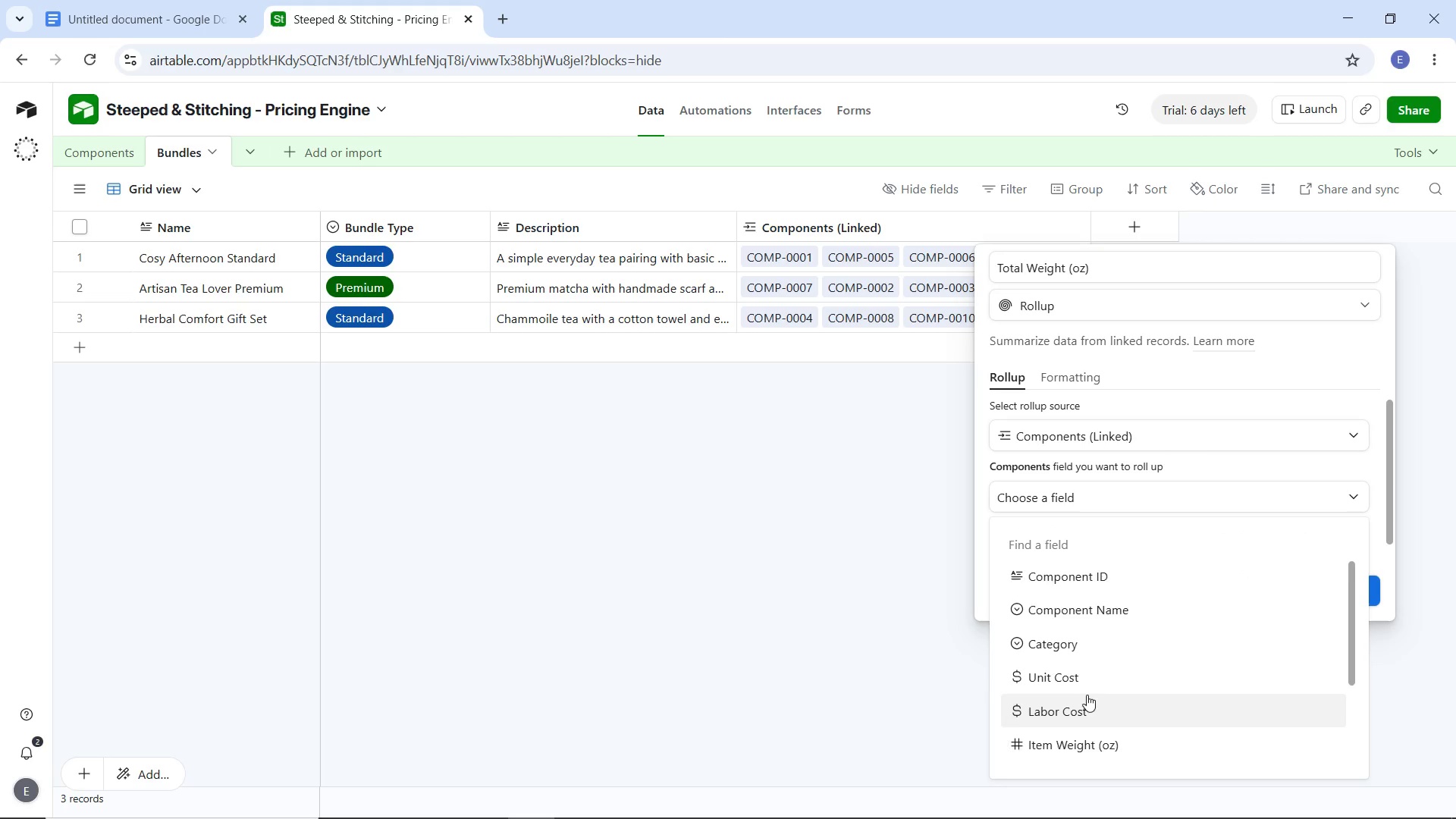 
scroll: coordinate [1088, 682], scroll_direction: down, amount: 5.0
 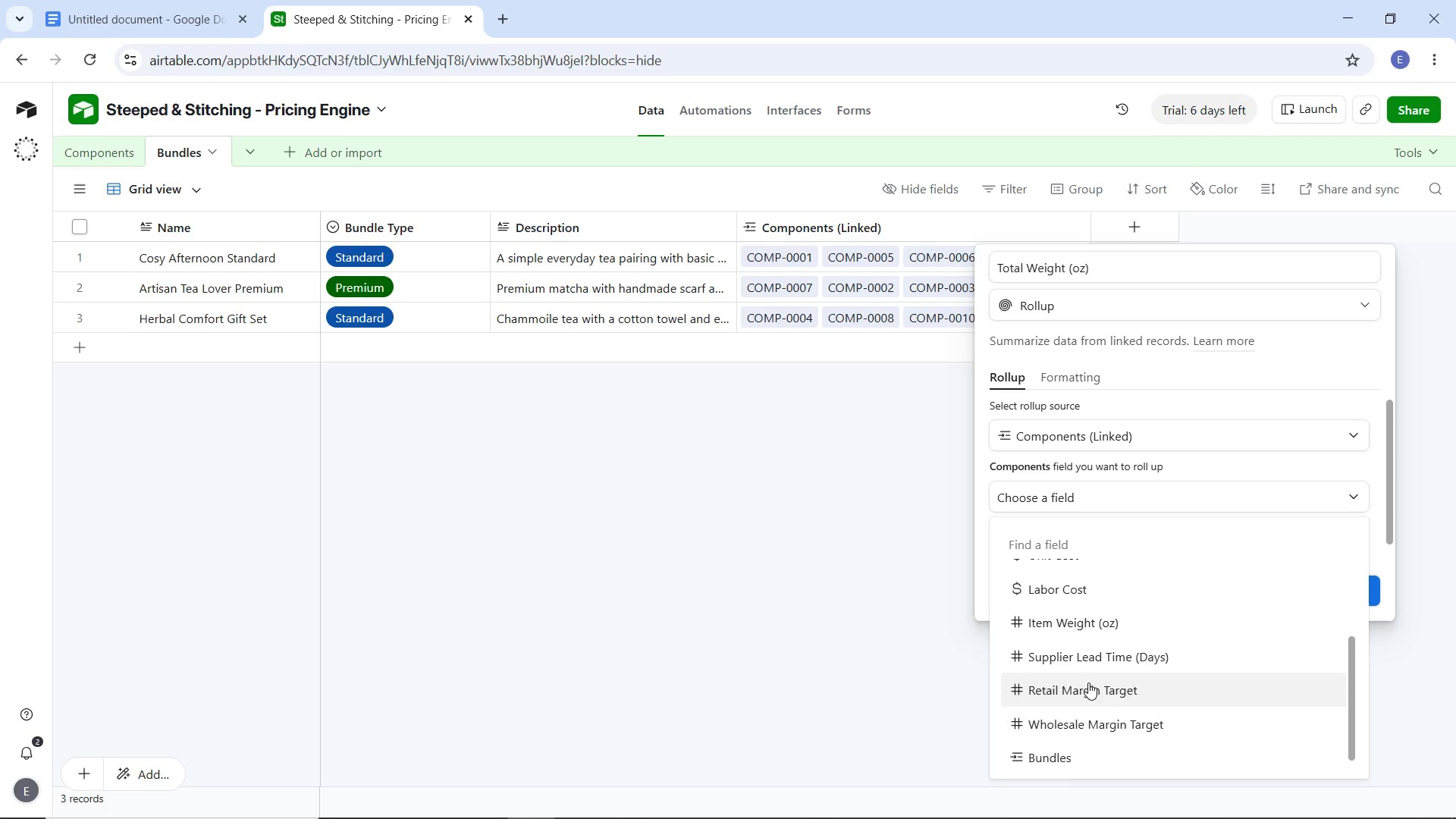 
left_click([814, 624])
 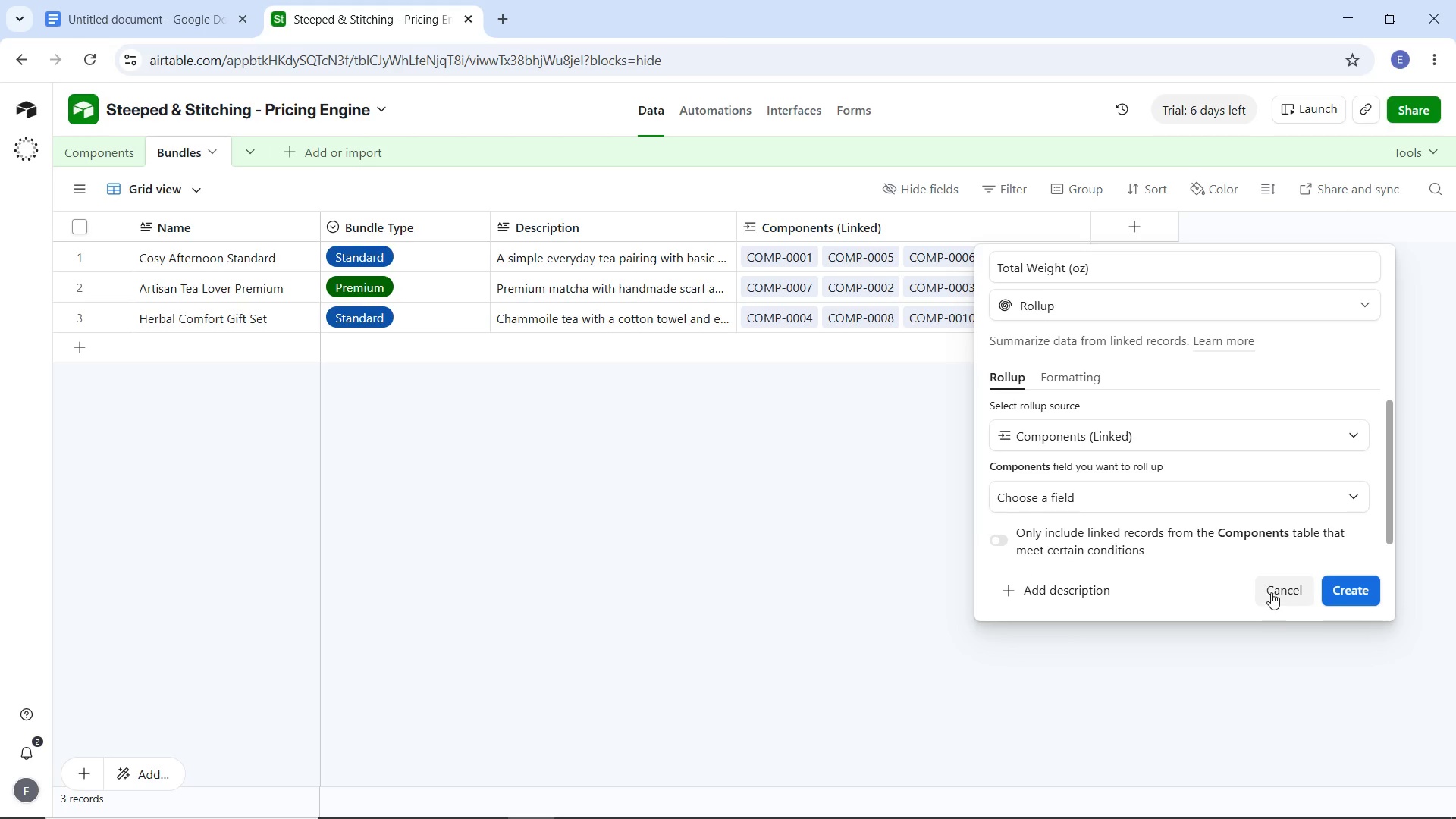 
scroll: coordinate [1088, 682], scroll_direction: up, amount: 9.0
 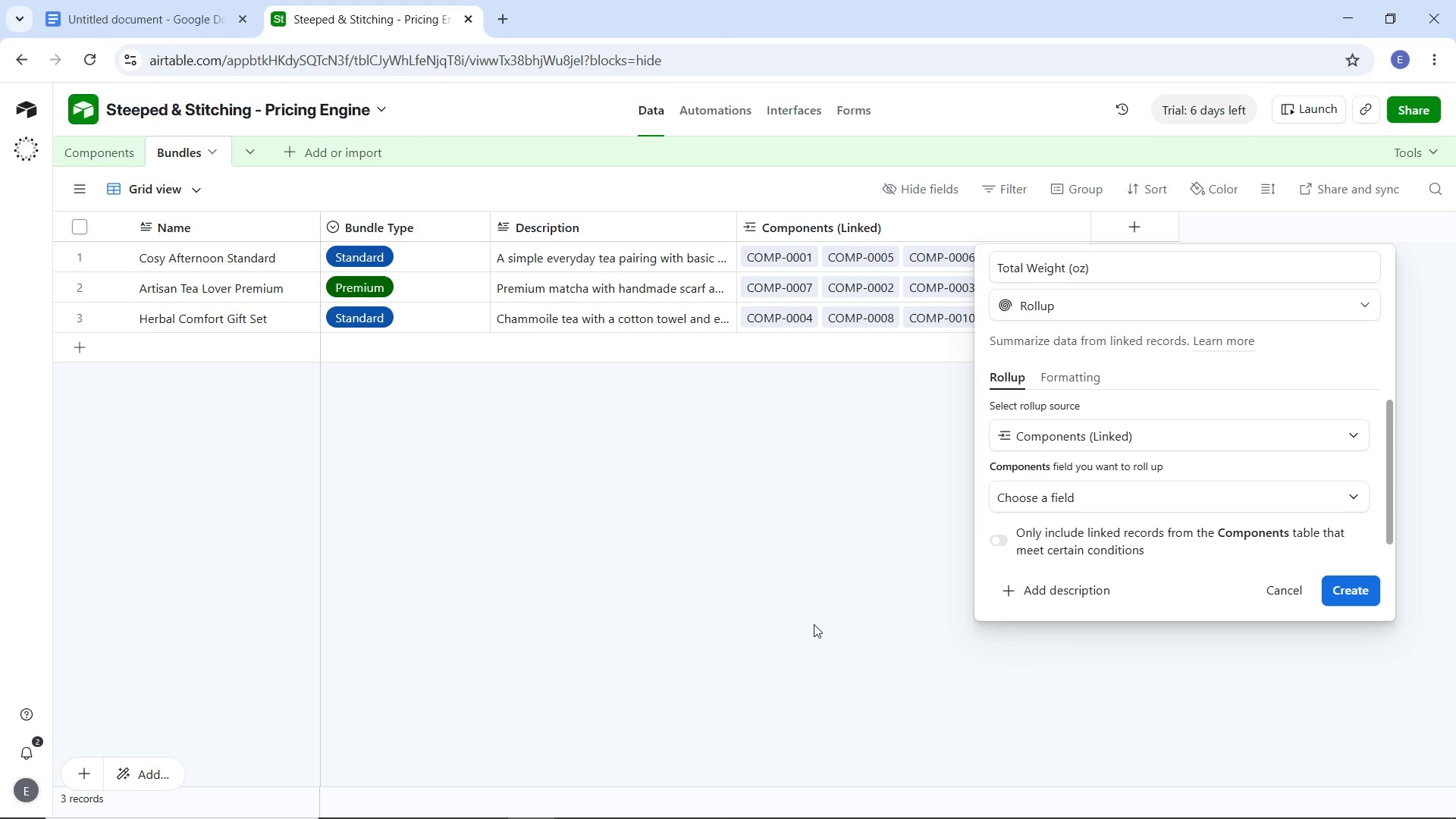 
left_click([1271, 590])
 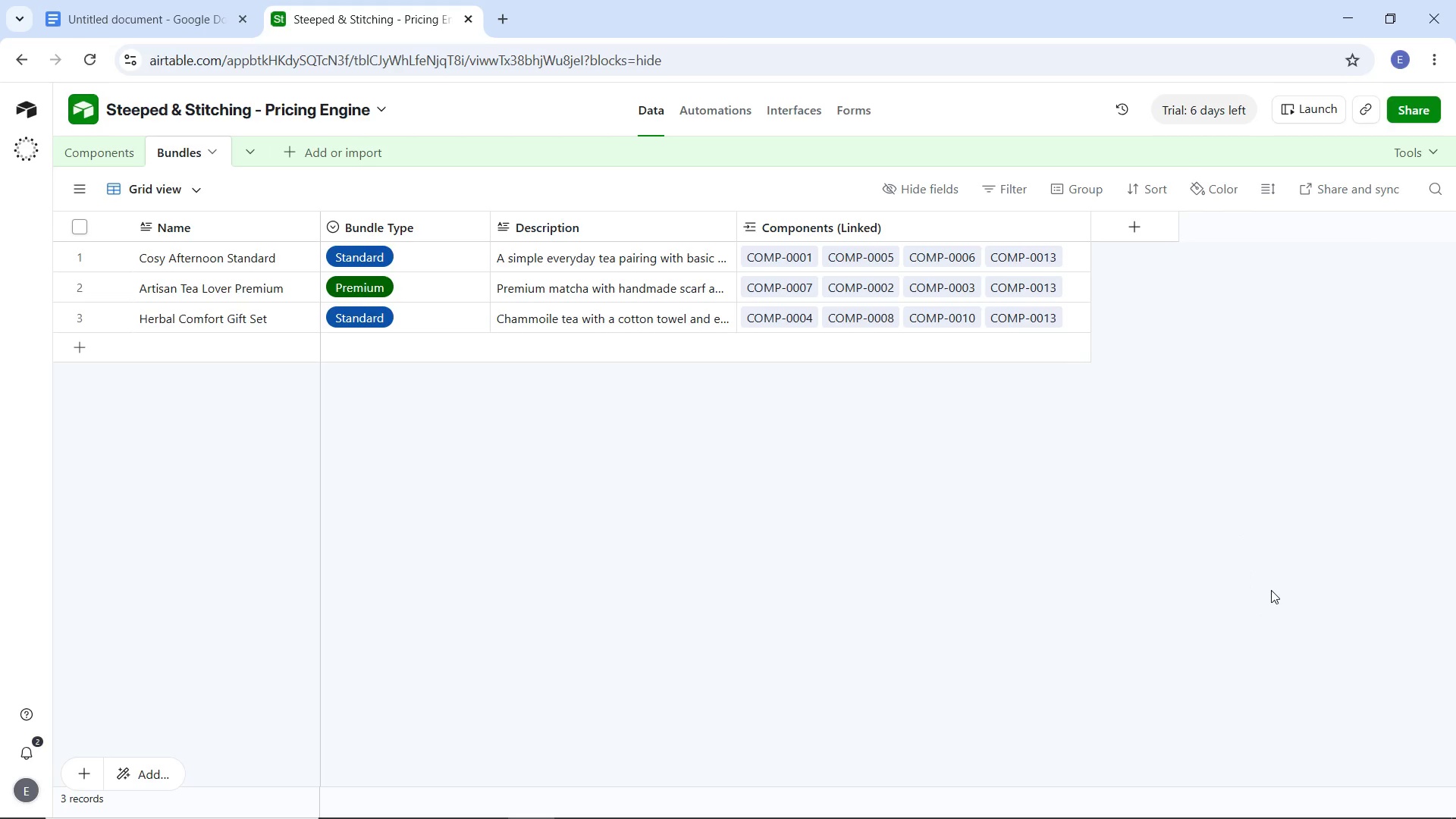 
wait(11.36)
 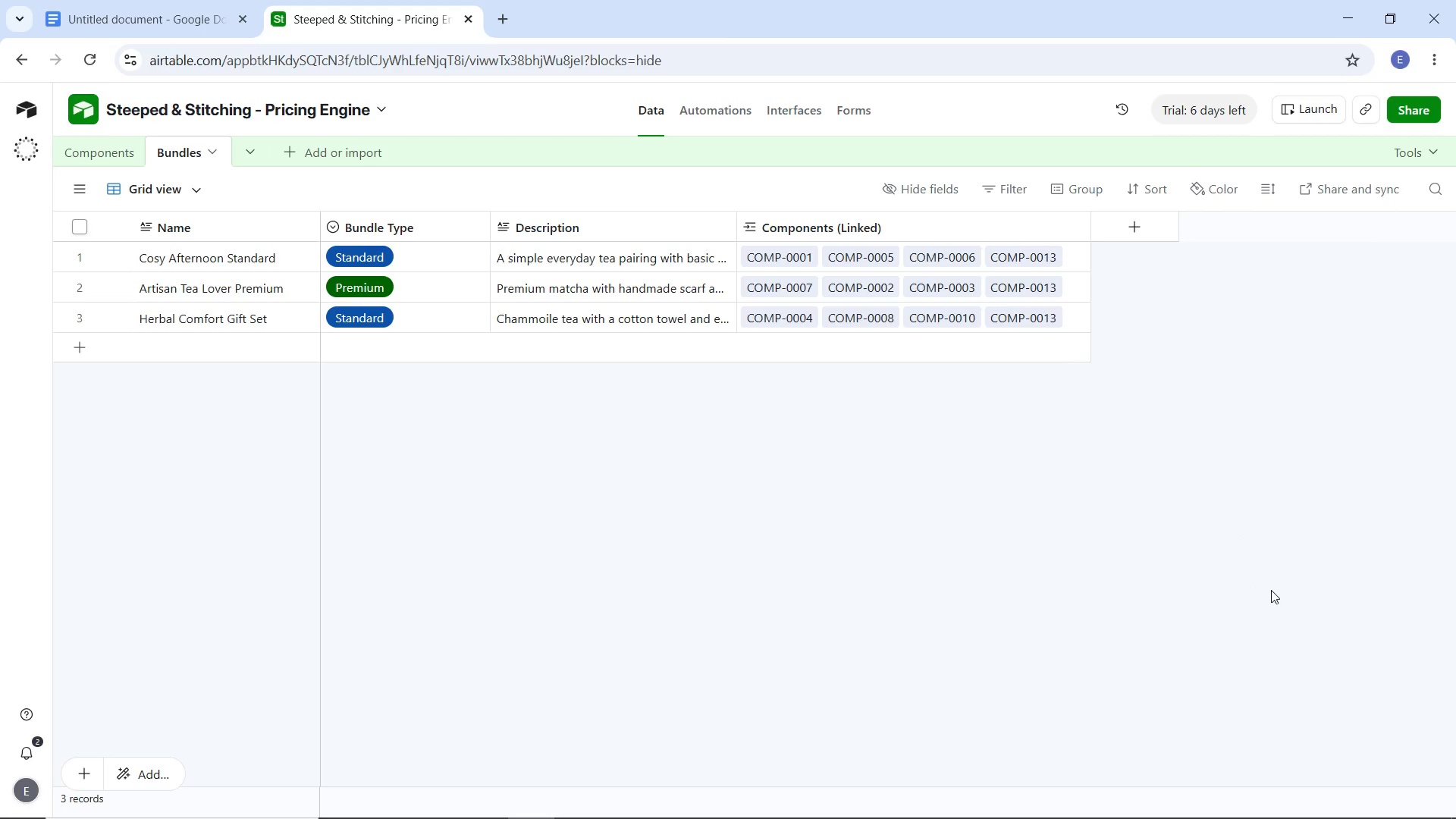 
left_click([107, 153])
 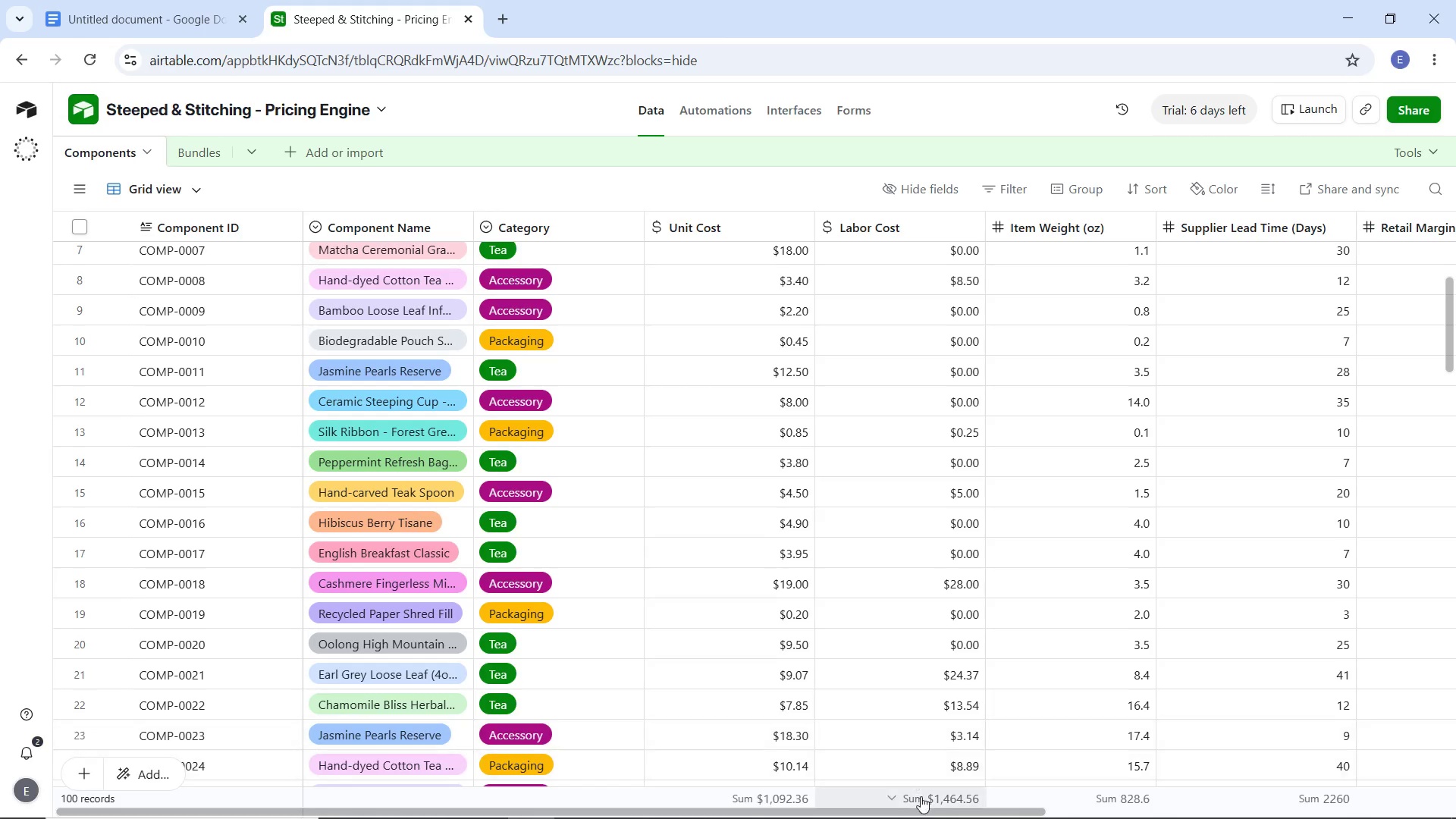 
left_click_drag(start_coordinate=[926, 809], to_coordinate=[1380, 774])
 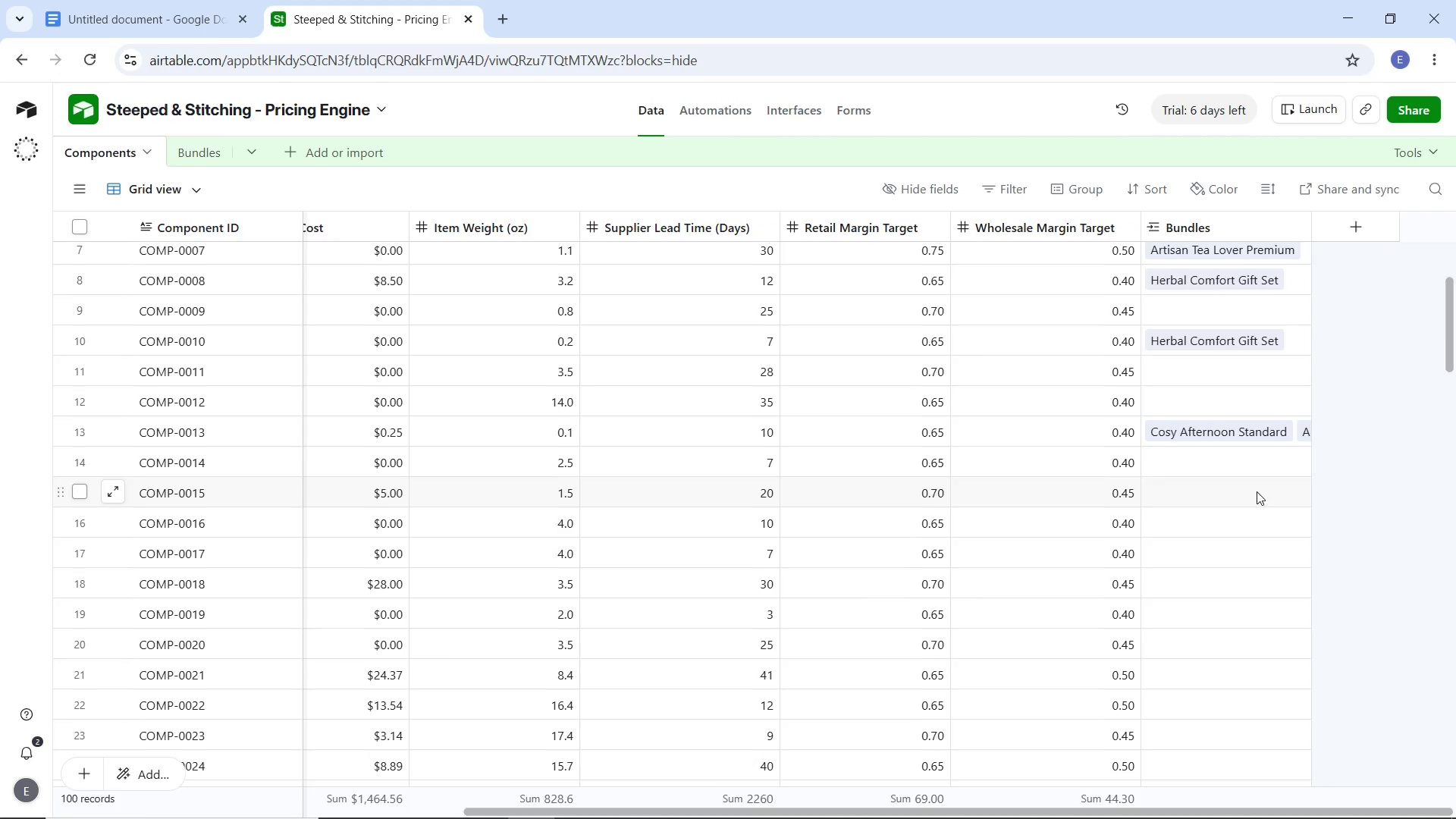 
scroll: coordinate [1257, 491], scroll_direction: up, amount: 4.0
 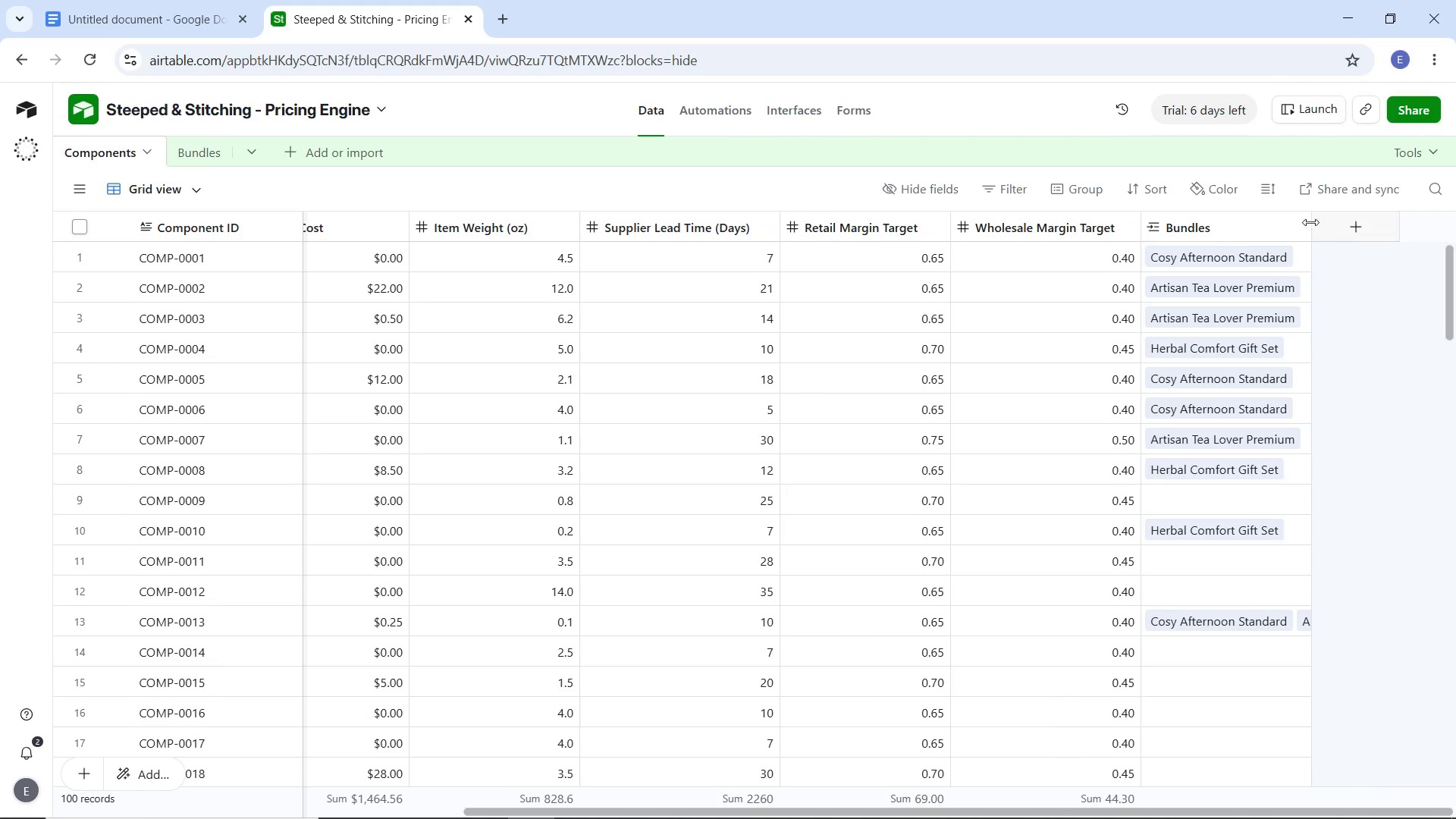 
left_click_drag(start_coordinate=[1307, 220], to_coordinate=[1312, 253])
 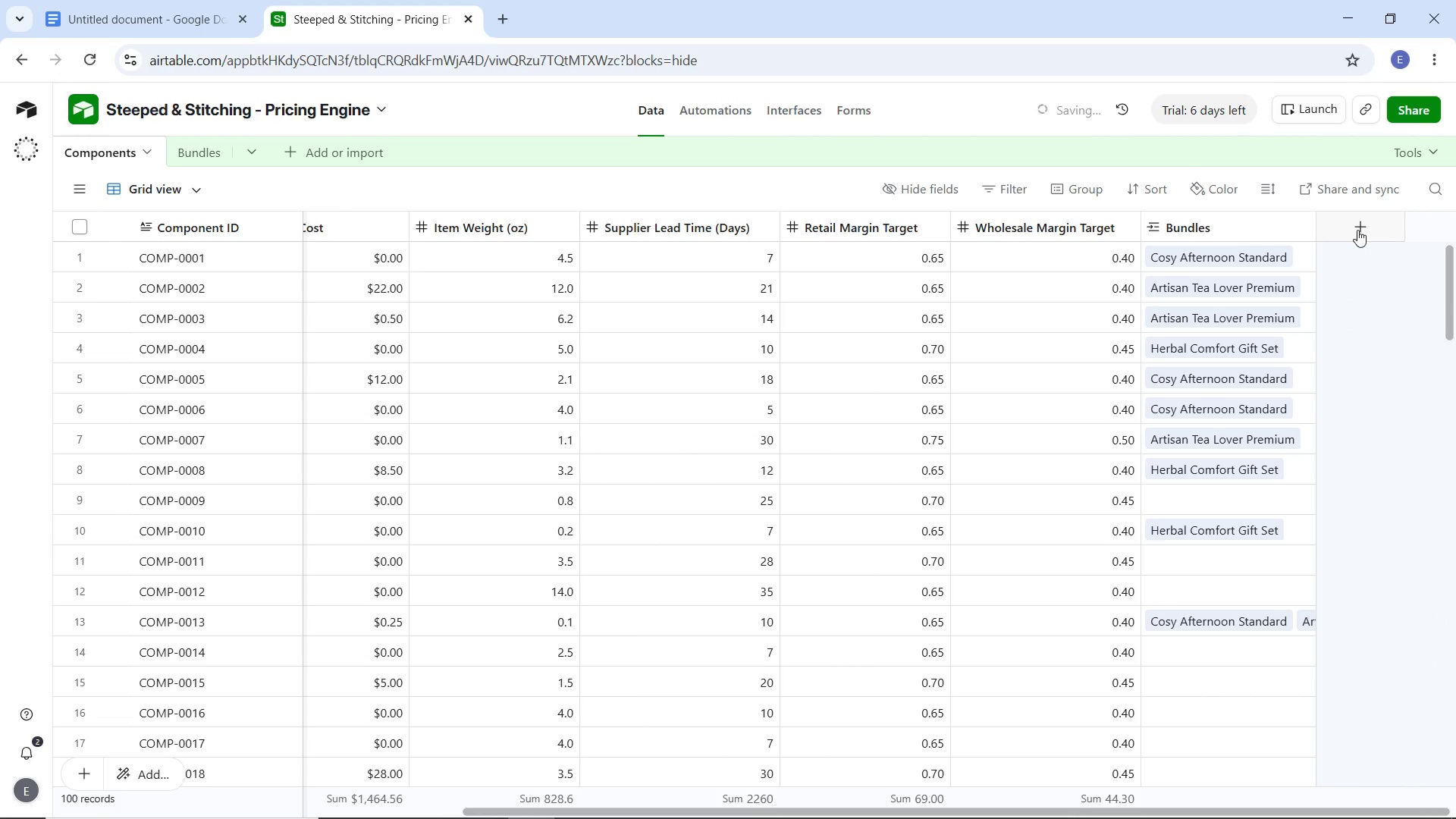 
left_click([1357, 229])
 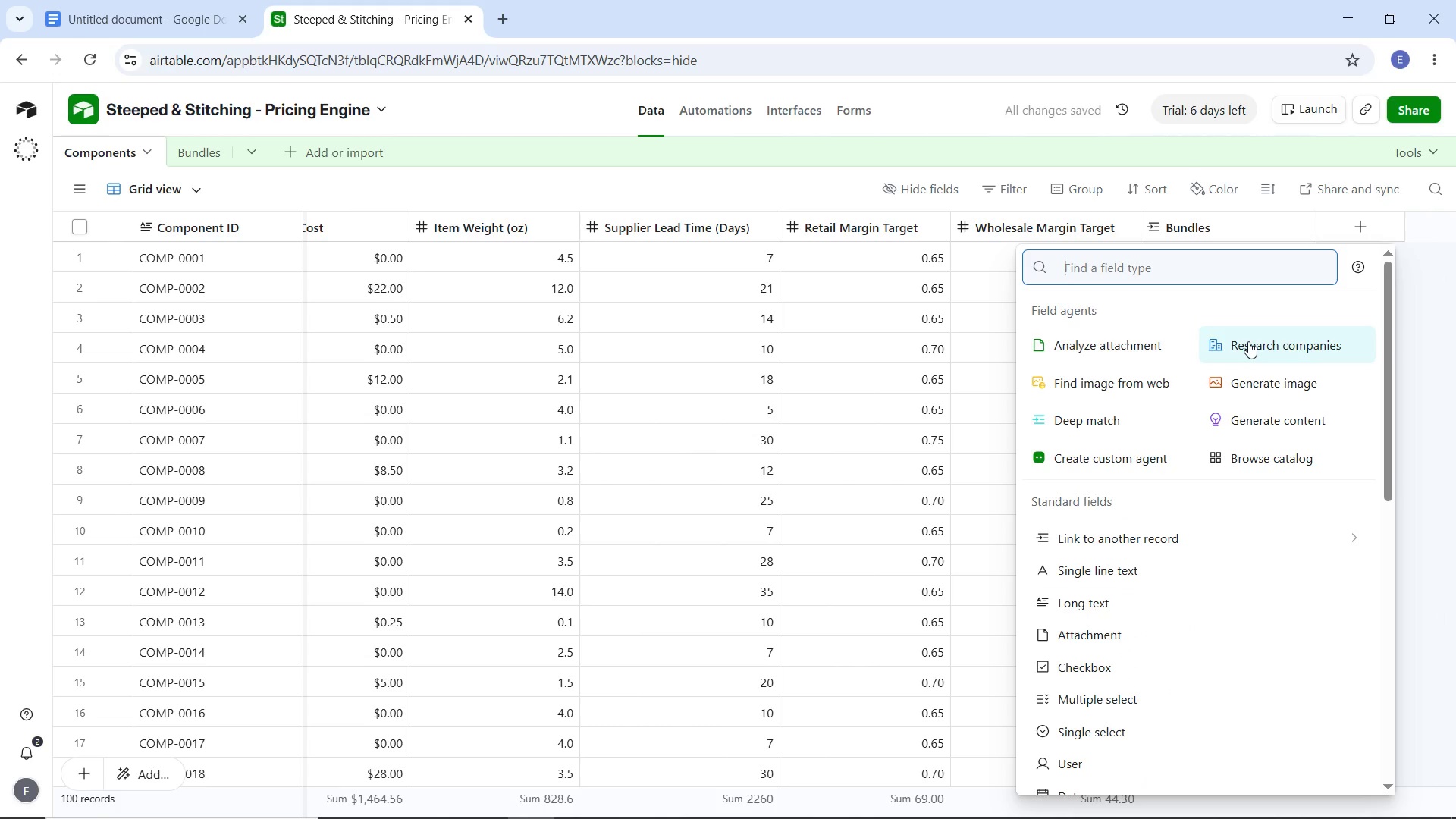 
type(form)
 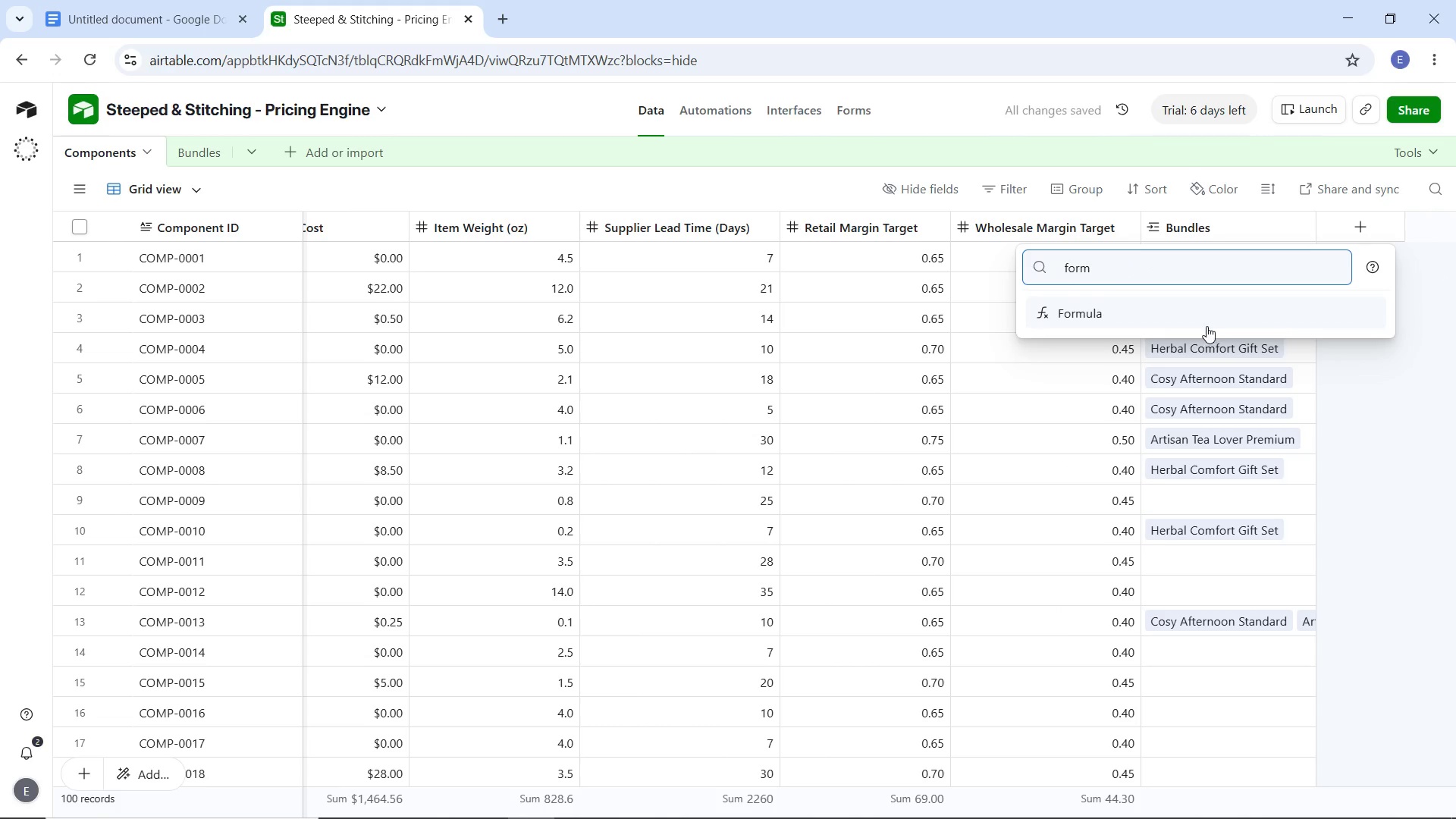 
left_click([1202, 319])
 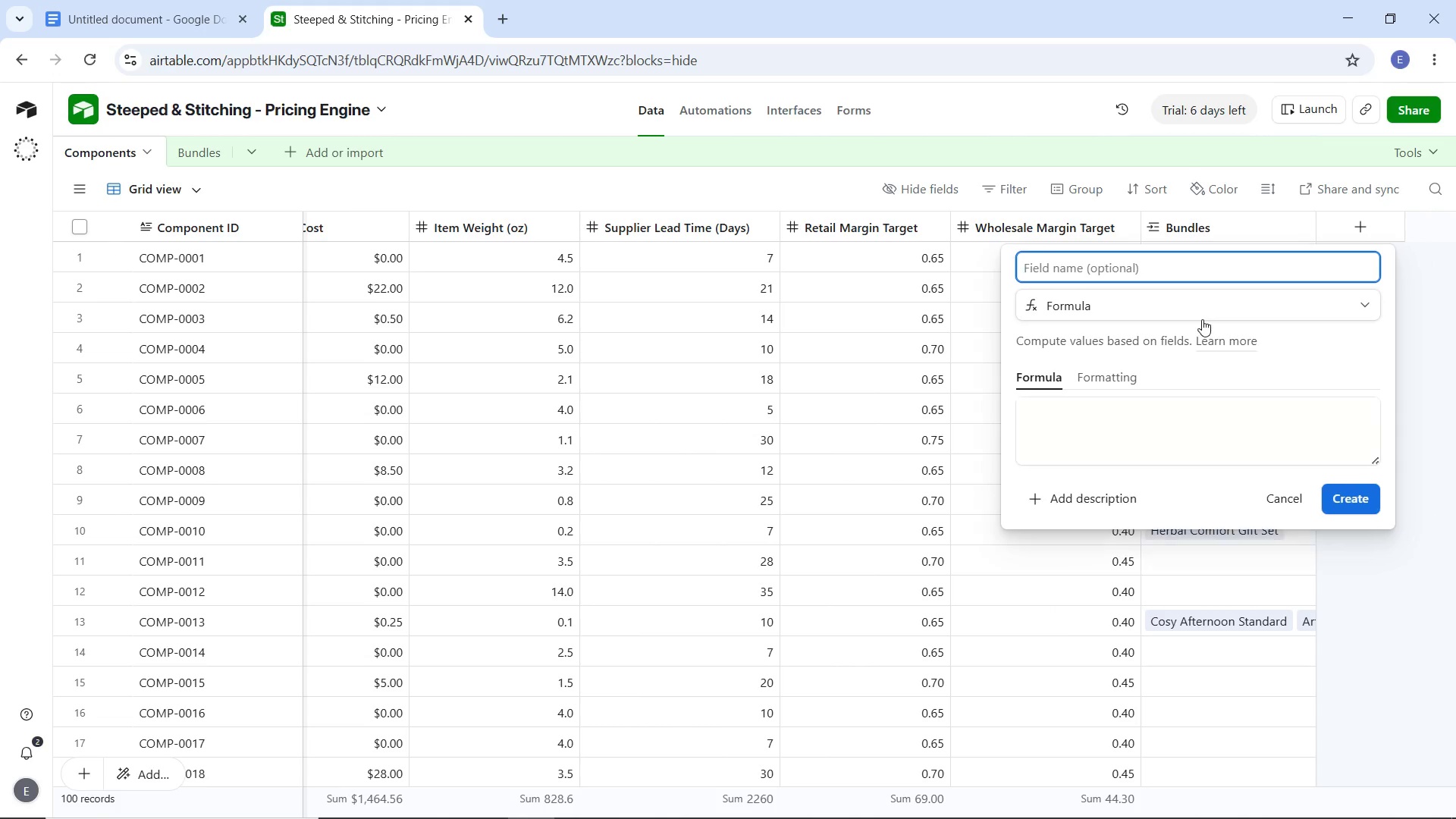 
type(Total COGS)
 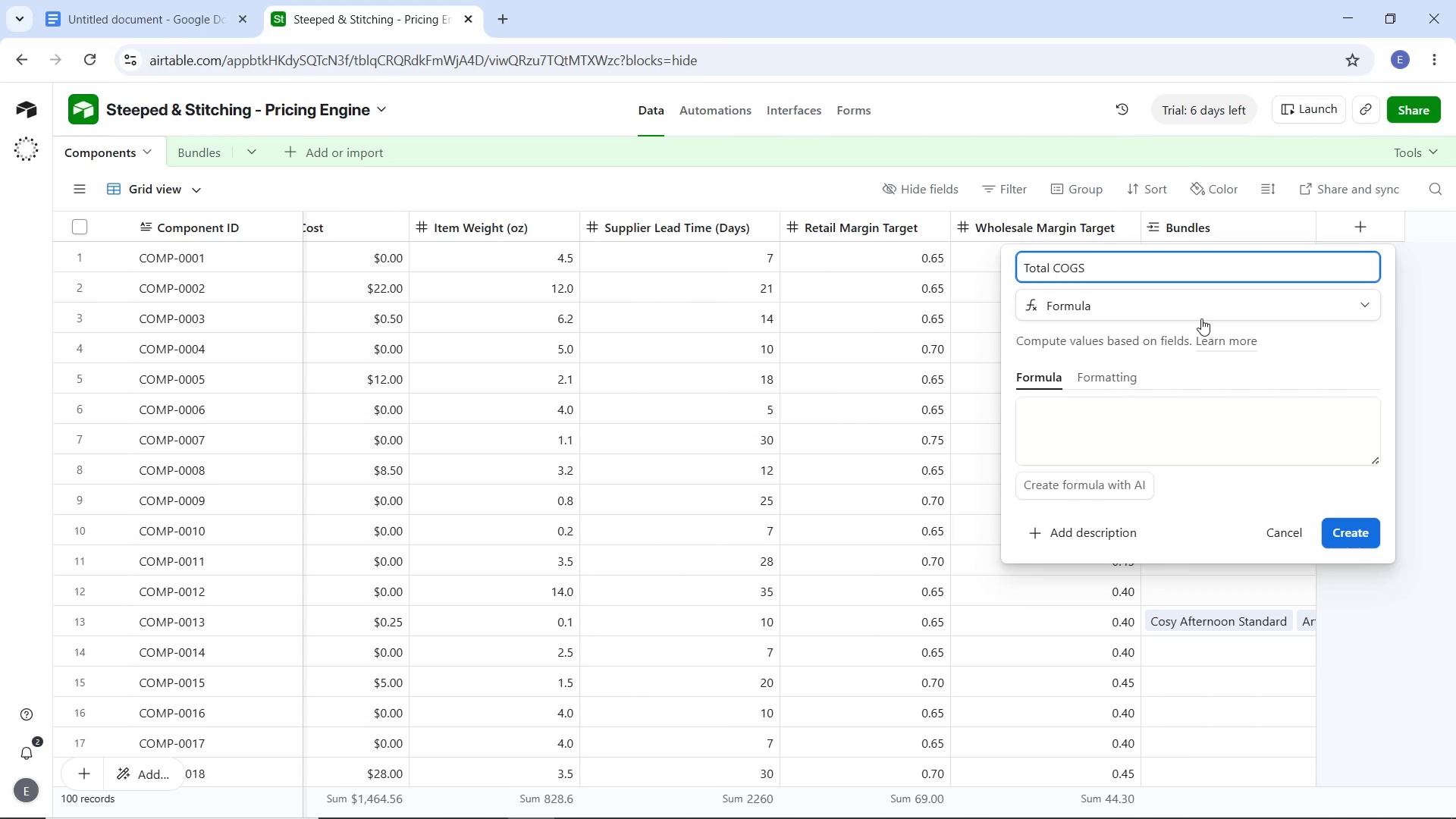 
left_click([1153, 421])
 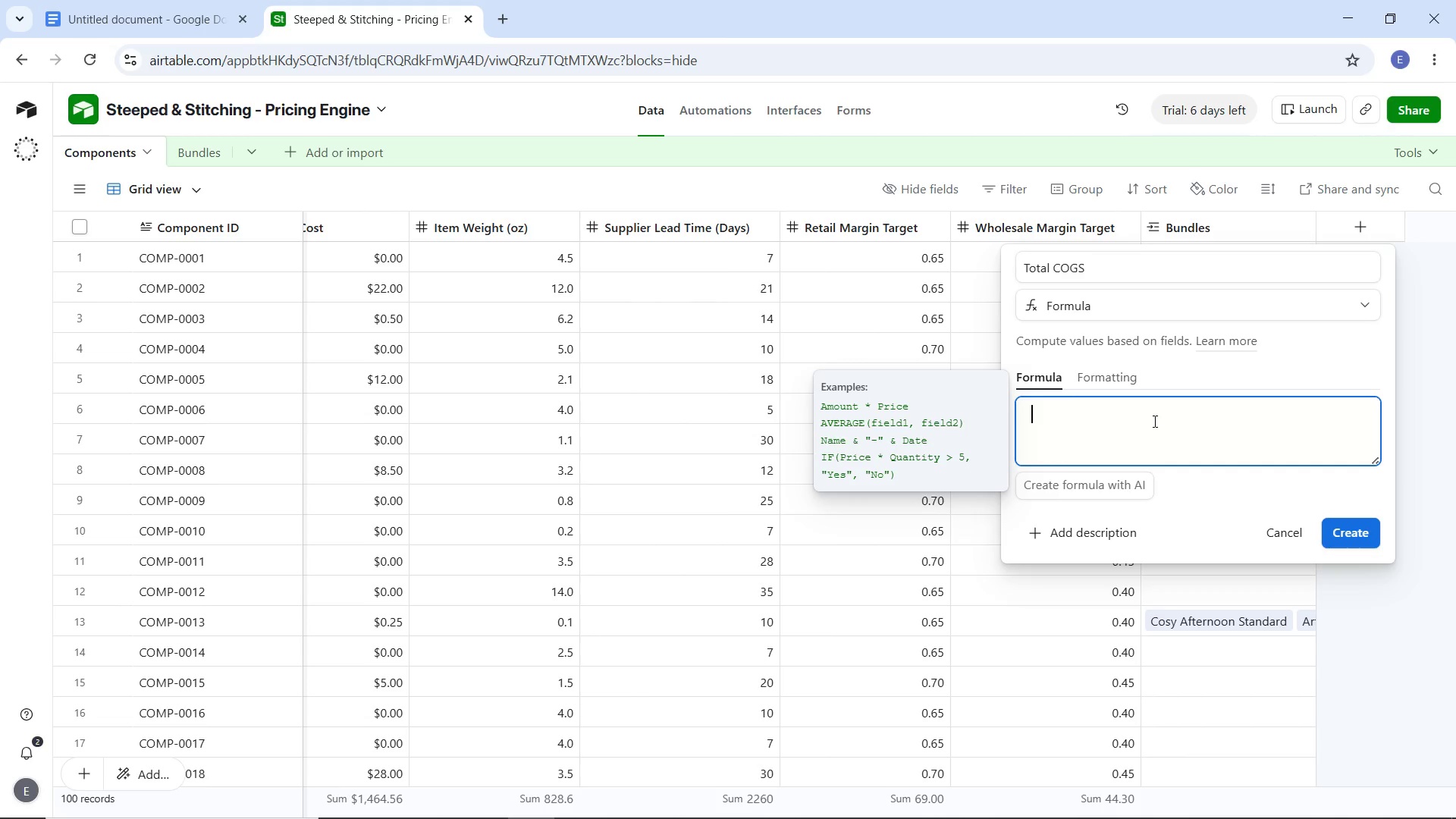 
type({Uni)
 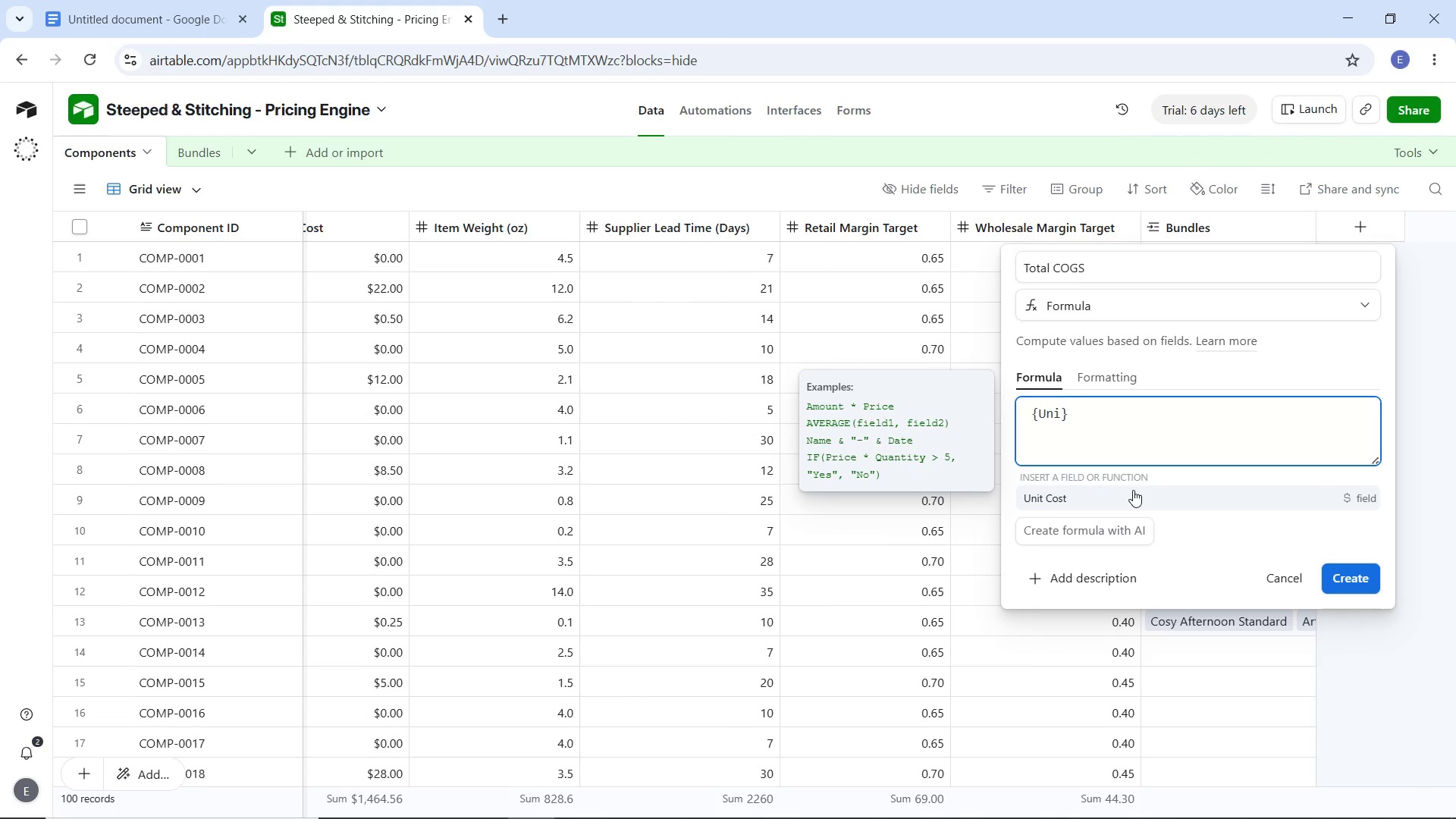 
left_click([1133, 497])
 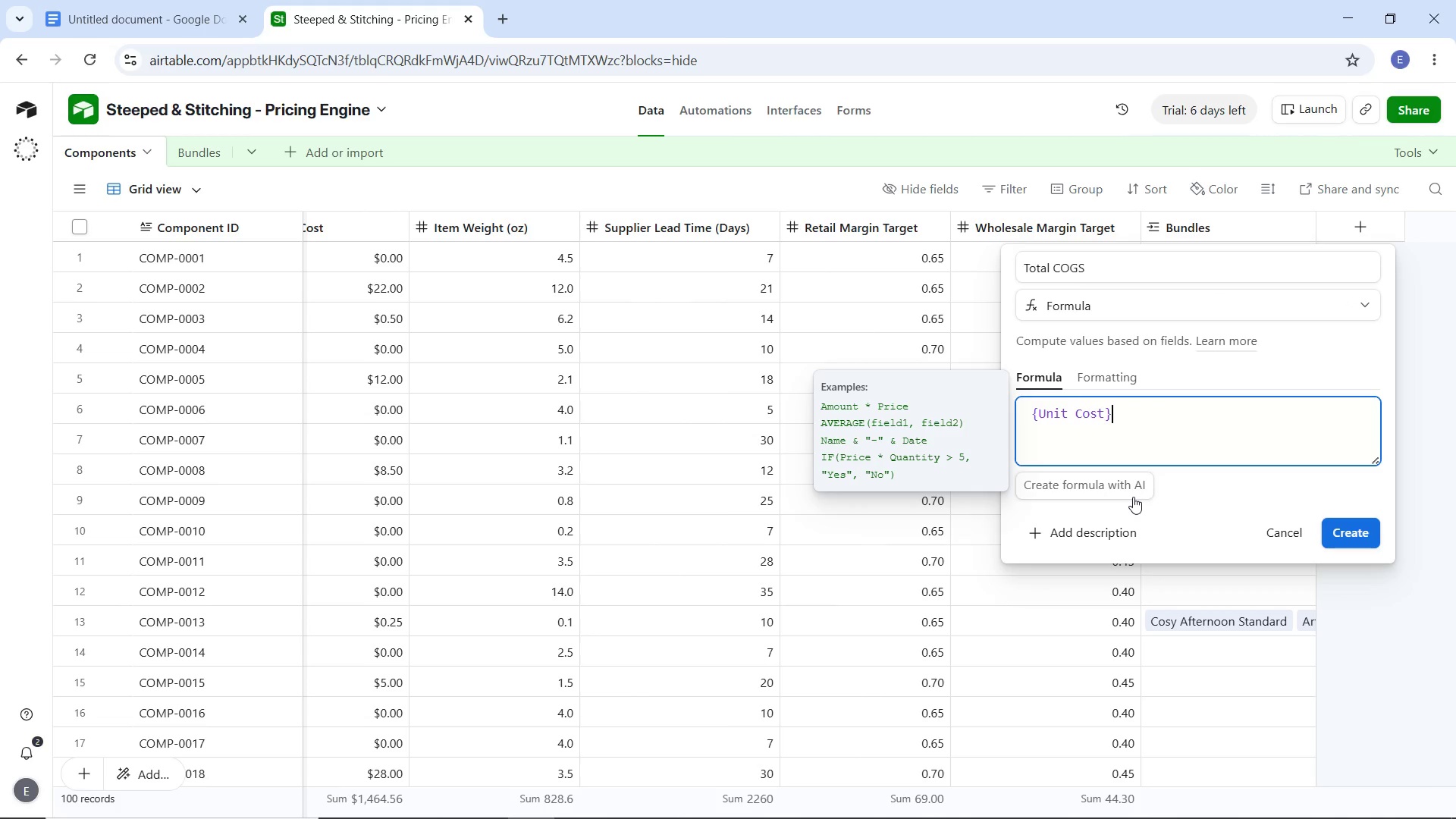 
type( * {La)
 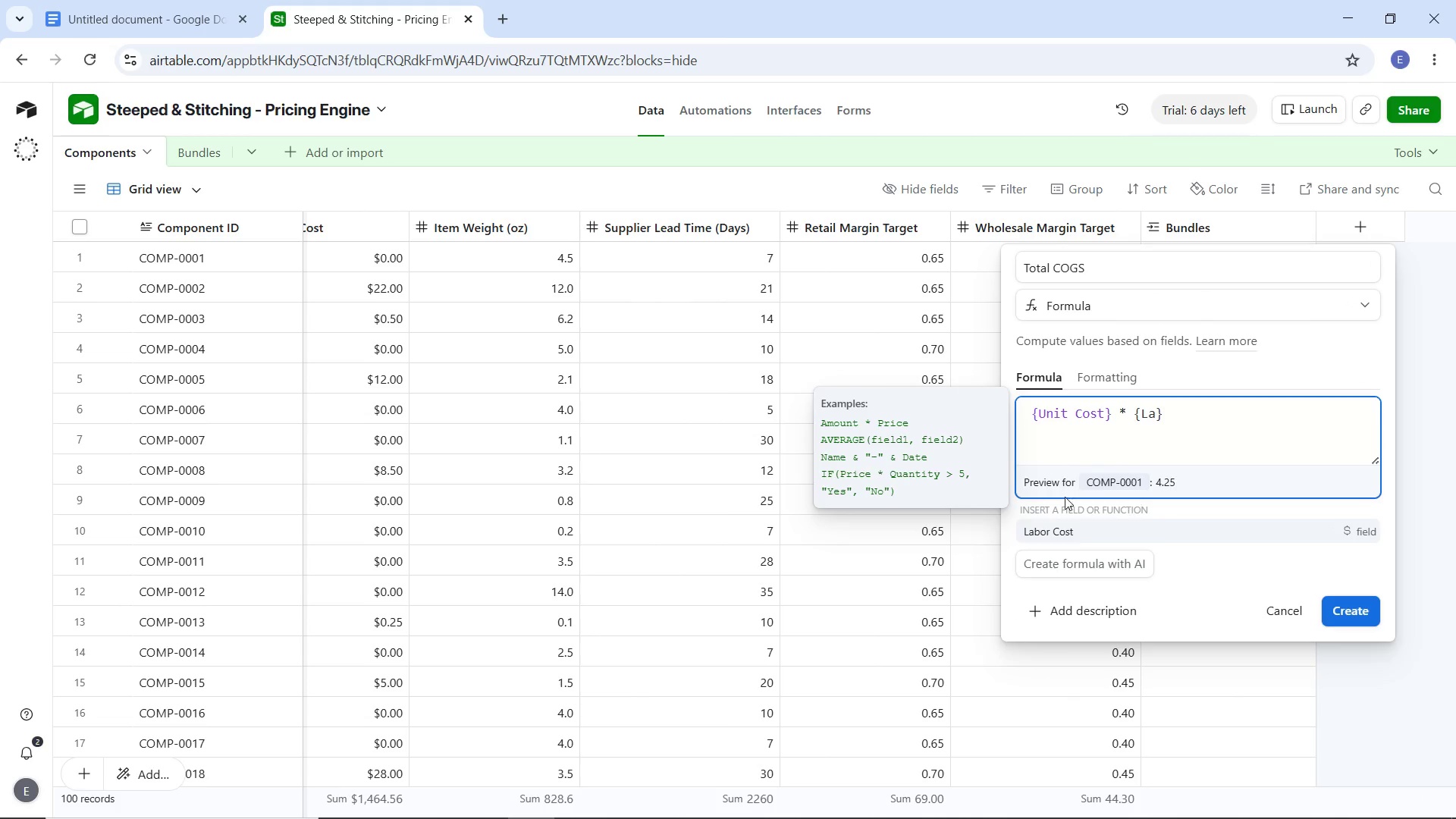 
left_click([1100, 532])
 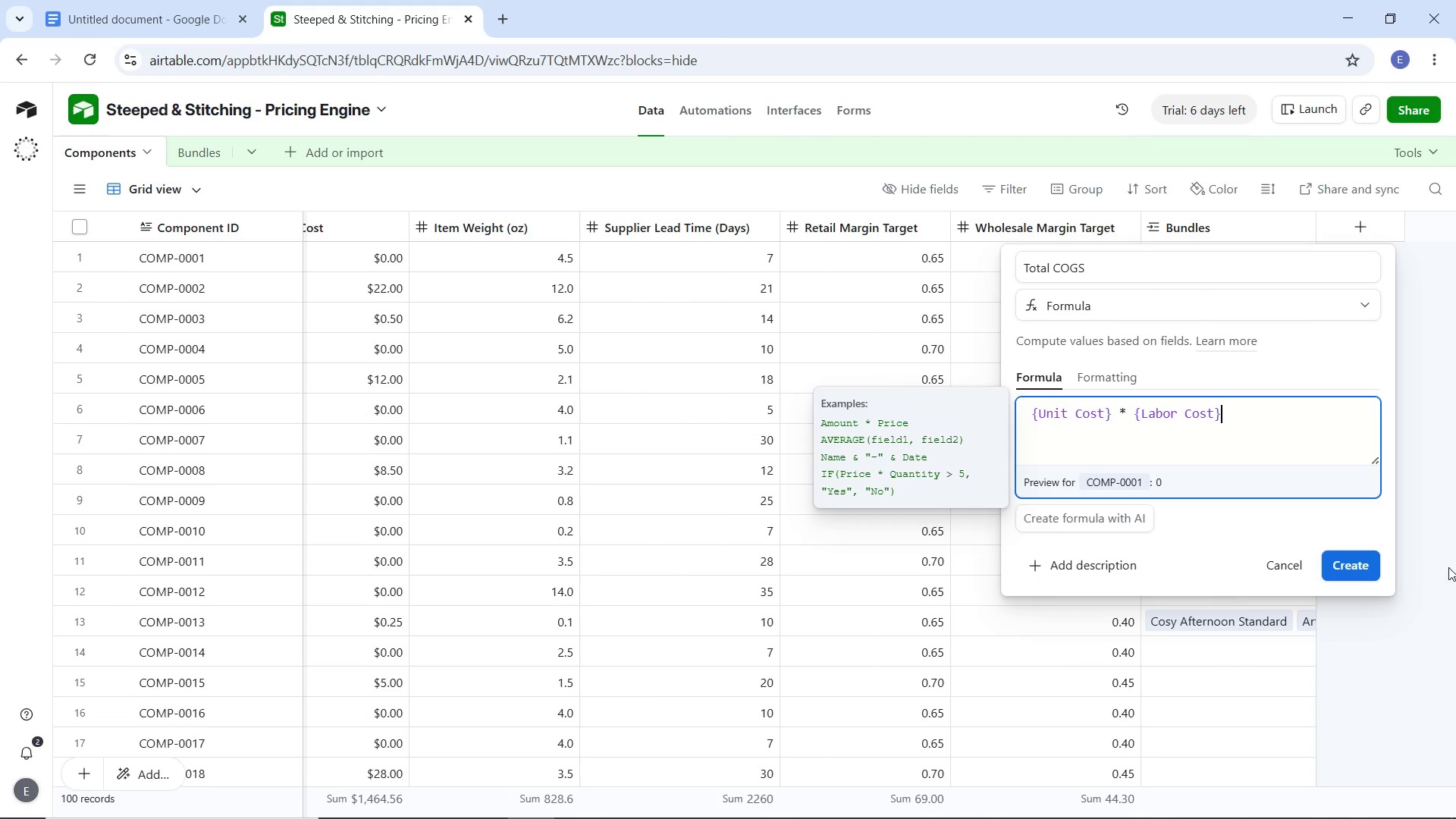 
left_click([1350, 565])
 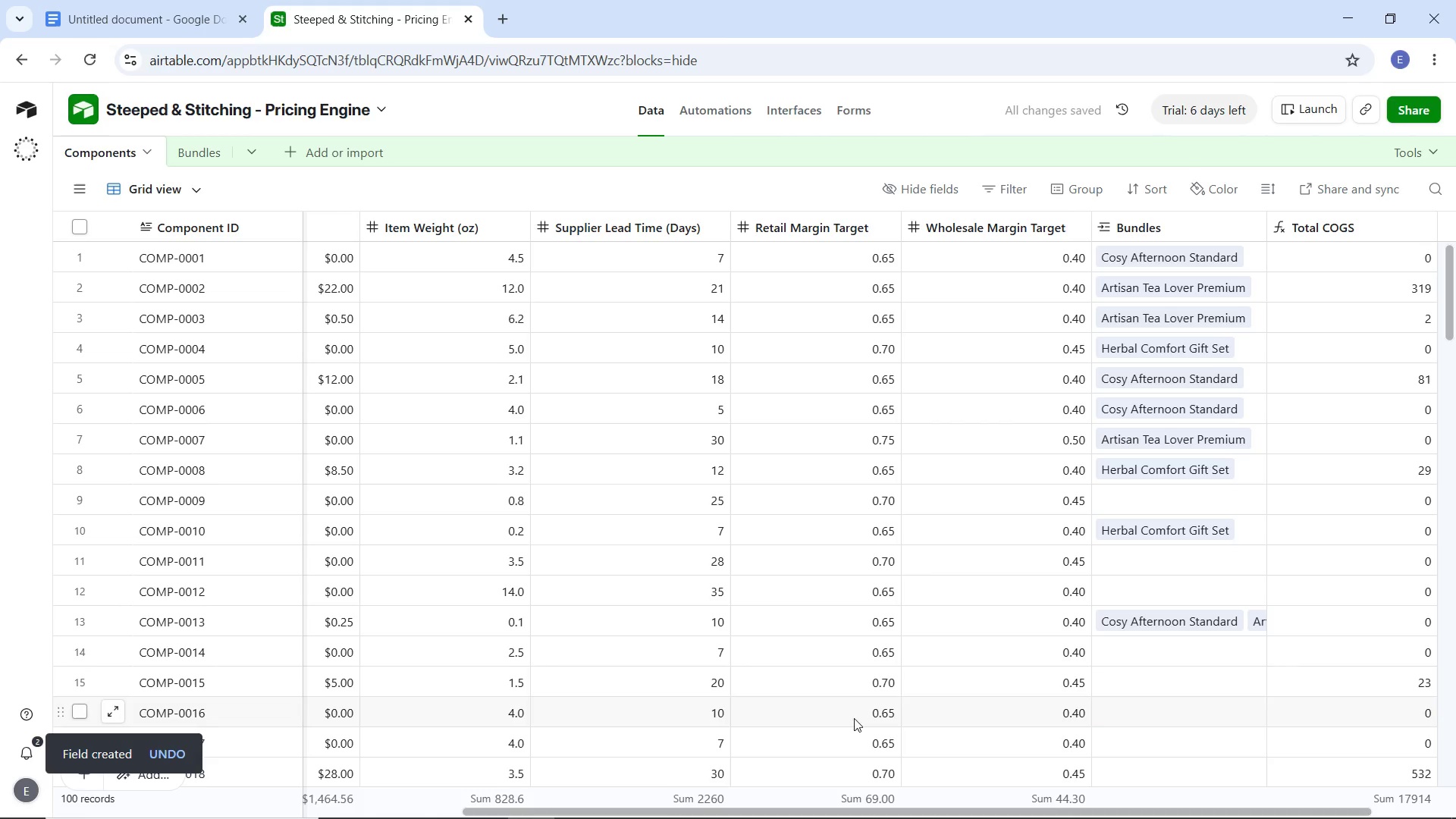 
wait(5.48)
 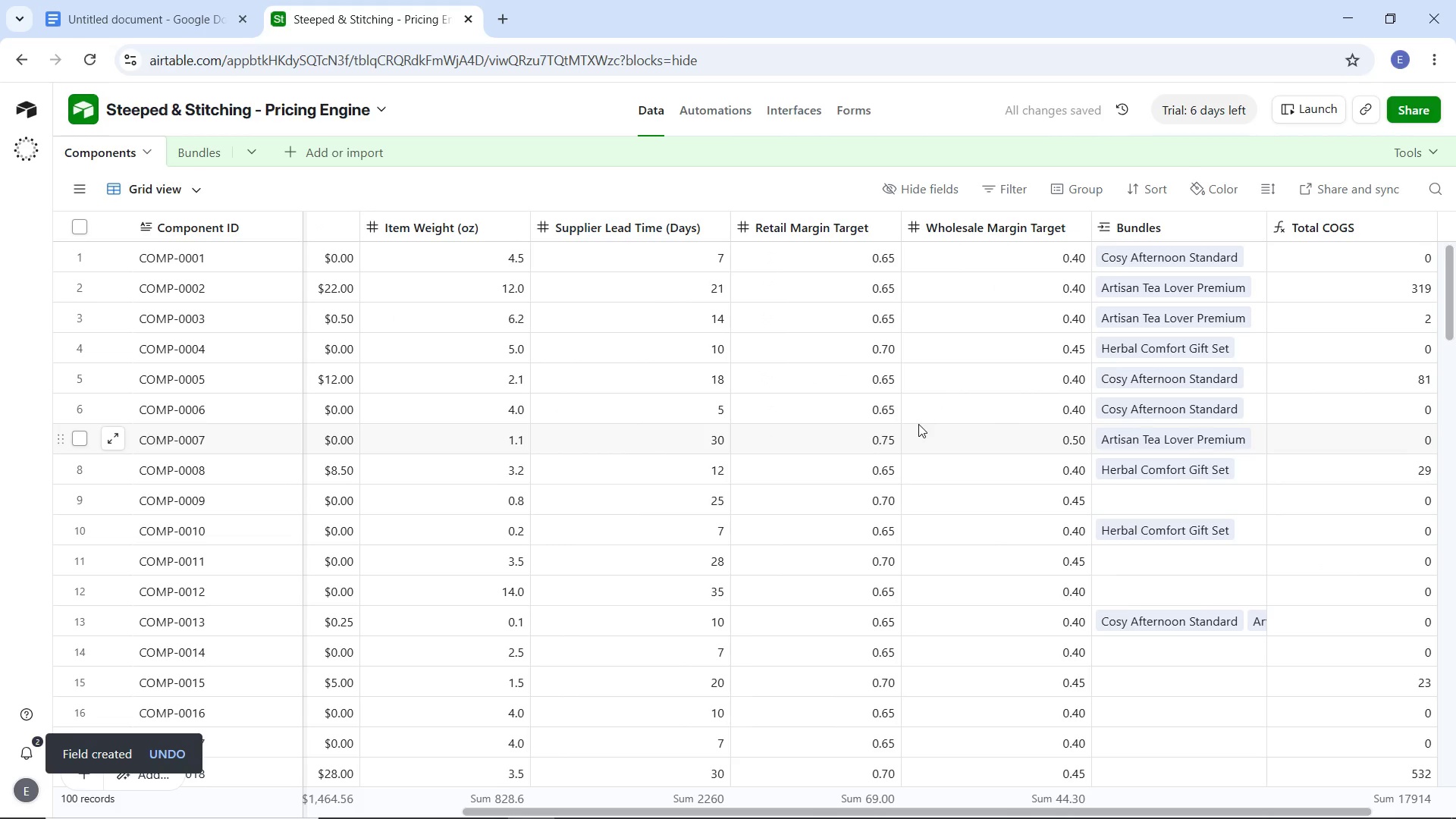 
left_click_drag(start_coordinate=[968, 810], to_coordinate=[1007, 818])
 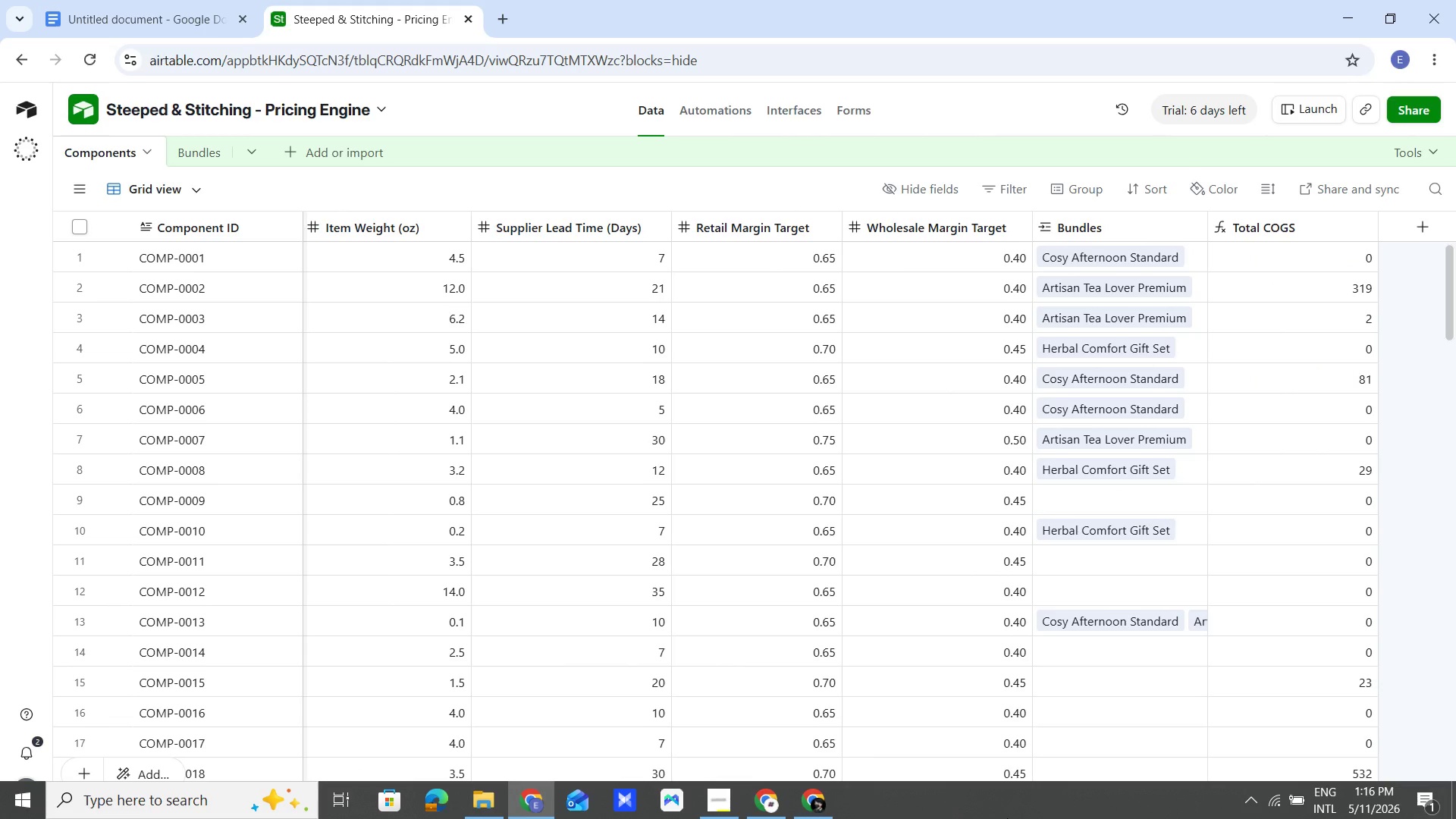 
wait(7.77)
 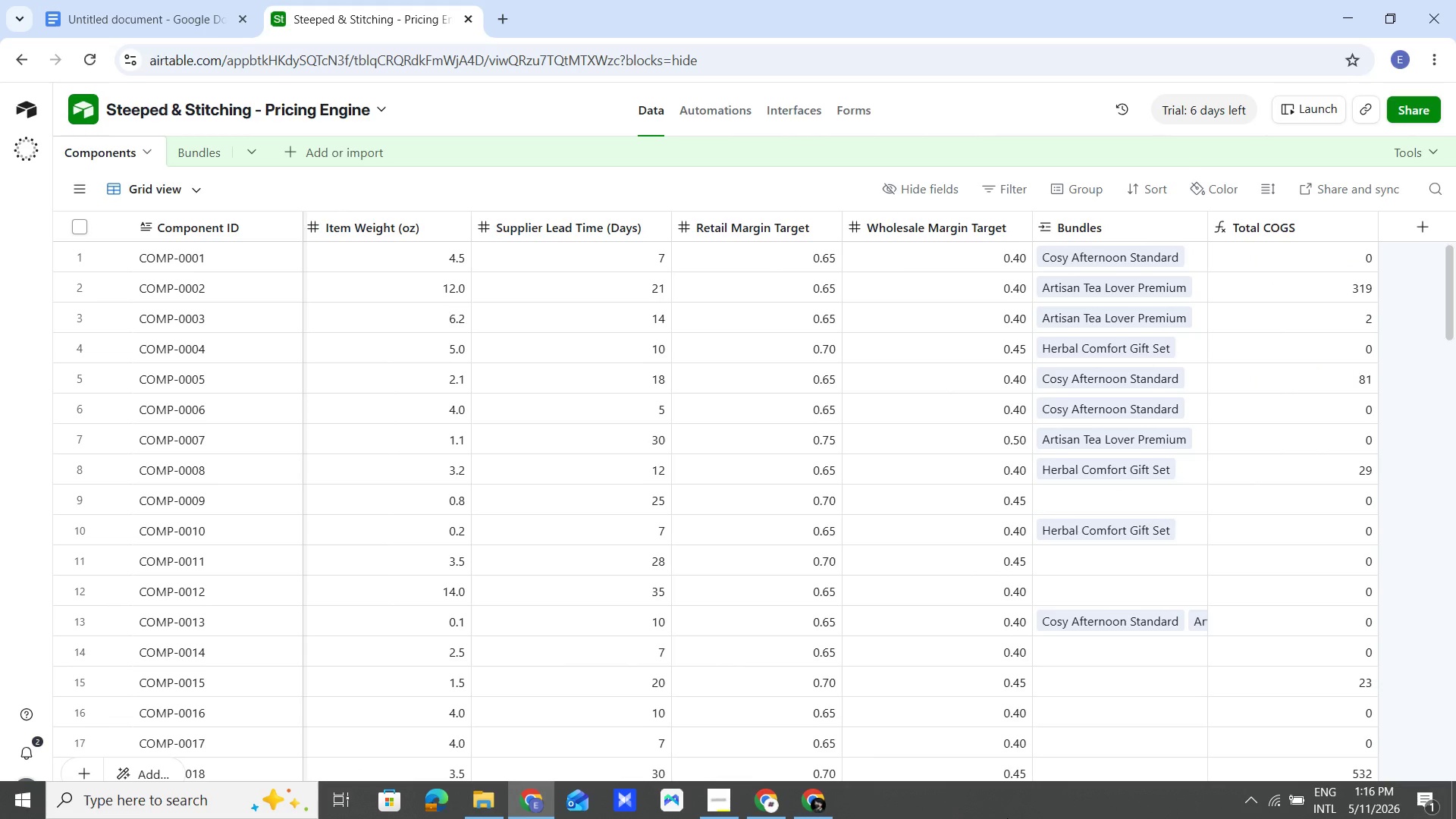 
scroll: coordinate [1313, 443], scroll_direction: up, amount: 12.0
 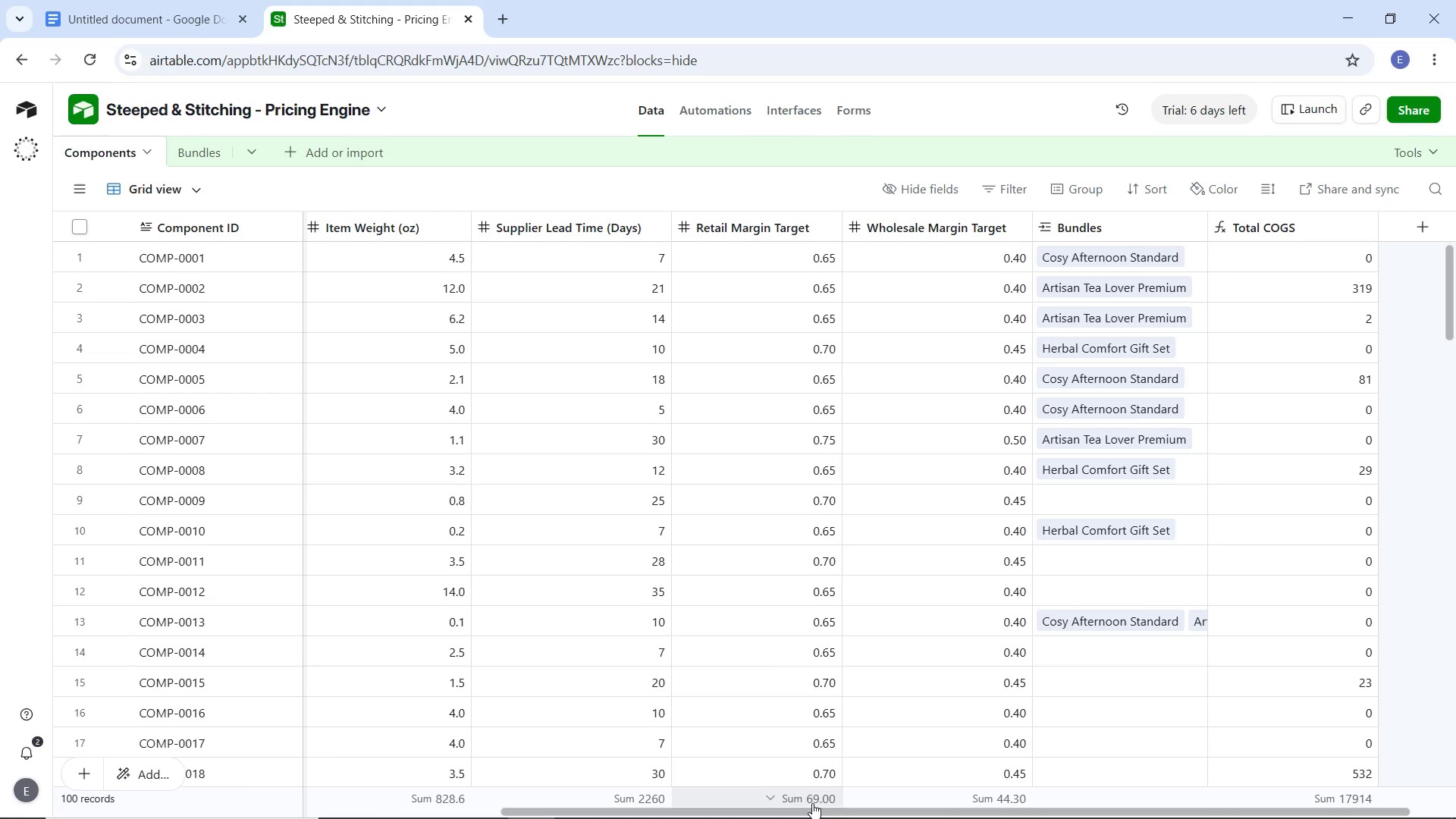 
left_click_drag(start_coordinate=[820, 809], to_coordinate=[911, 787])
 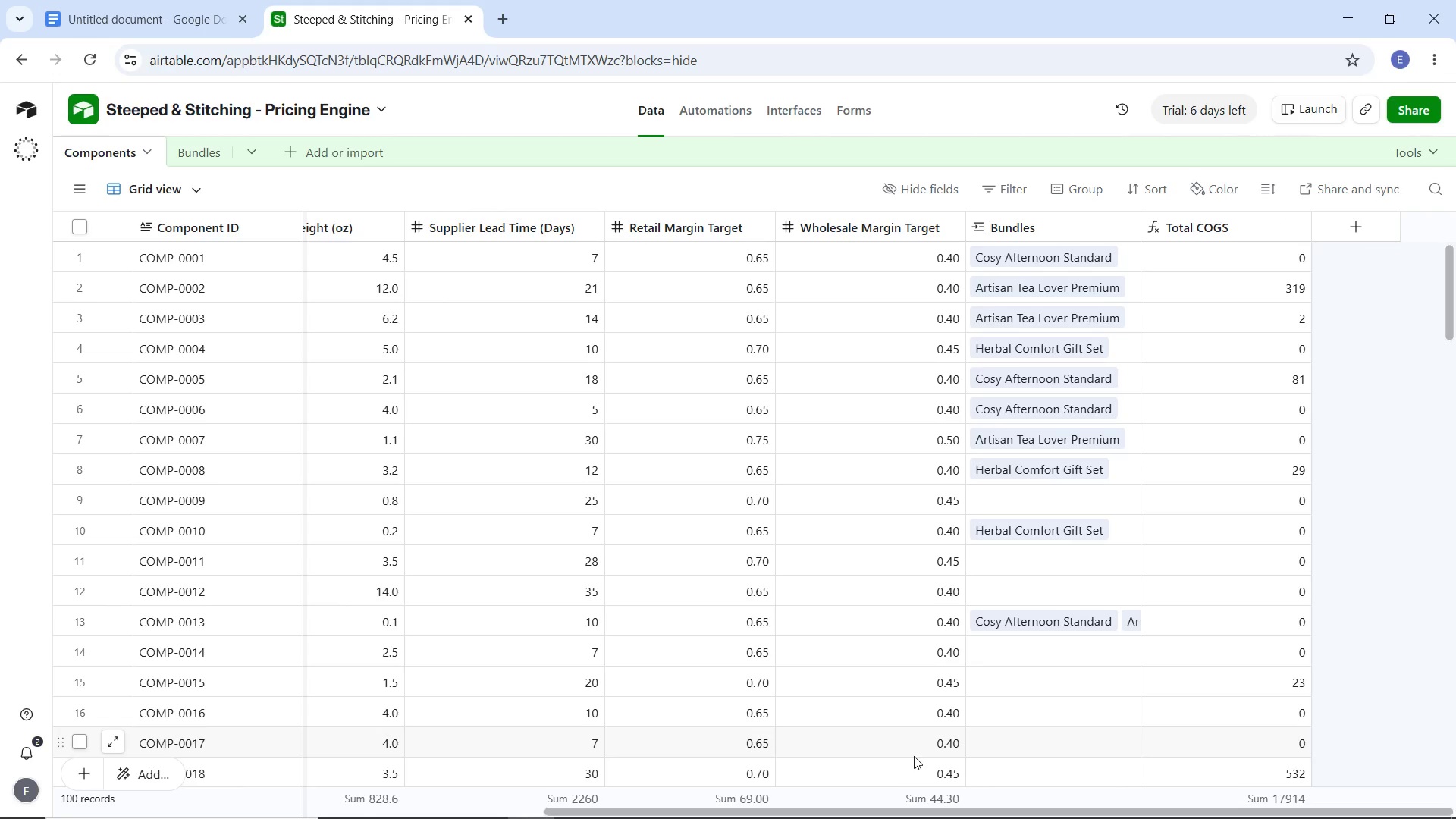 
wait(14.88)
 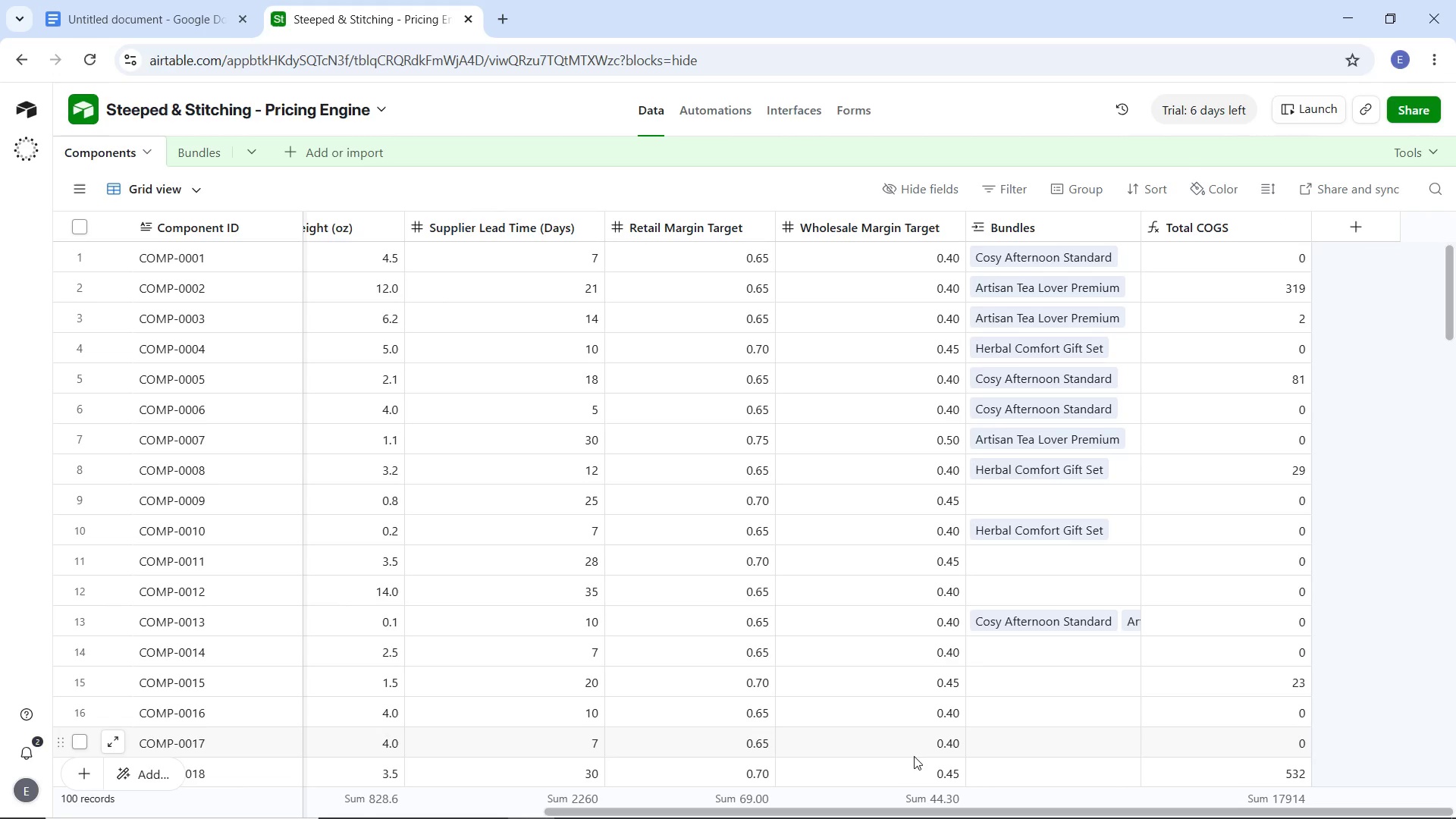 
scroll: coordinate [1194, 463], scroll_direction: up, amount: 7.0
 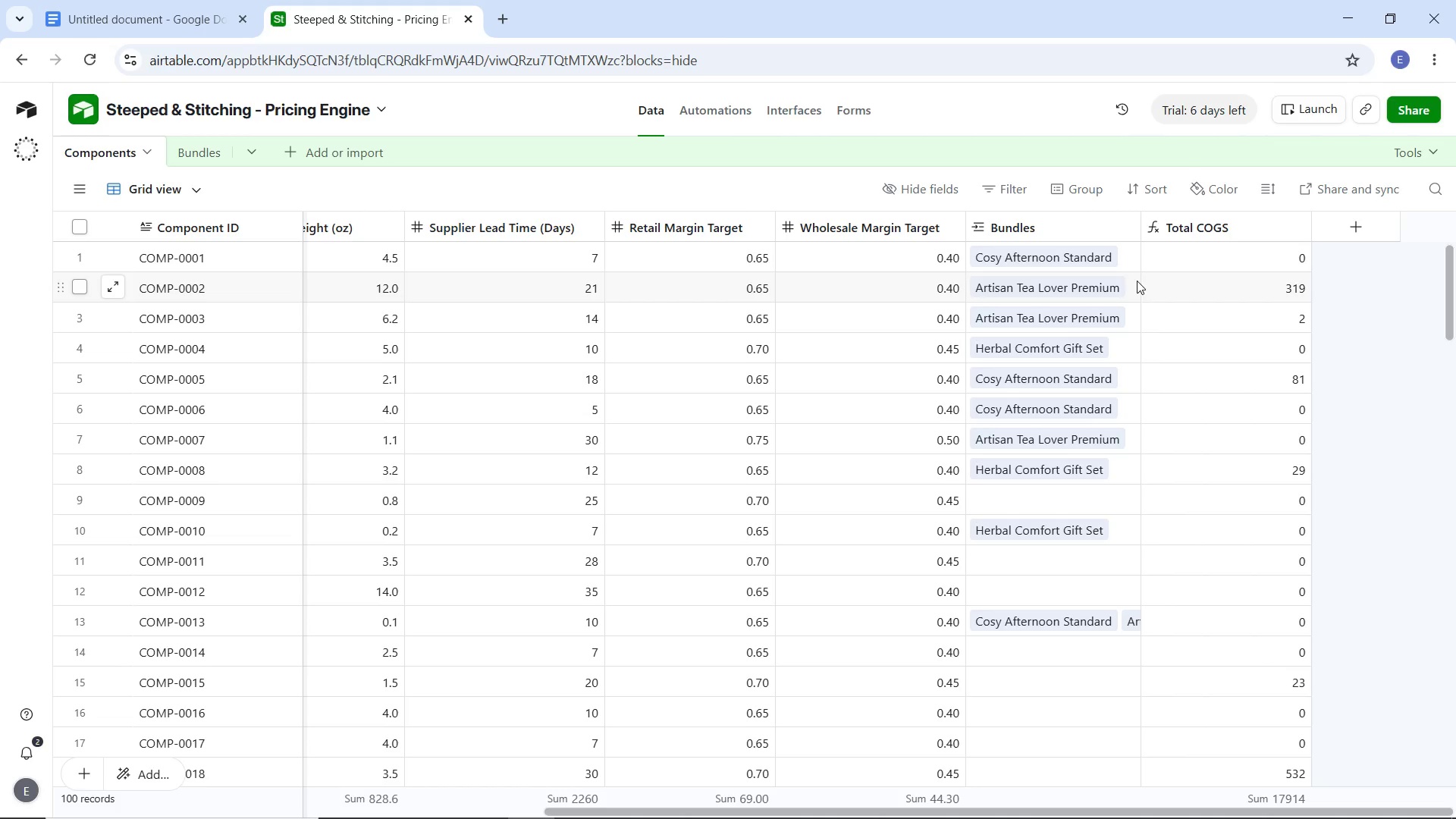 
left_click([175, 158])
 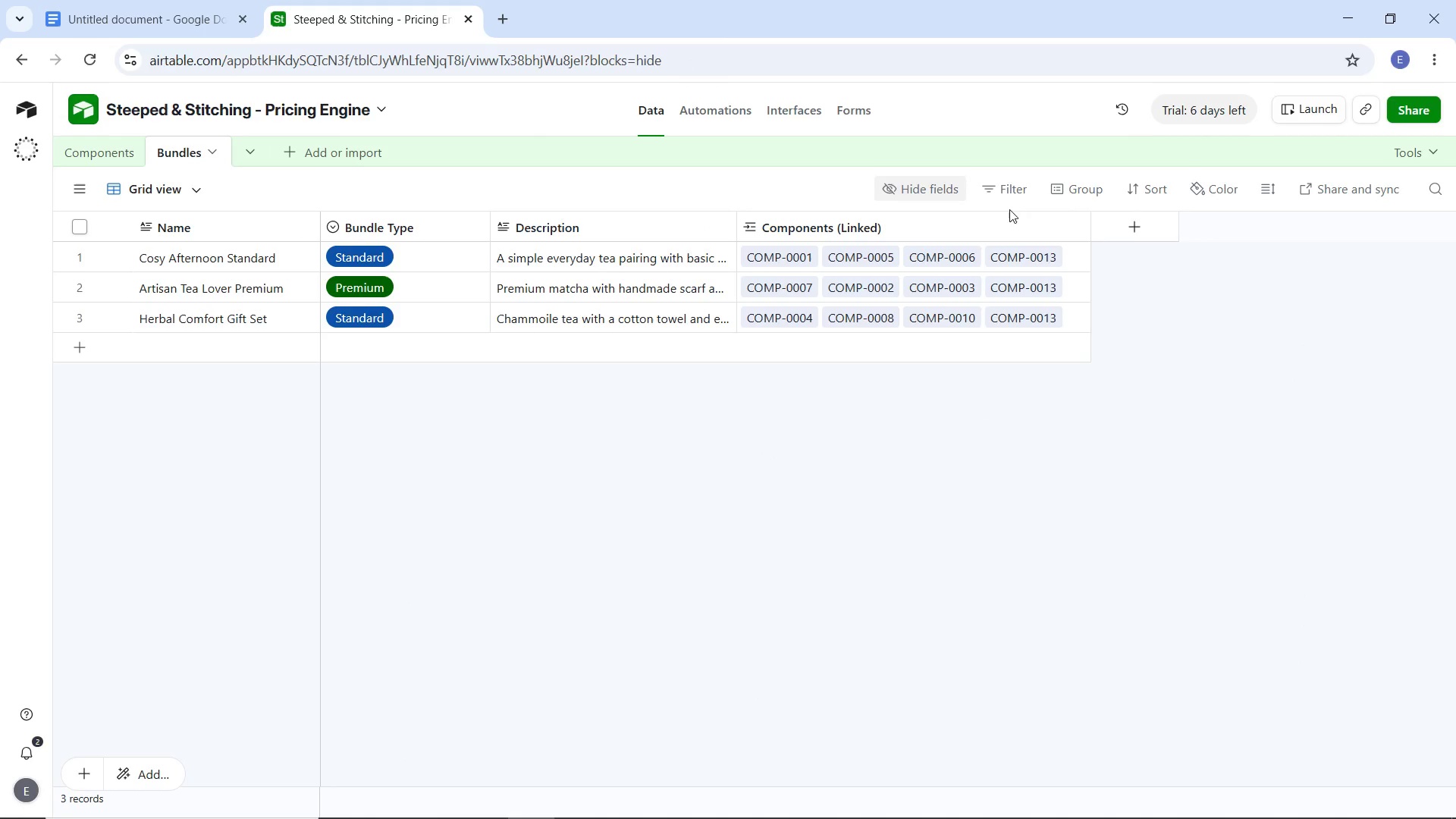 
left_click([1116, 225])
 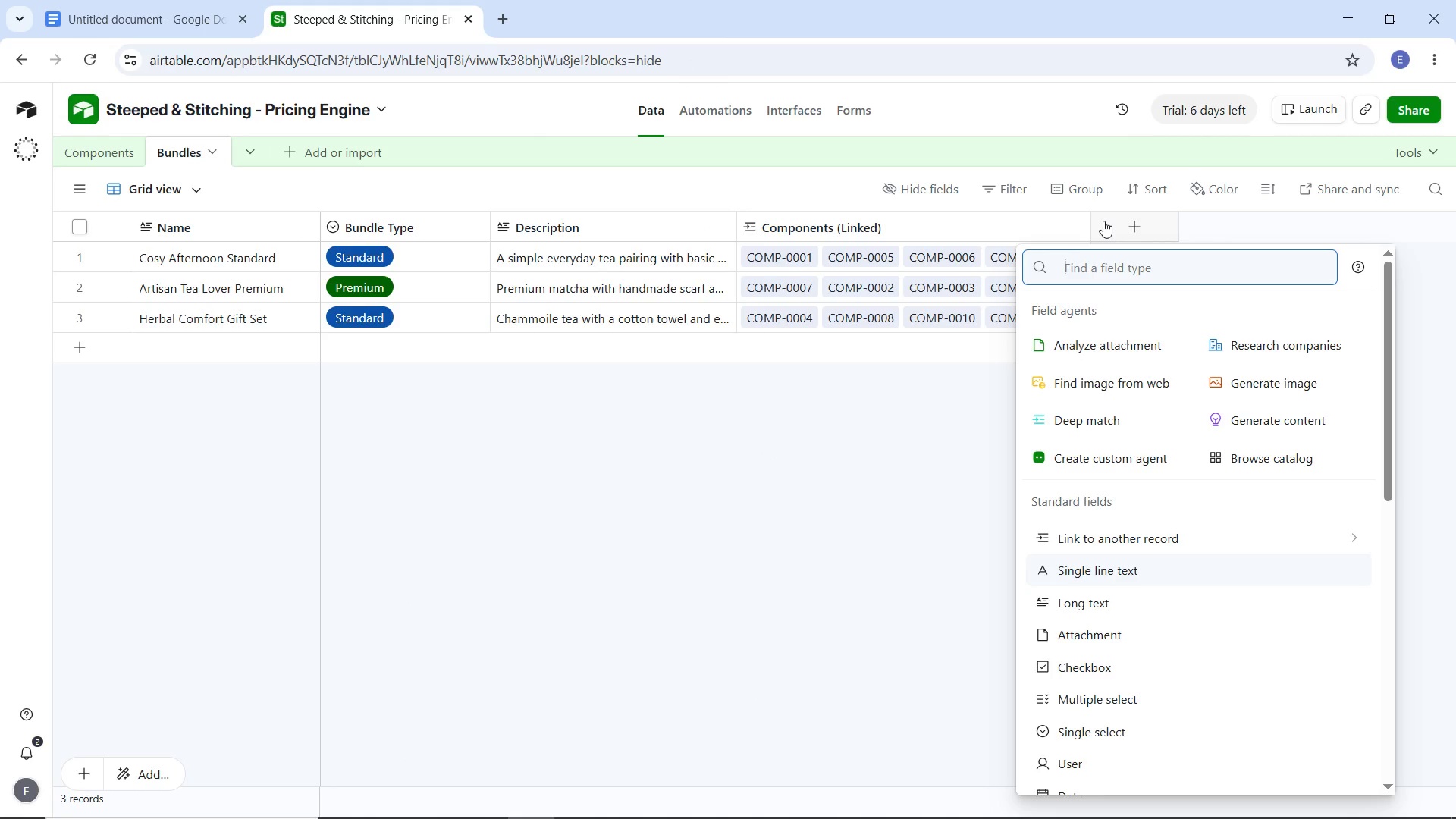 
type(rol)
 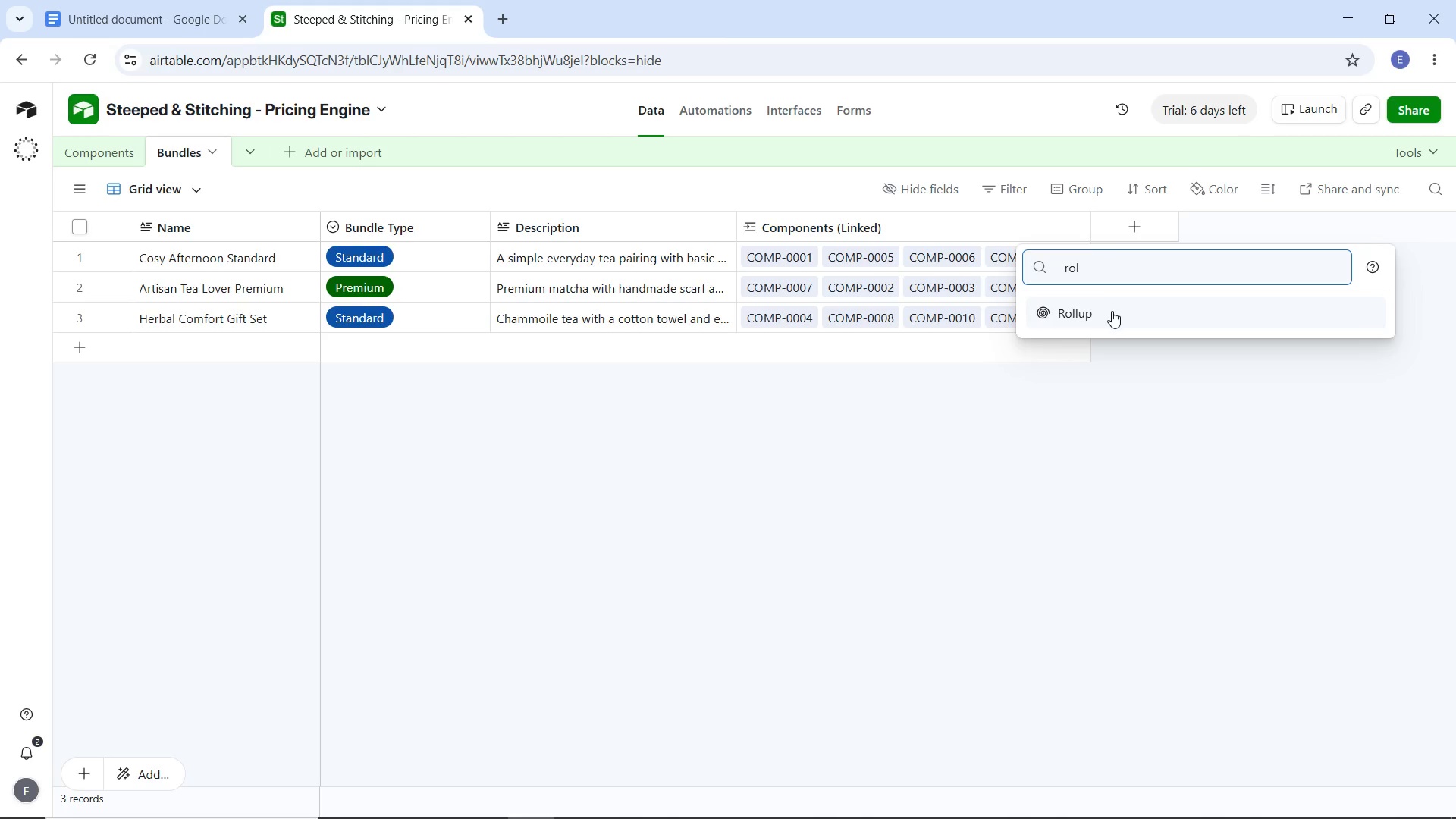 
left_click([1112, 311])
 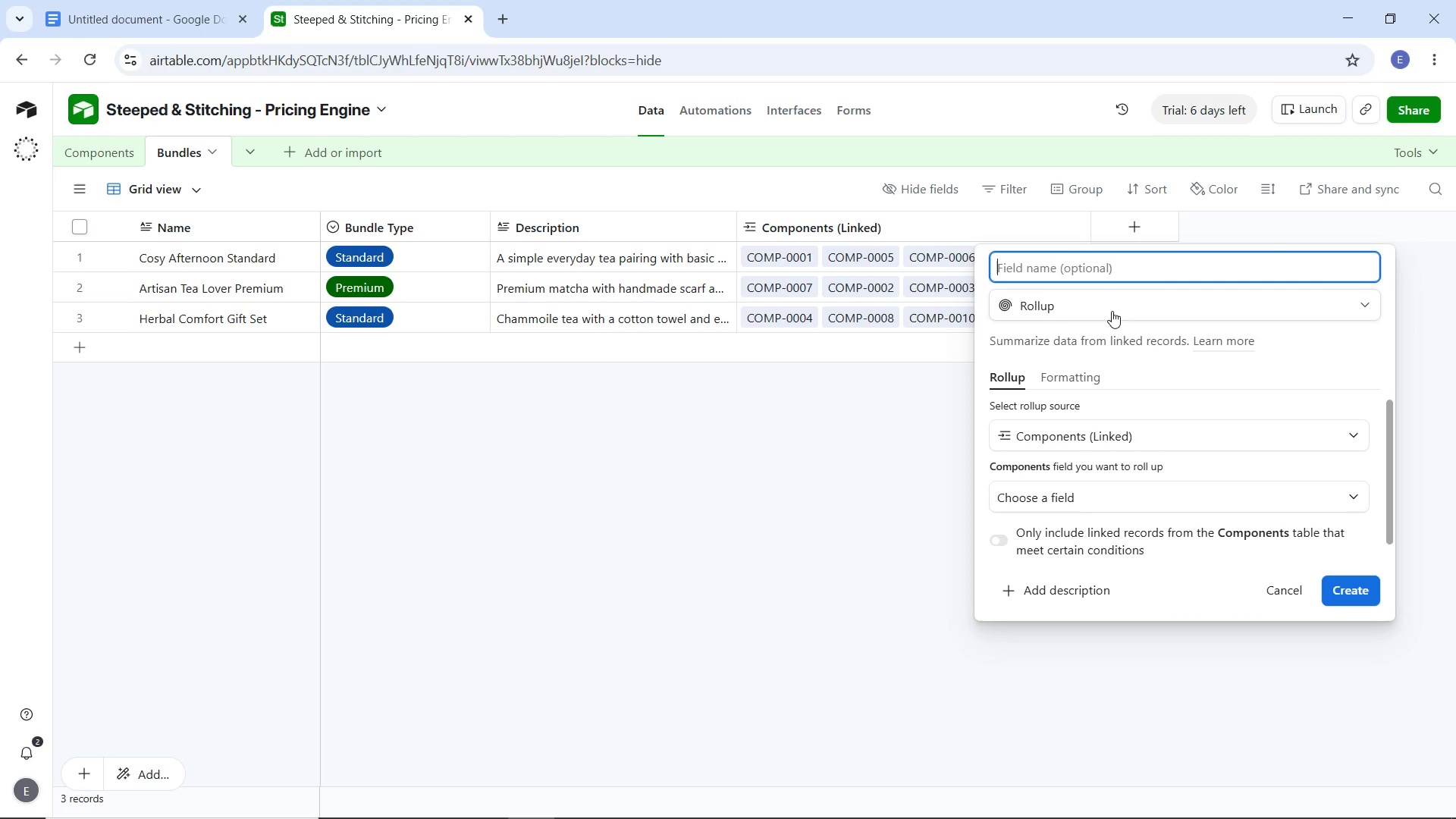 
wait(5.08)
 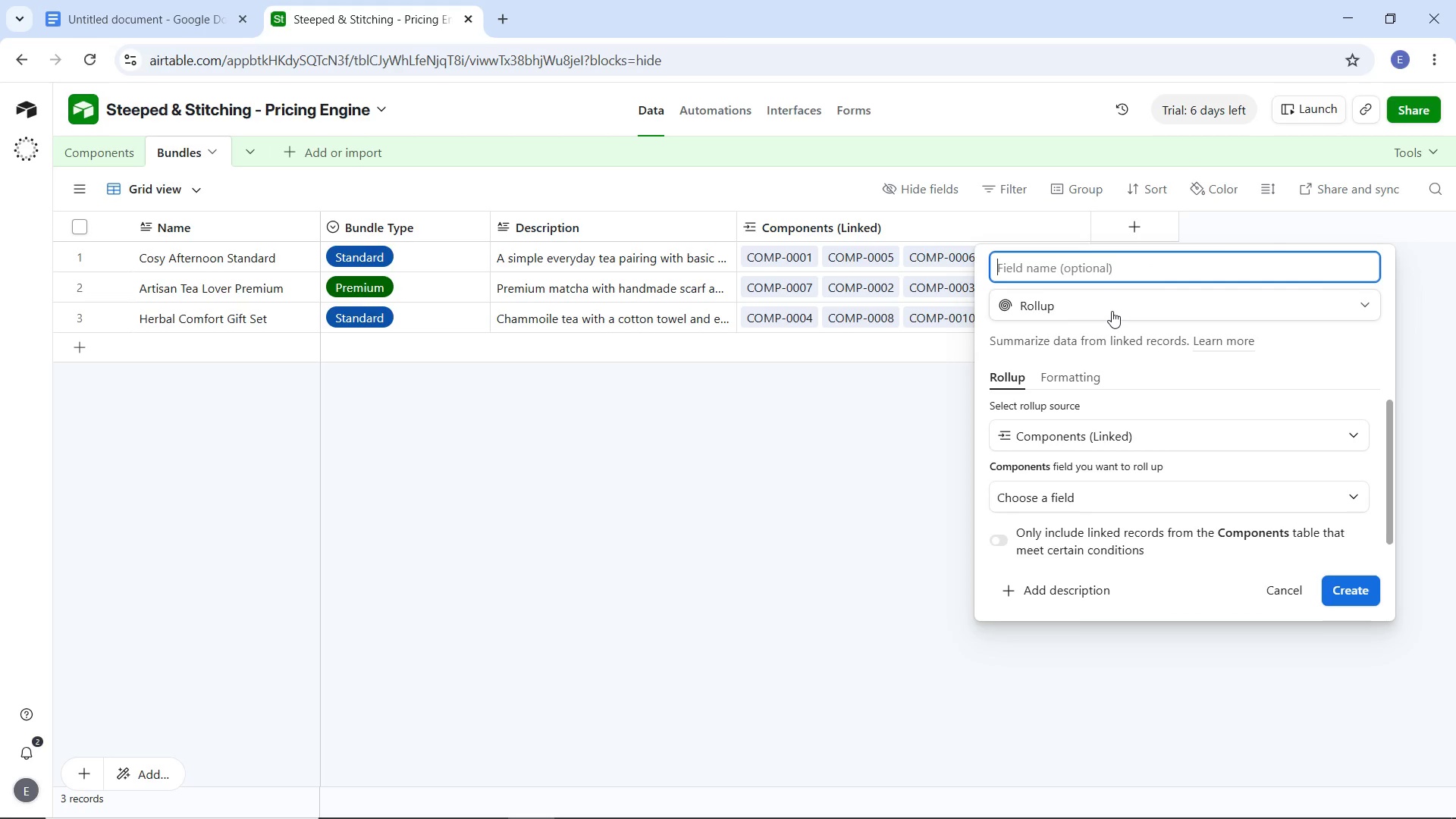 
type(Total Bundle COGS)
 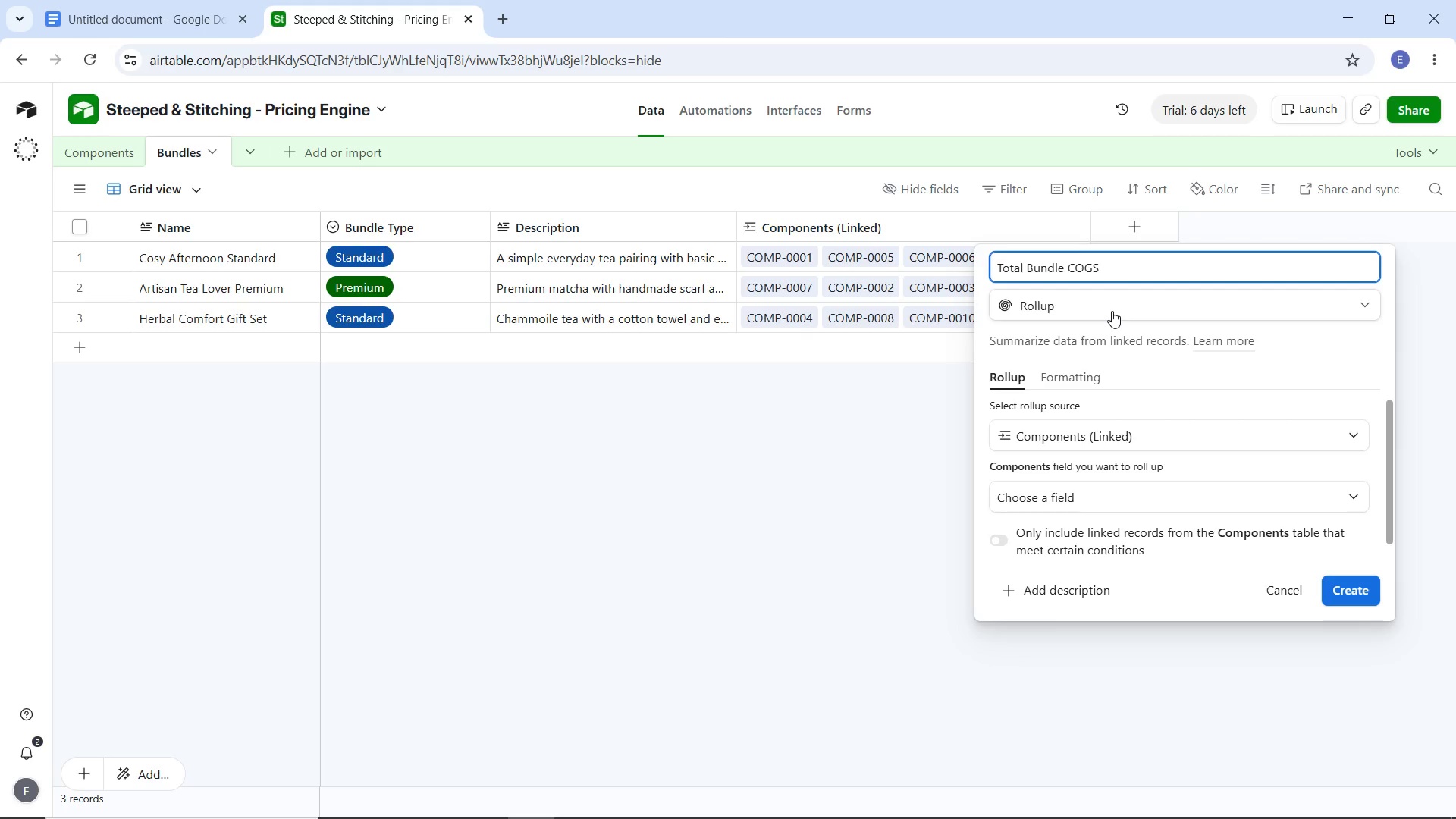 
left_click([1084, 505])
 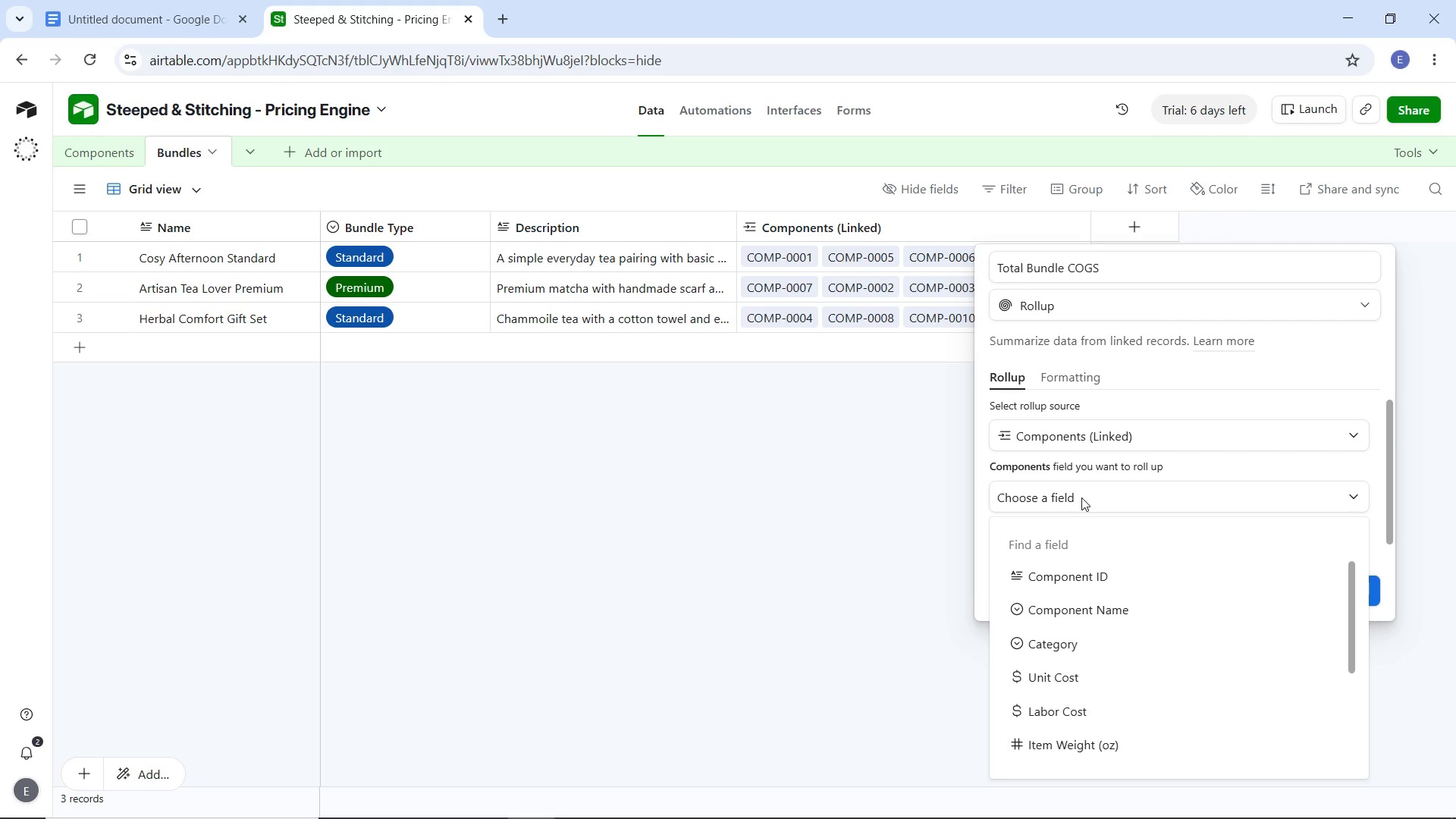 
scroll: coordinate [1090, 679], scroll_direction: down, amount: 6.0
 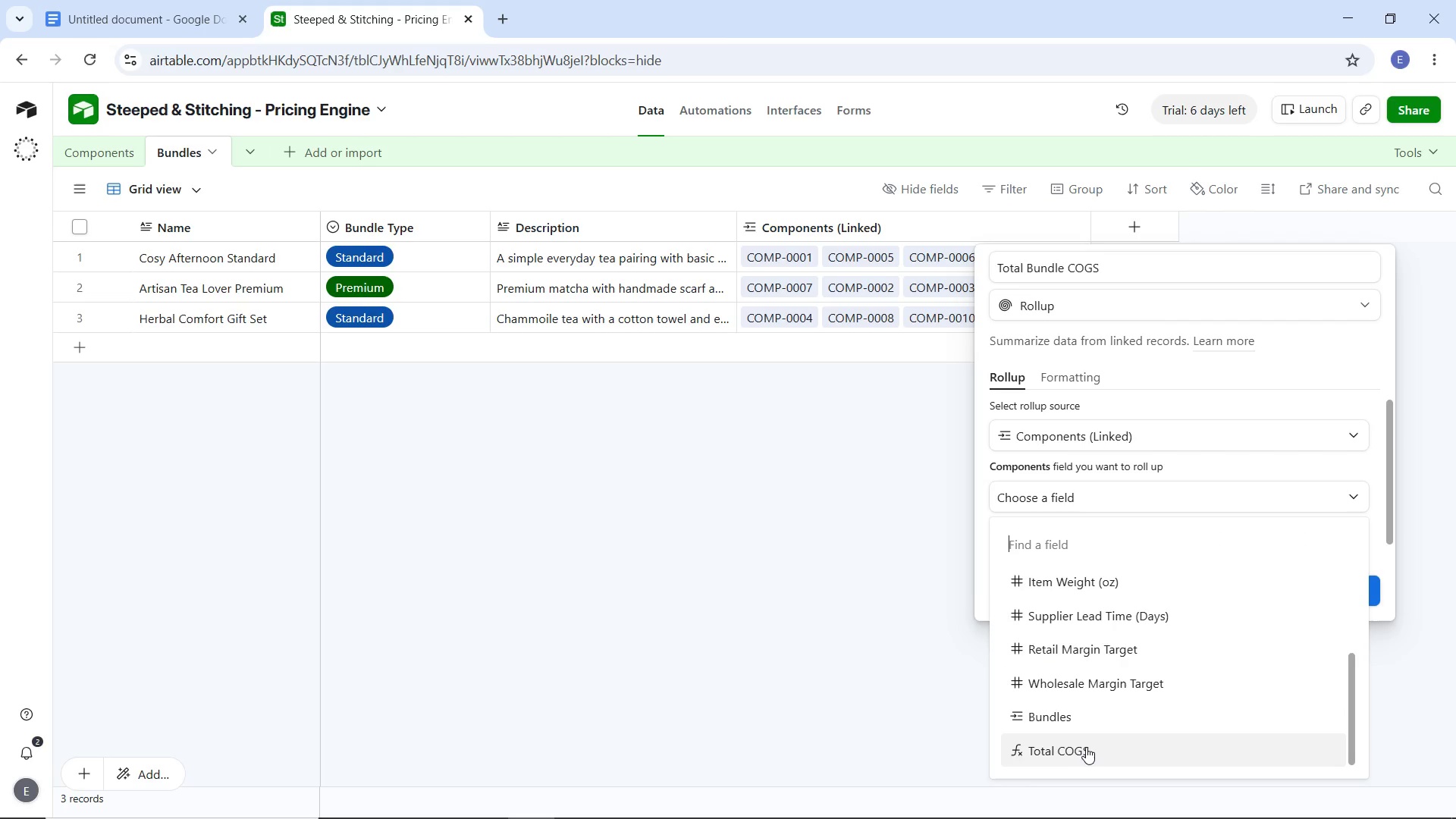 
left_click([1087, 747])
 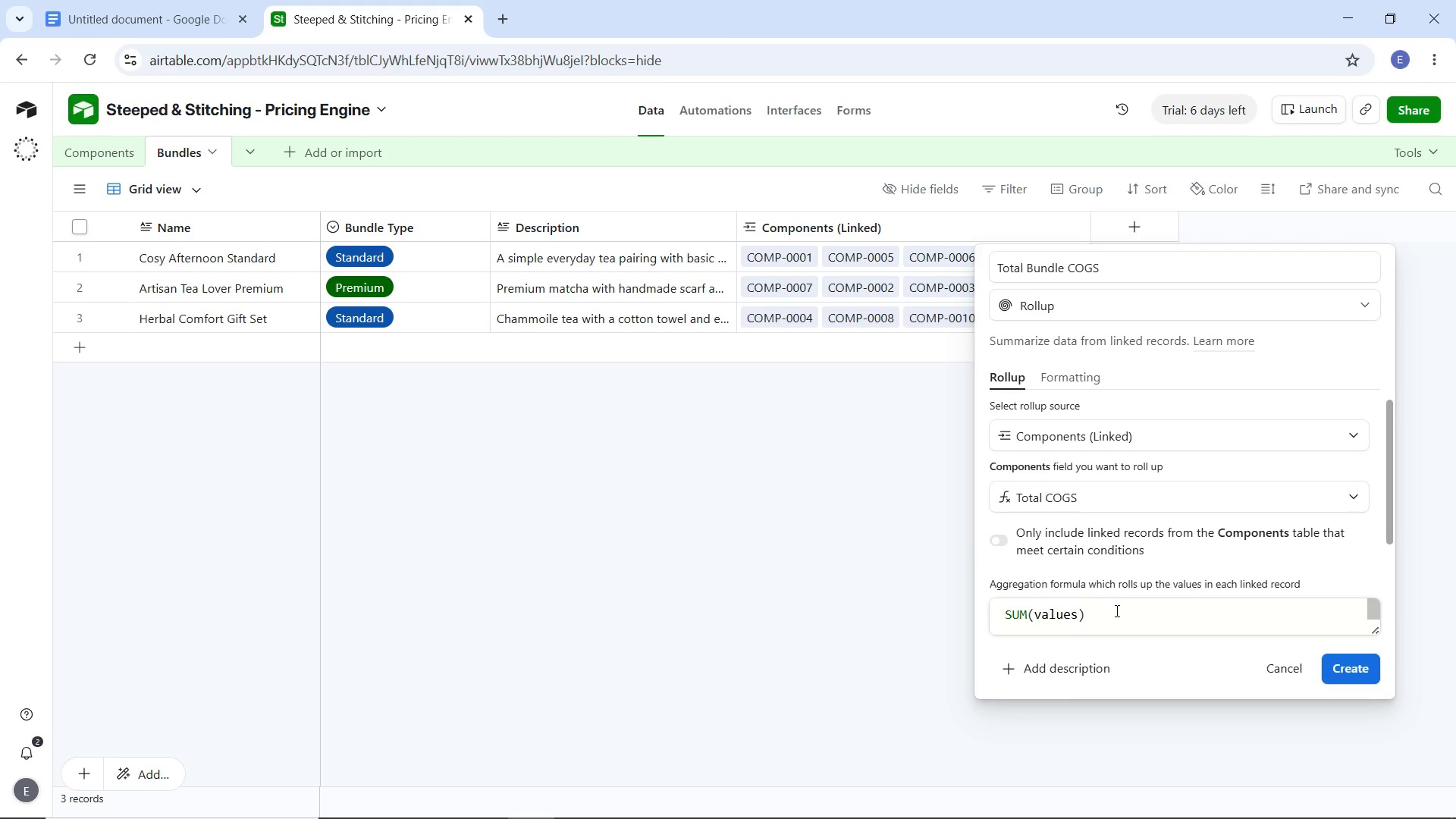 
wait(11.91)
 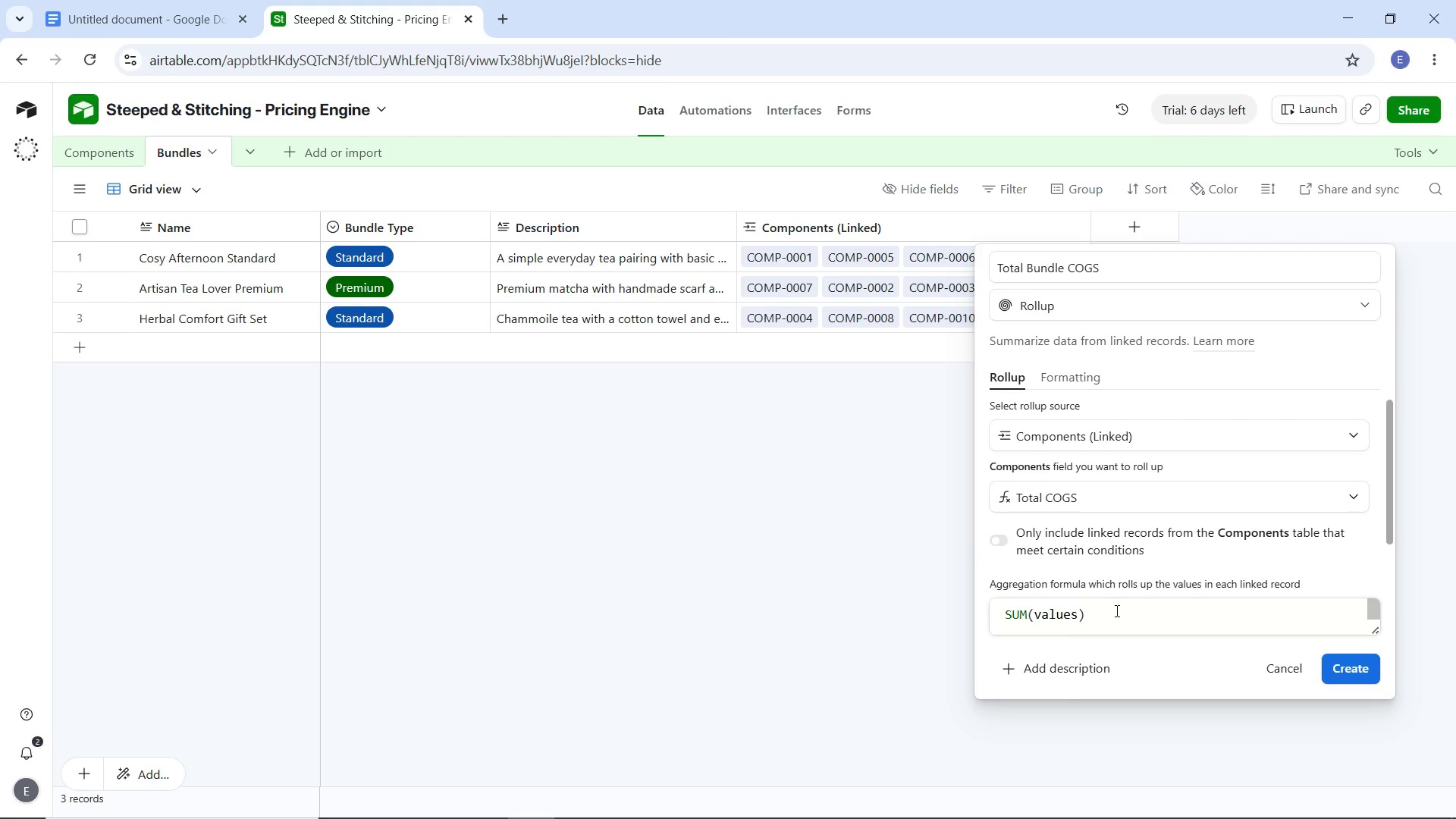 
left_click([1350, 666])
 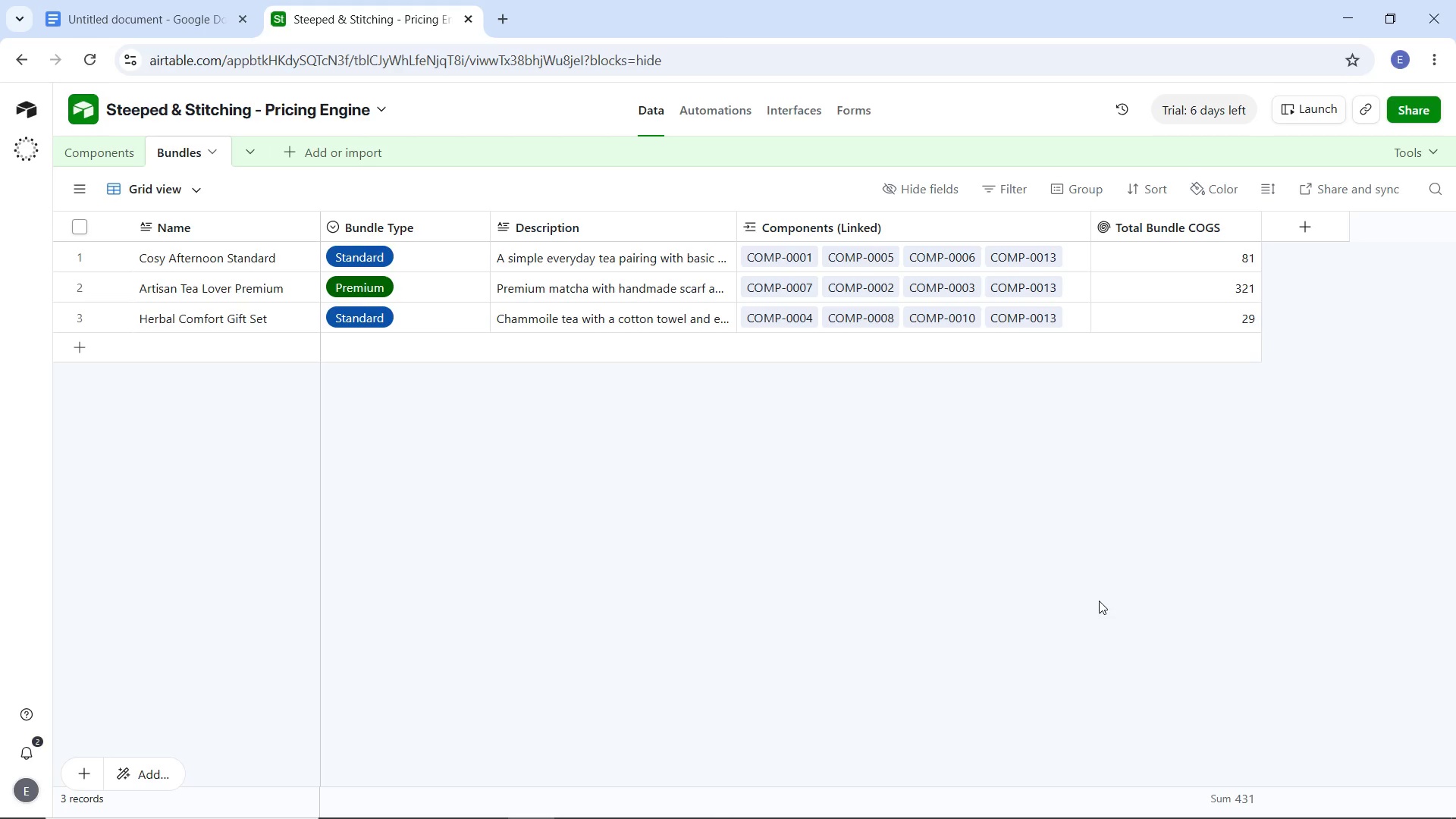 
wait(28.95)
 